 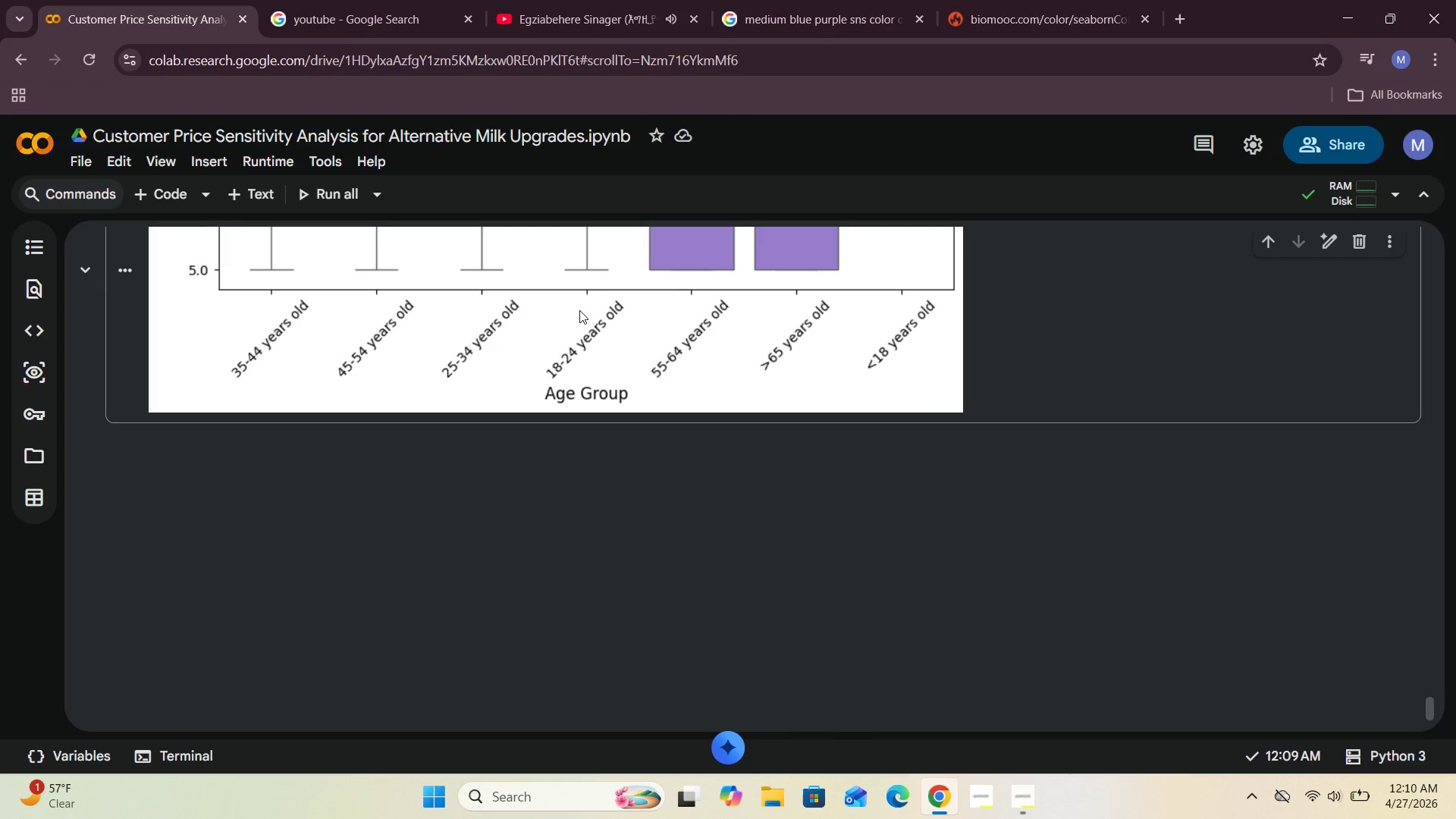 
left_click([257, 188])
 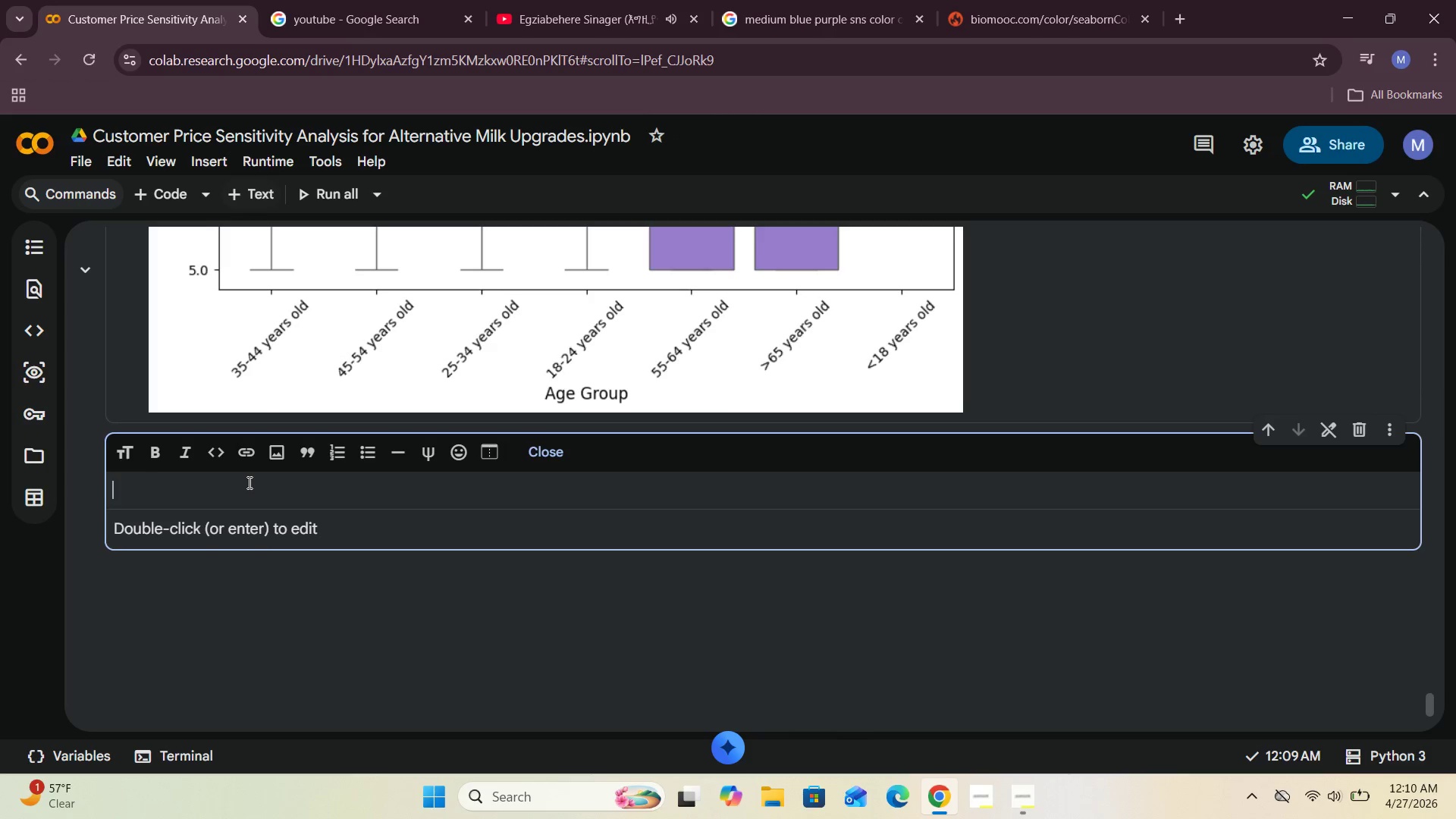 
left_click([238, 492])
 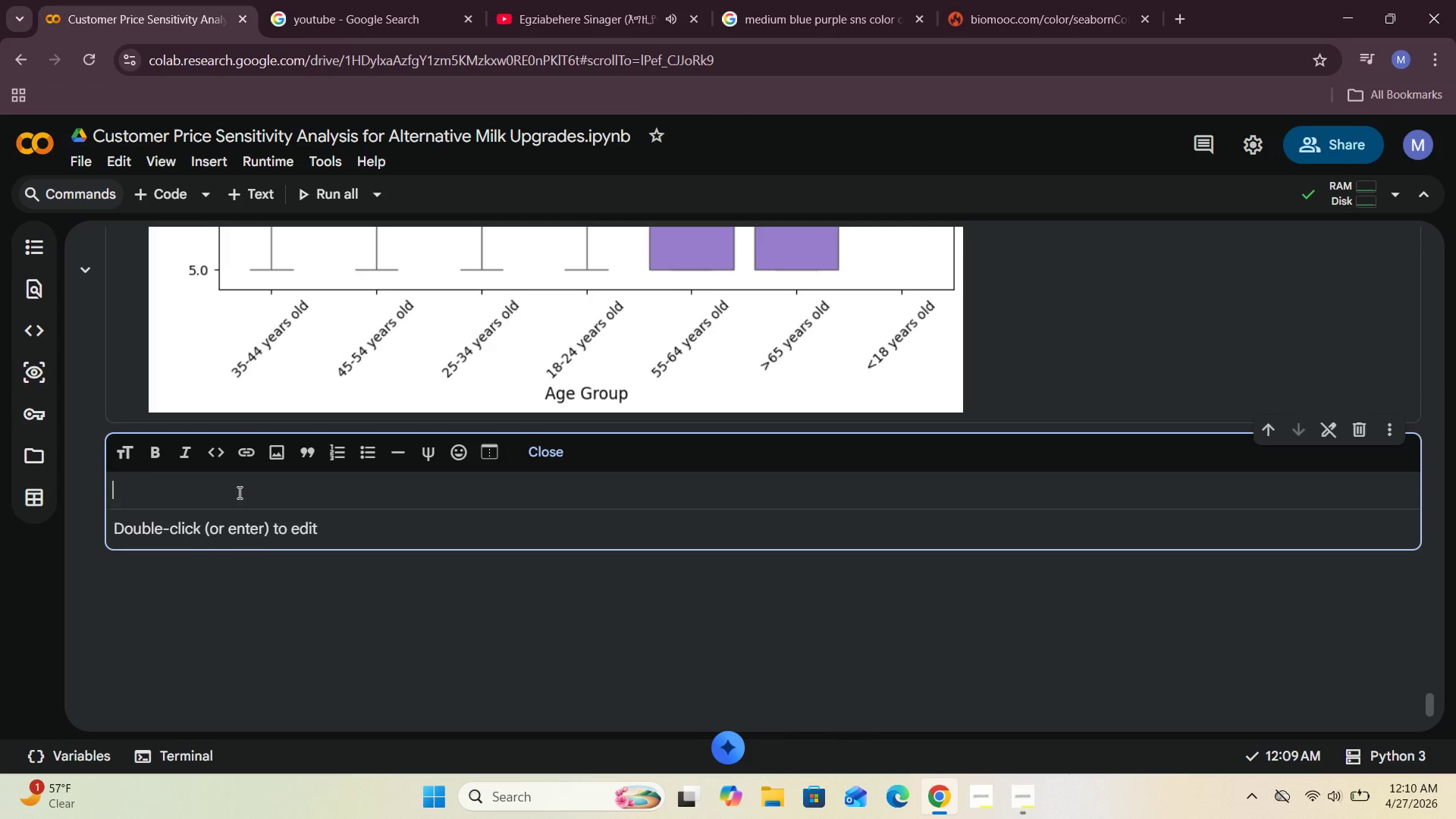 
type(### )
key(Tab)
type(Calculatethe )
key(Backspace)
key(Backspace)
key(Backspace)
key(Backspace)
type( teh )
key(Backspace)
key(Backspace)
key(Backspace)
type(H)
key(Backspace)
type(he Maximum Viablea)
key(Backspace)
key(Backspace)
type(e Surcharge)
 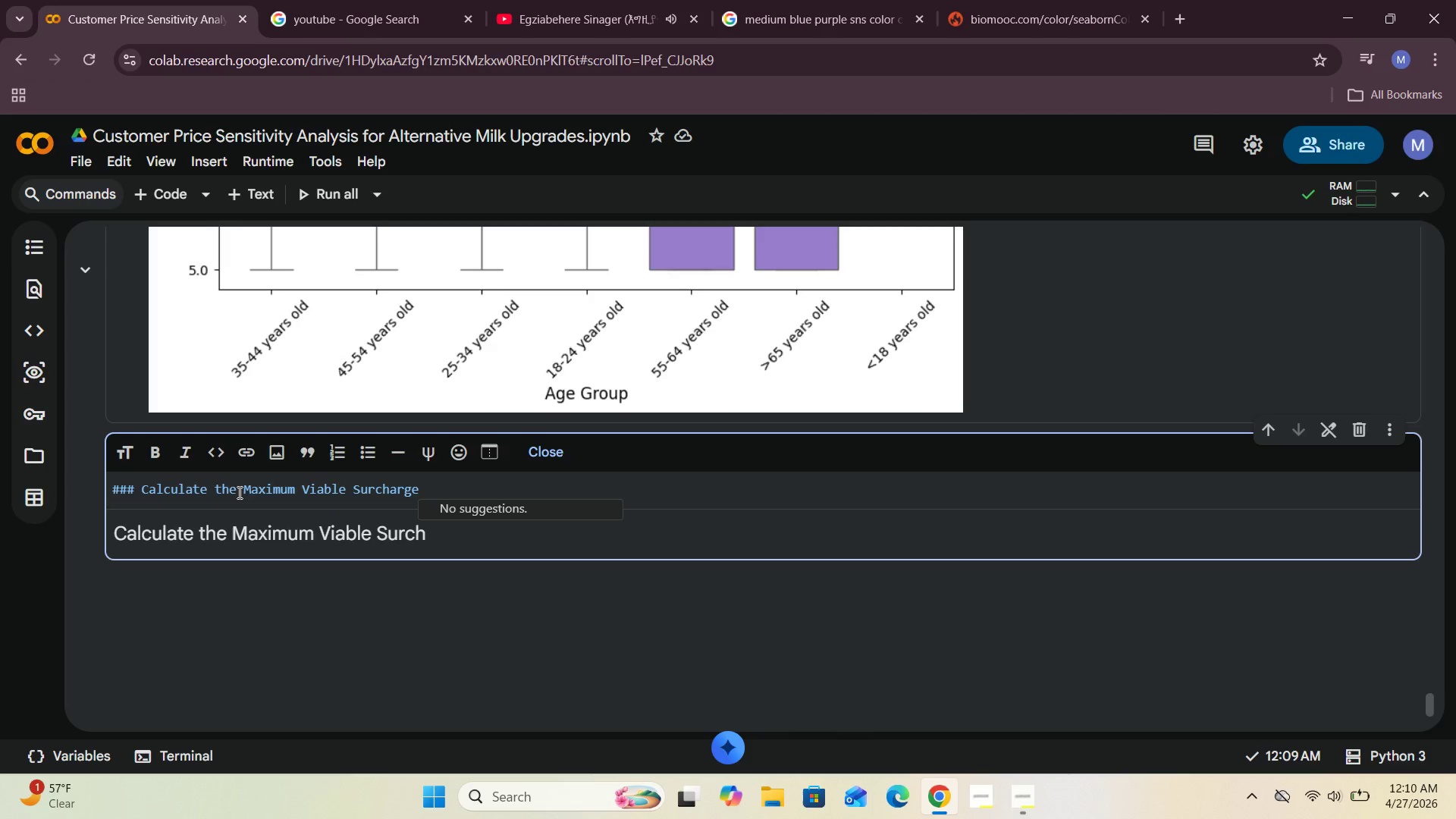 
left_click([556, 447])
 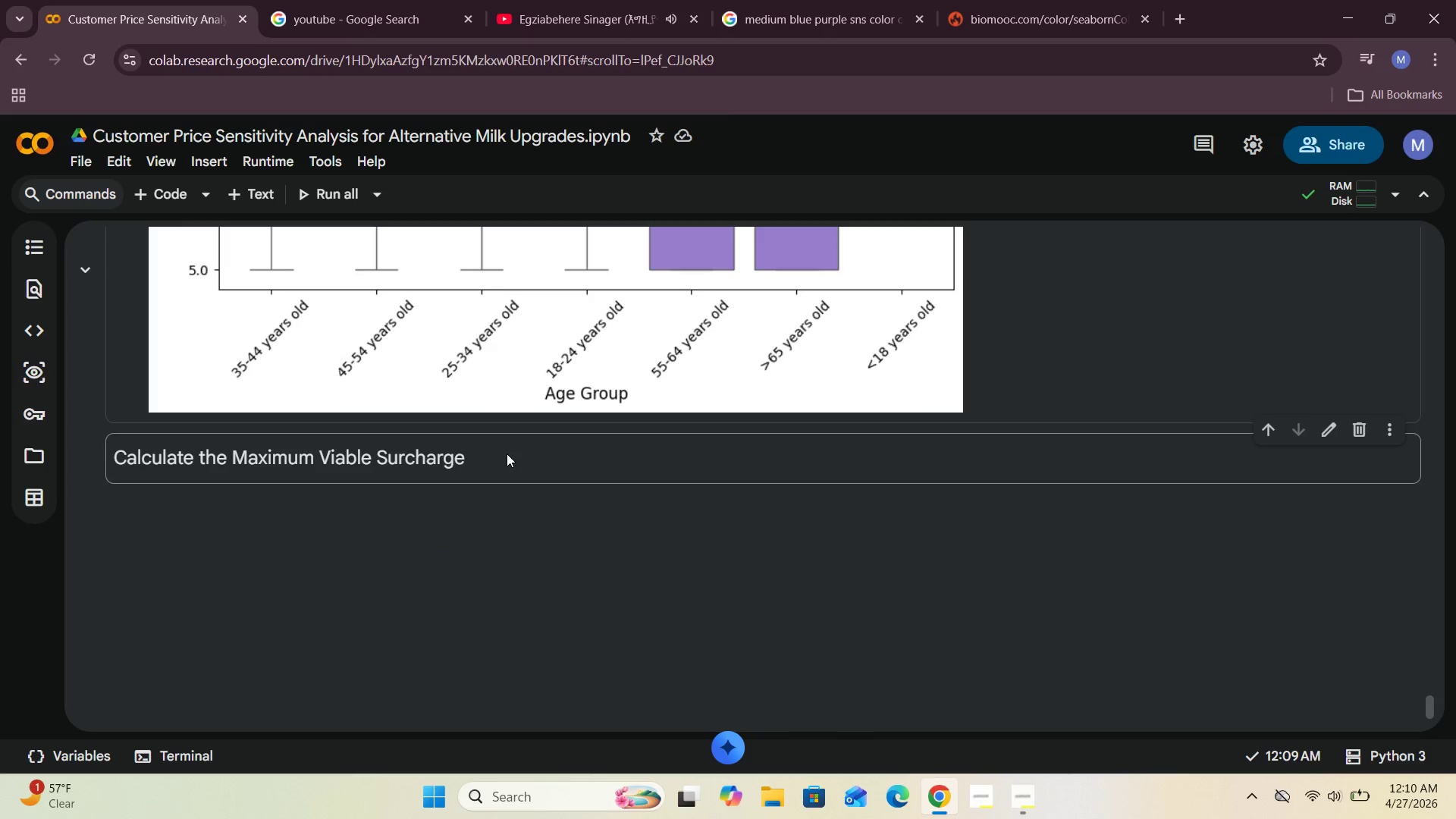 
double_click([507, 453])
 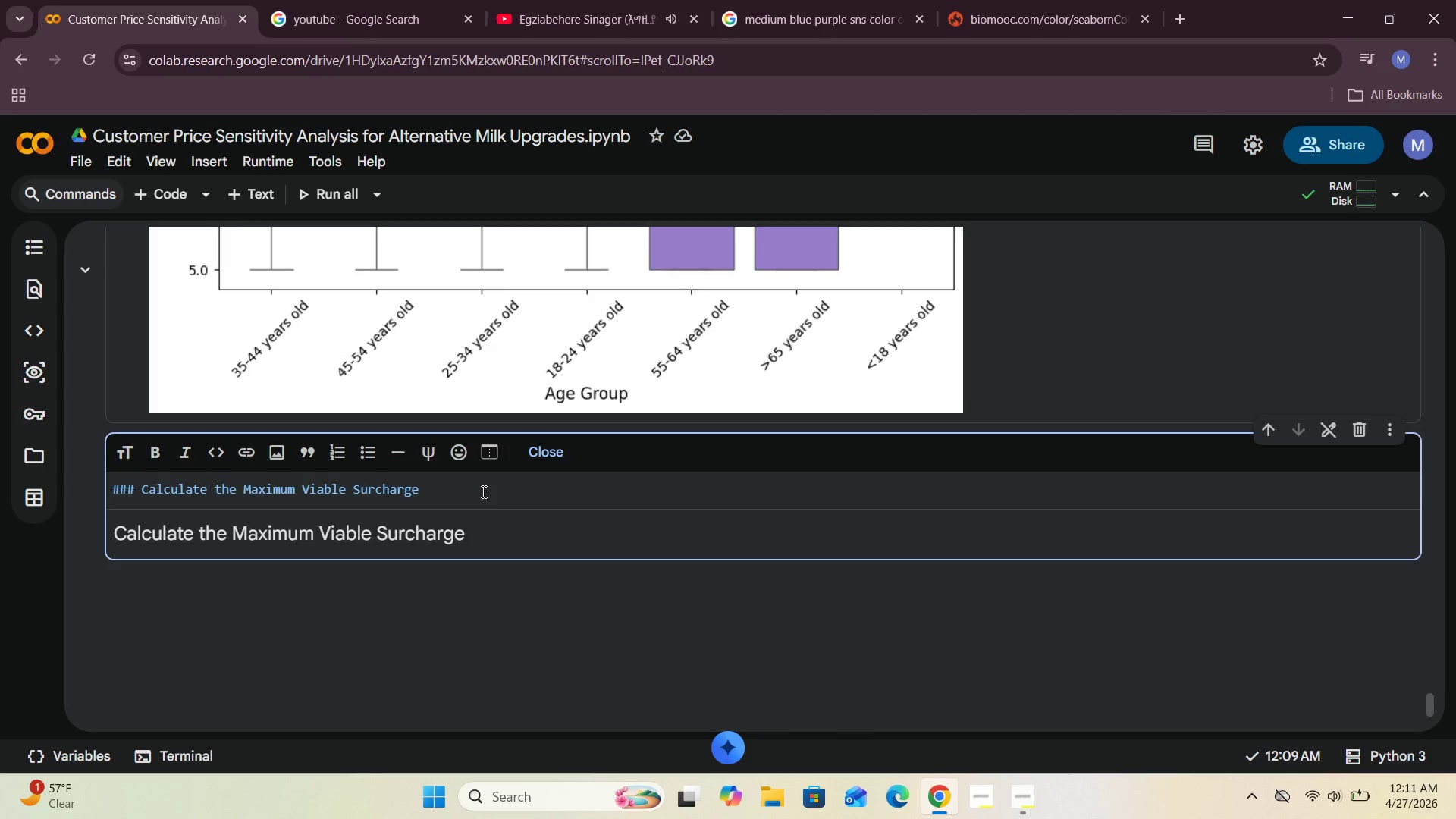 
key(Enter)
 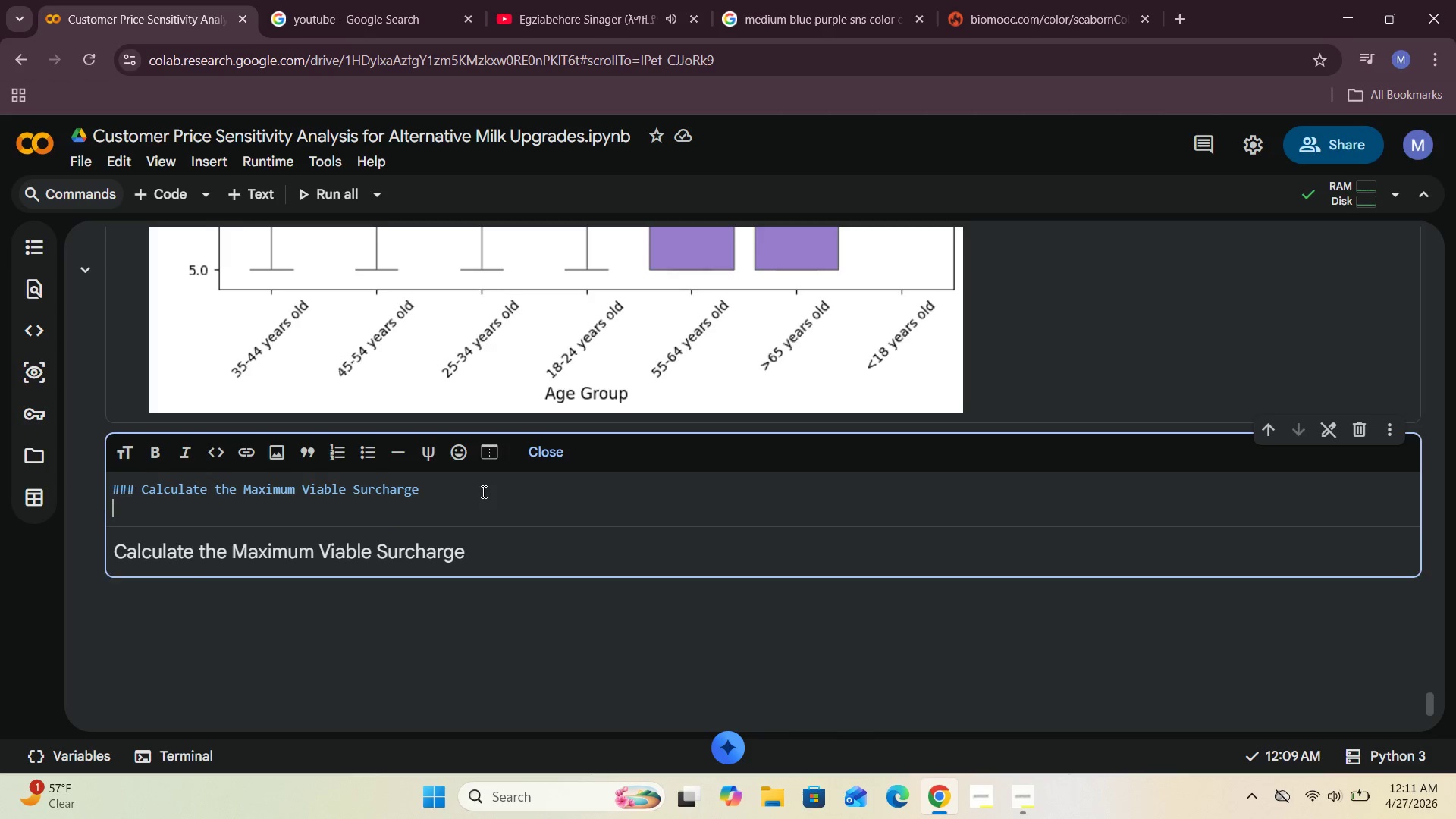 
key(Enter)
 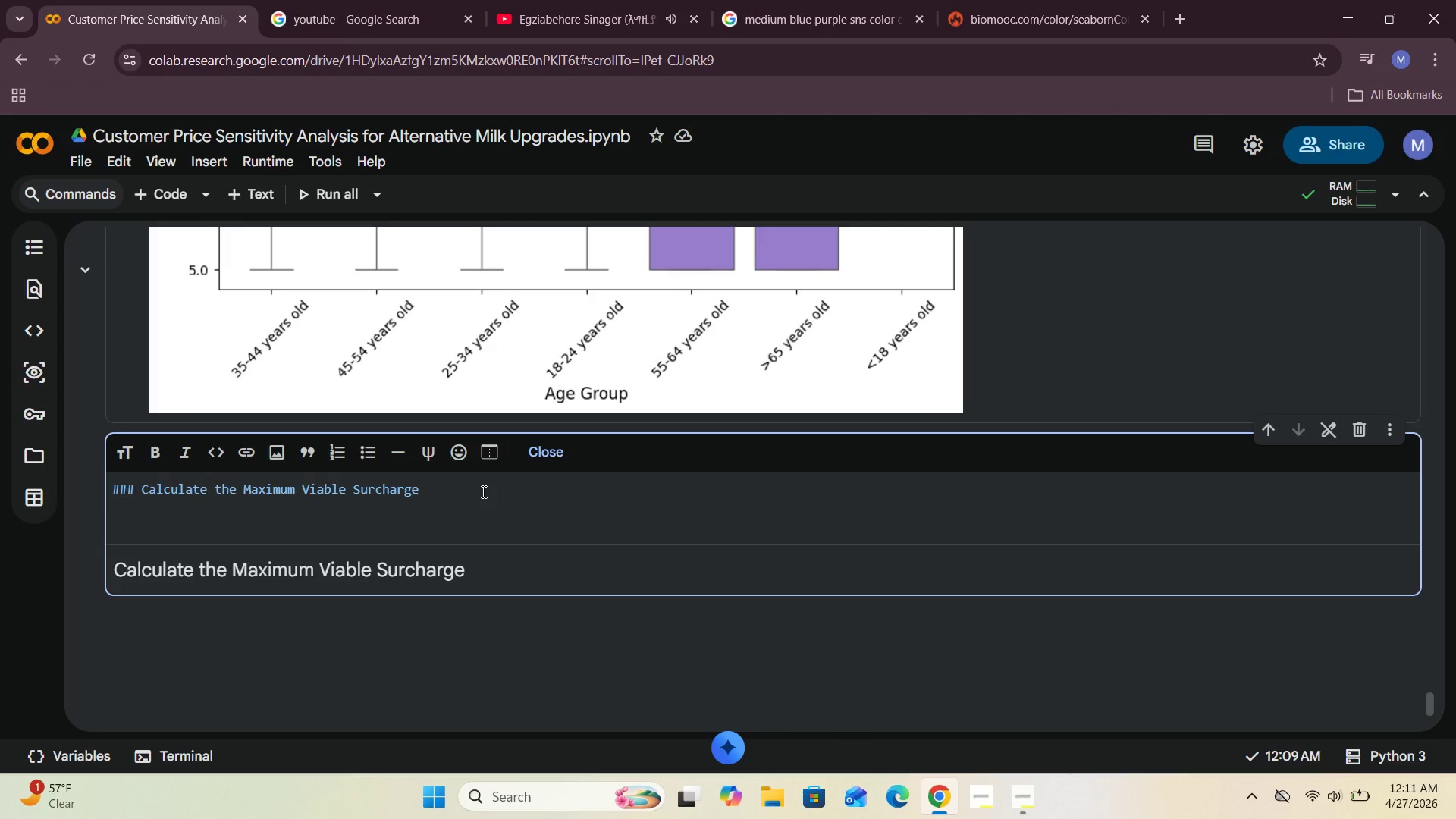 
key(Minus)
 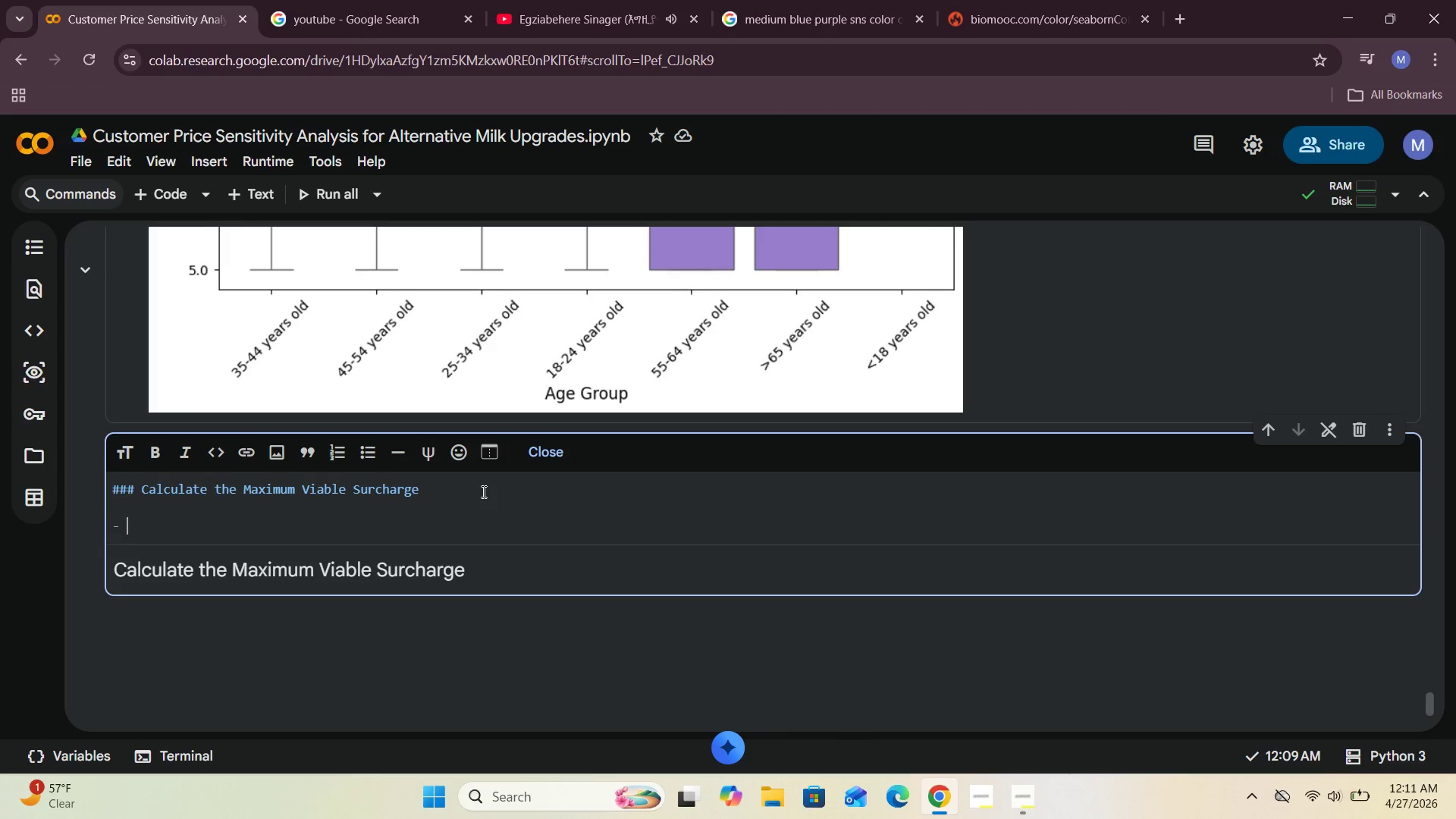 
key(Space)
 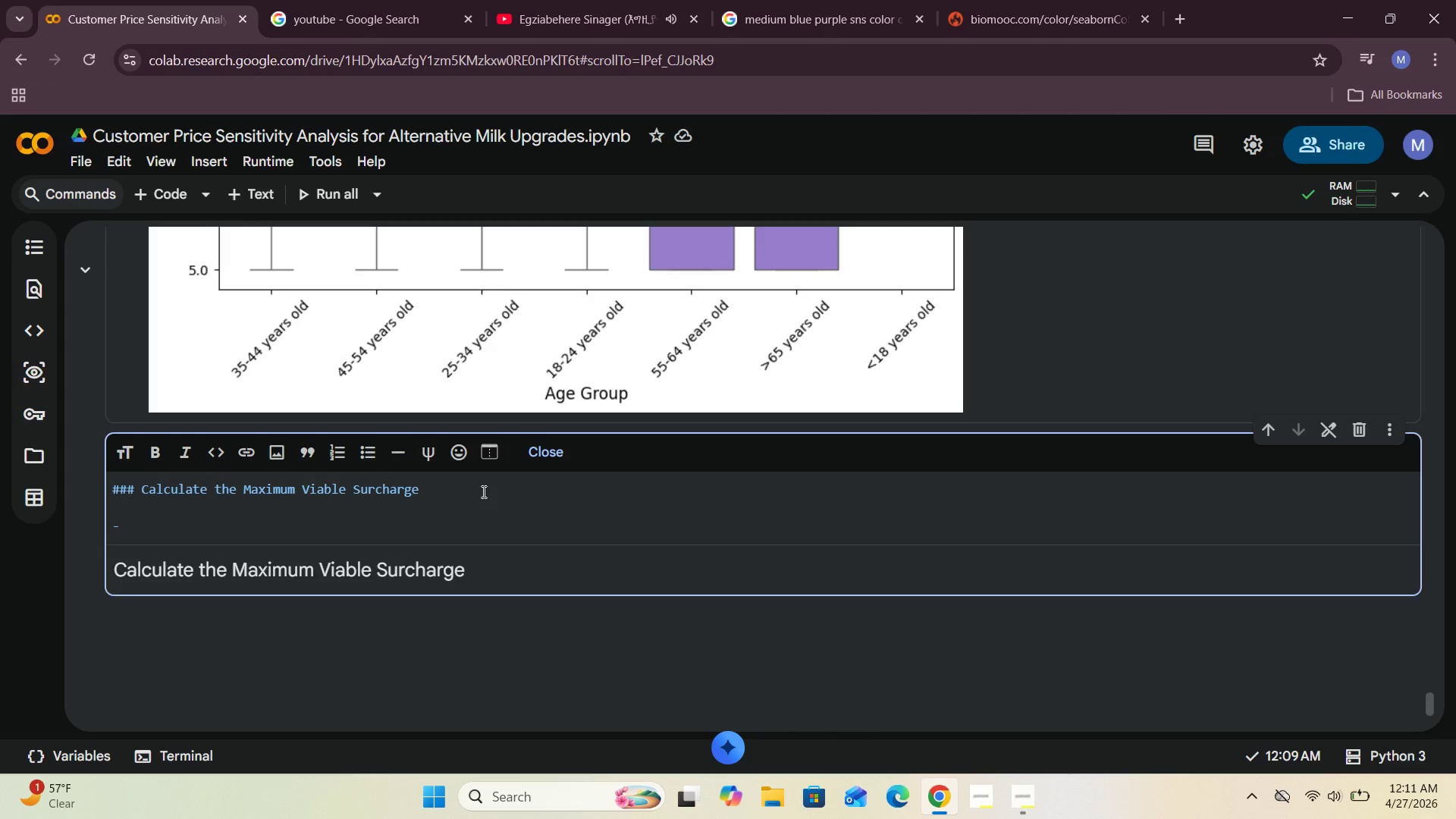 
key(CapsLock)
 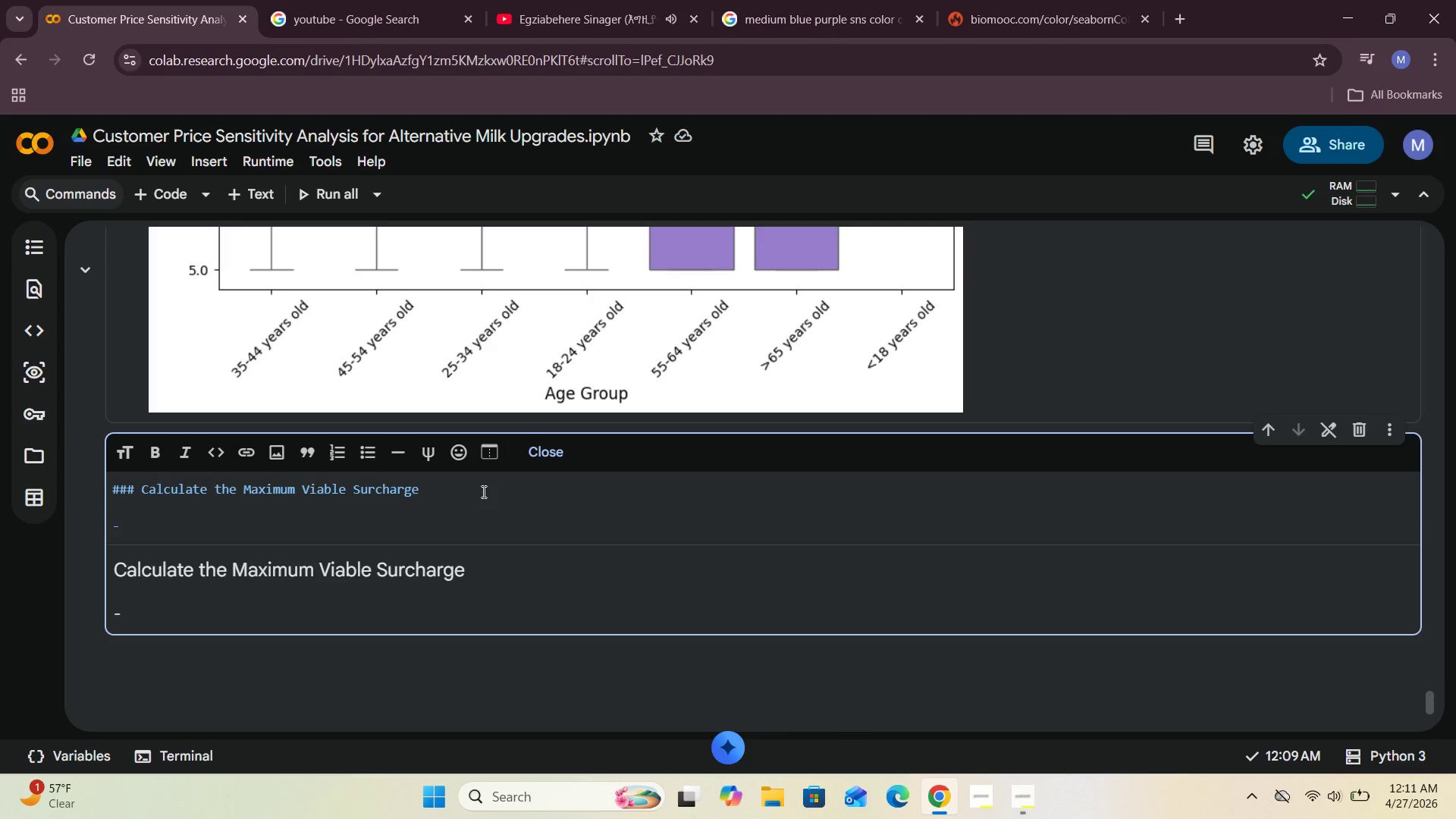 
key(T)
 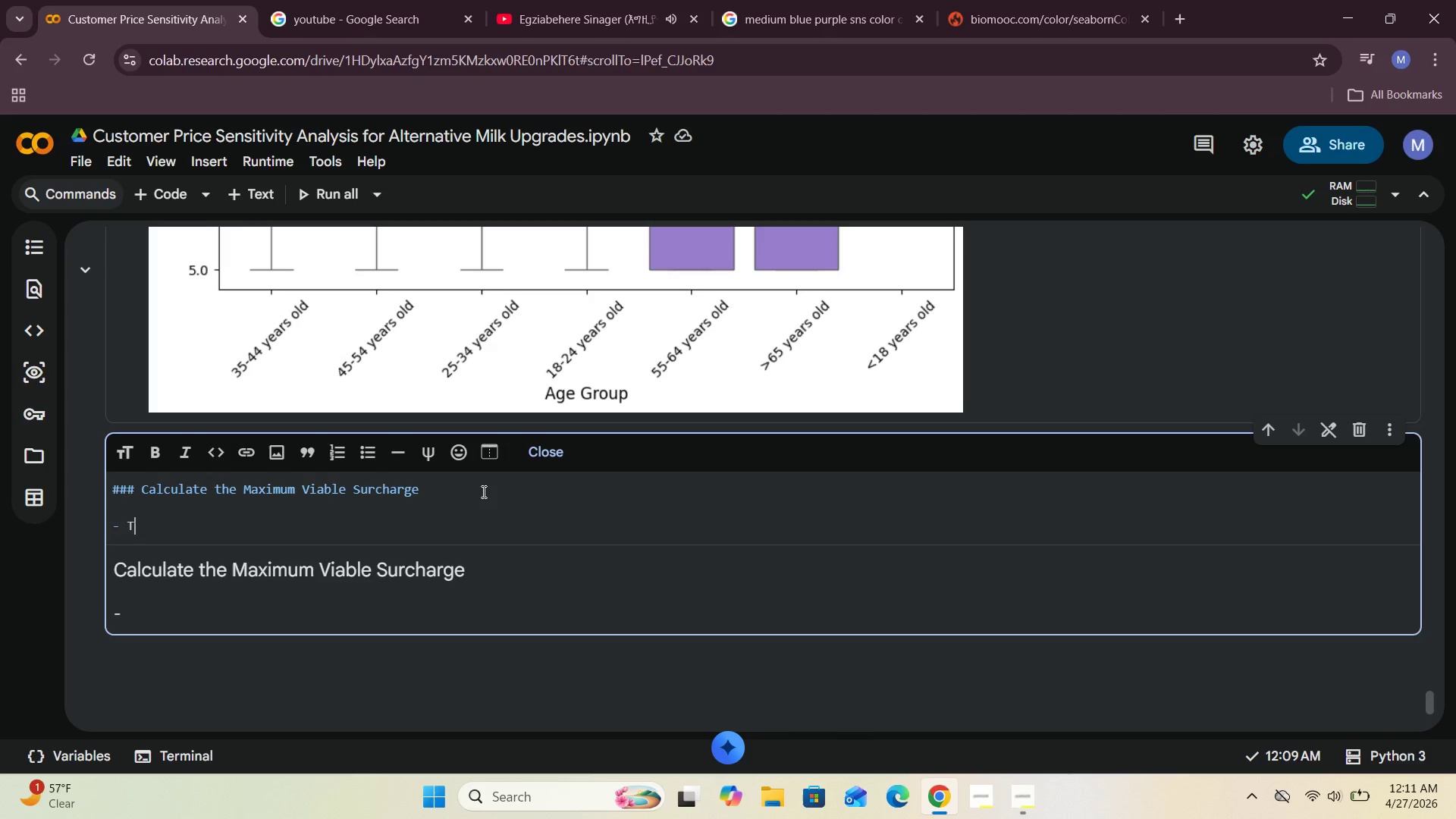 
key(CapsLock)
 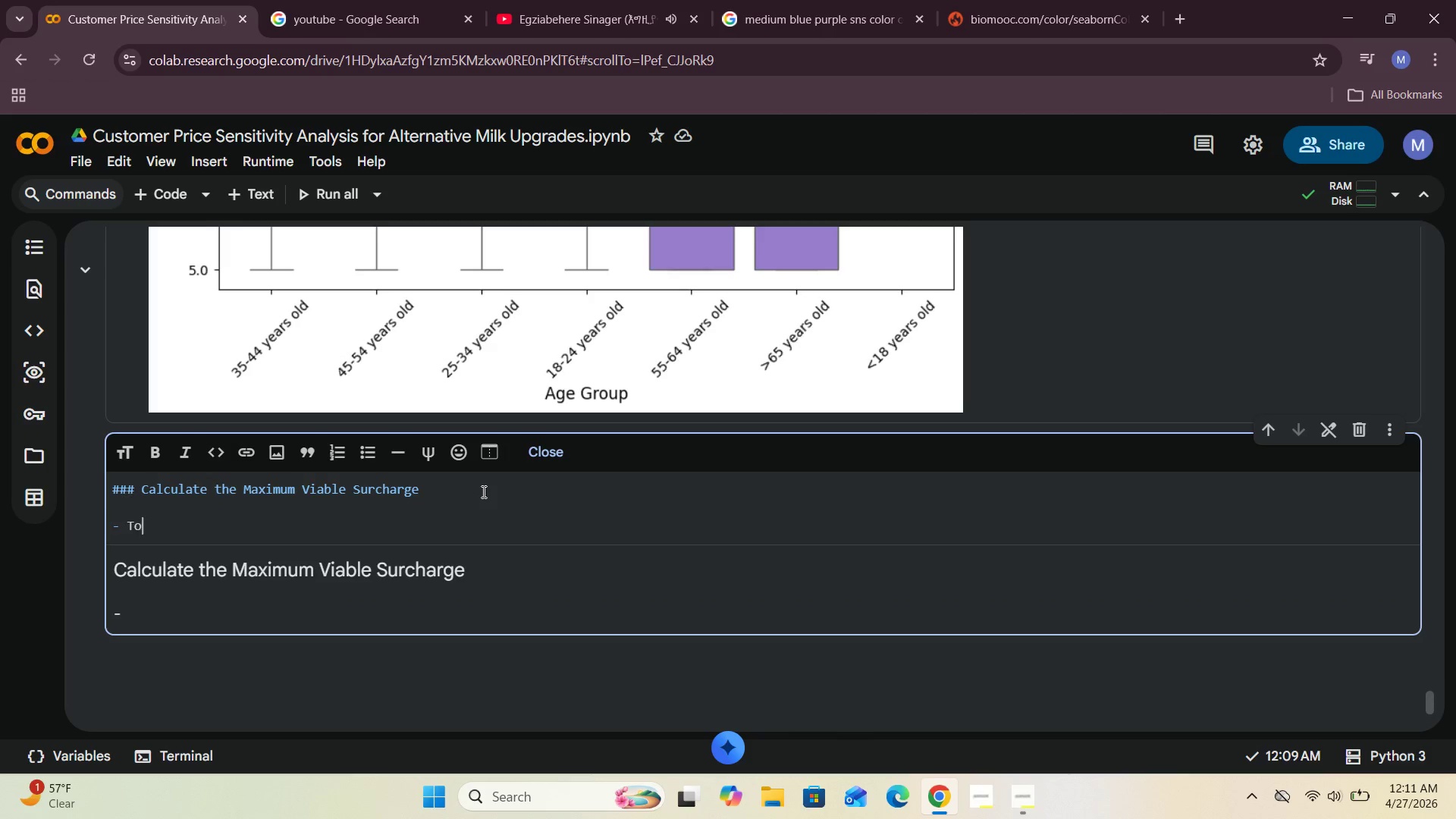 
key(O)
 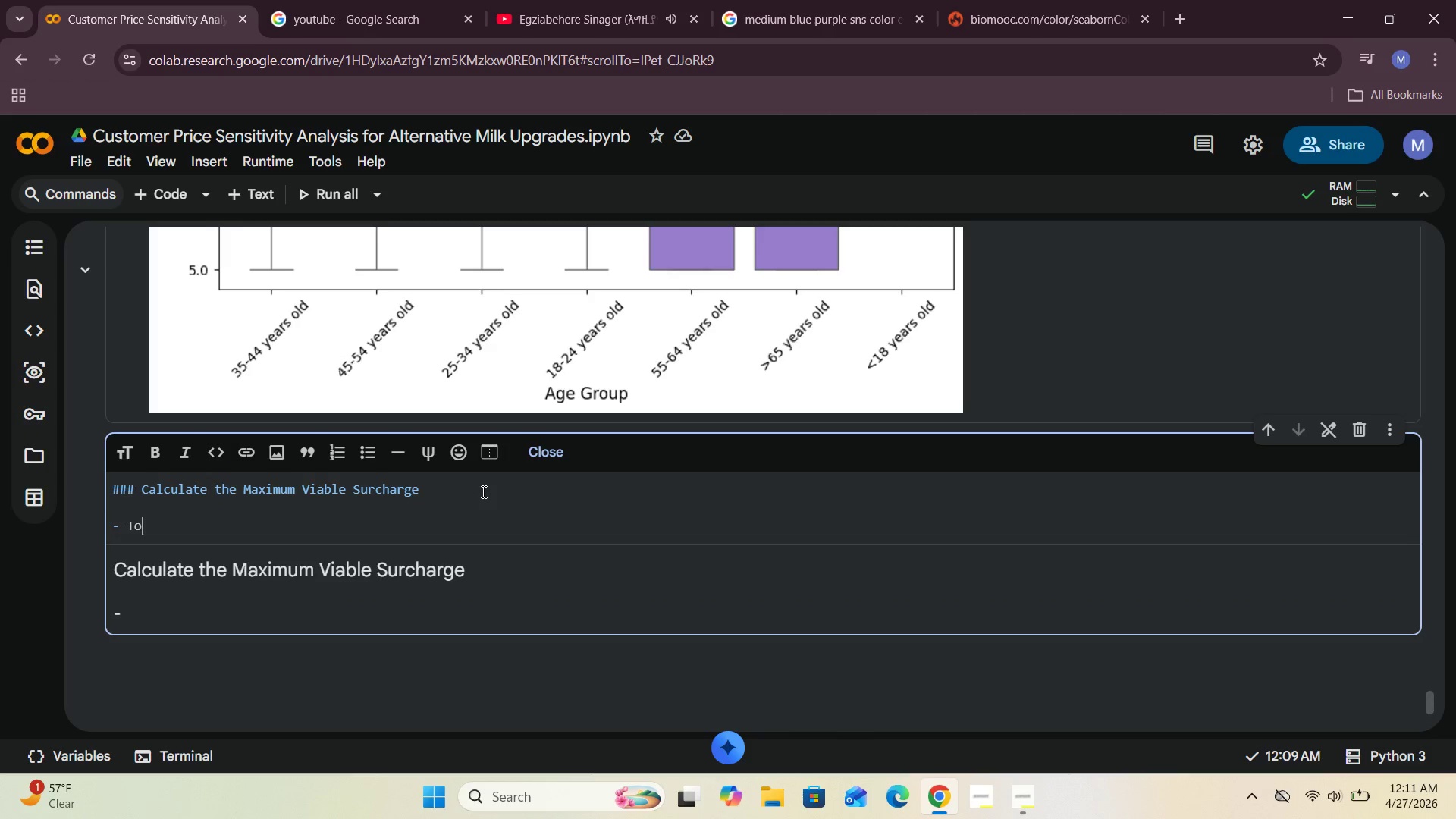 
key(Space)
 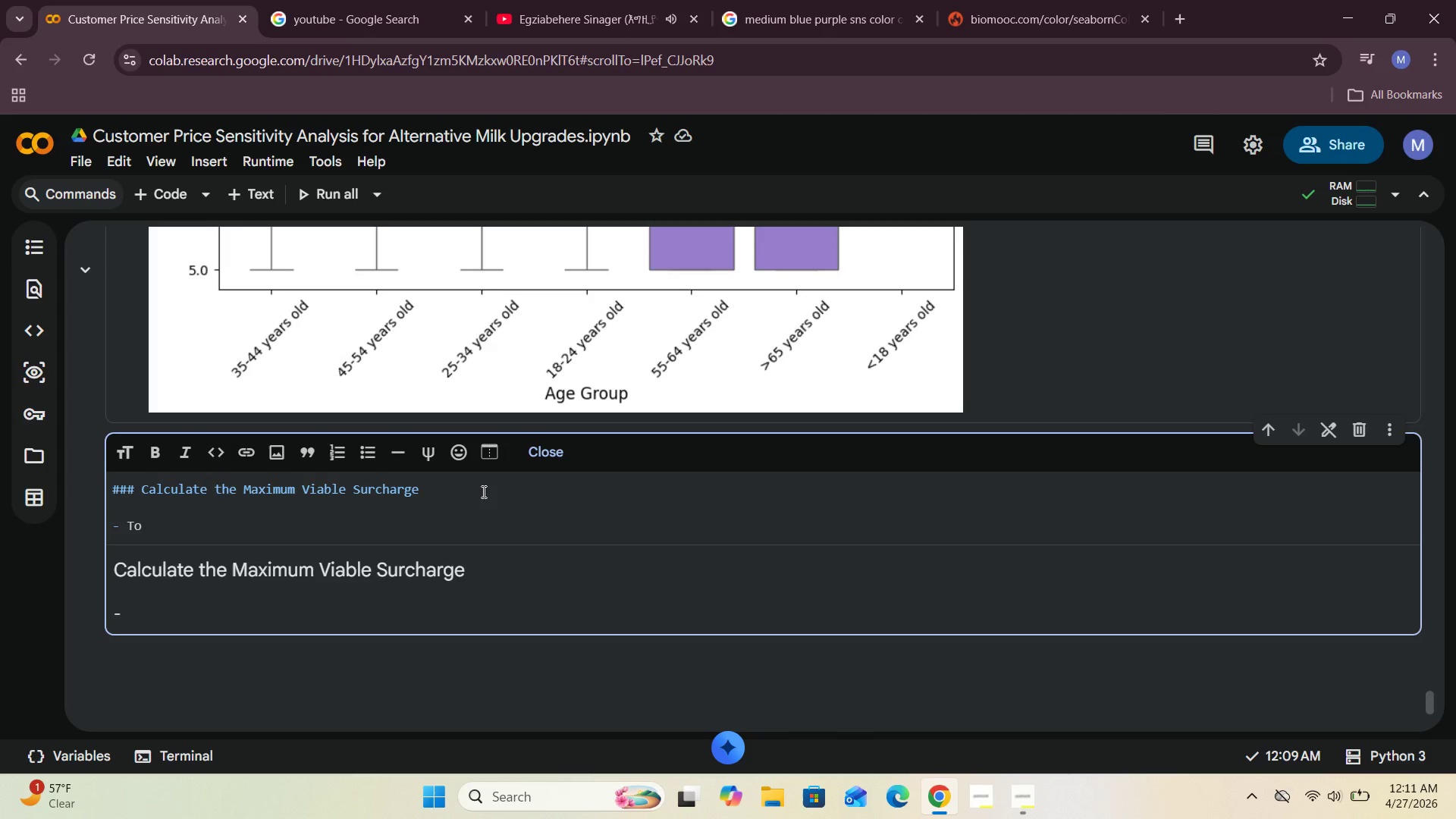 
key(Backspace)
 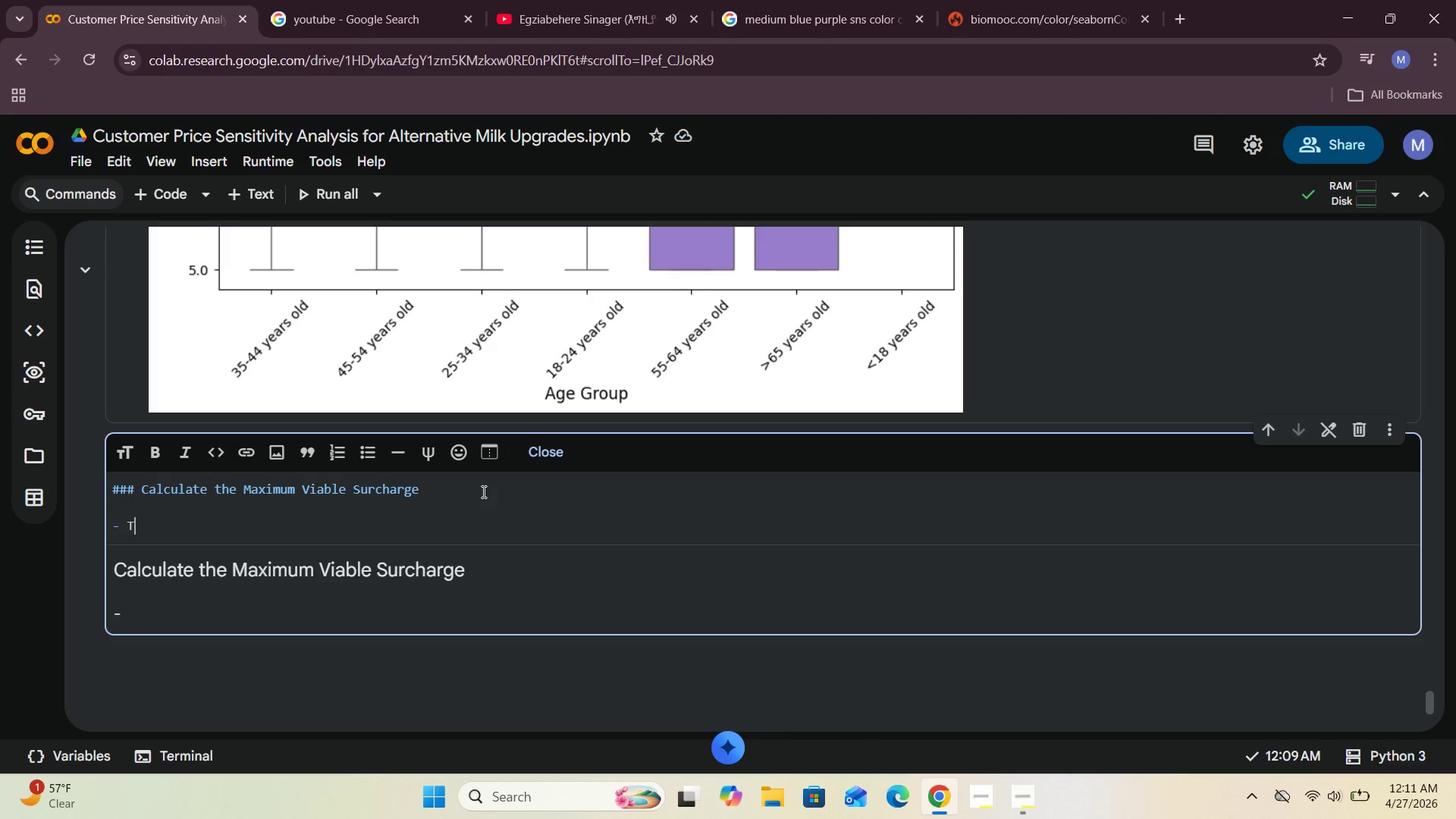 
key(Backspace)
 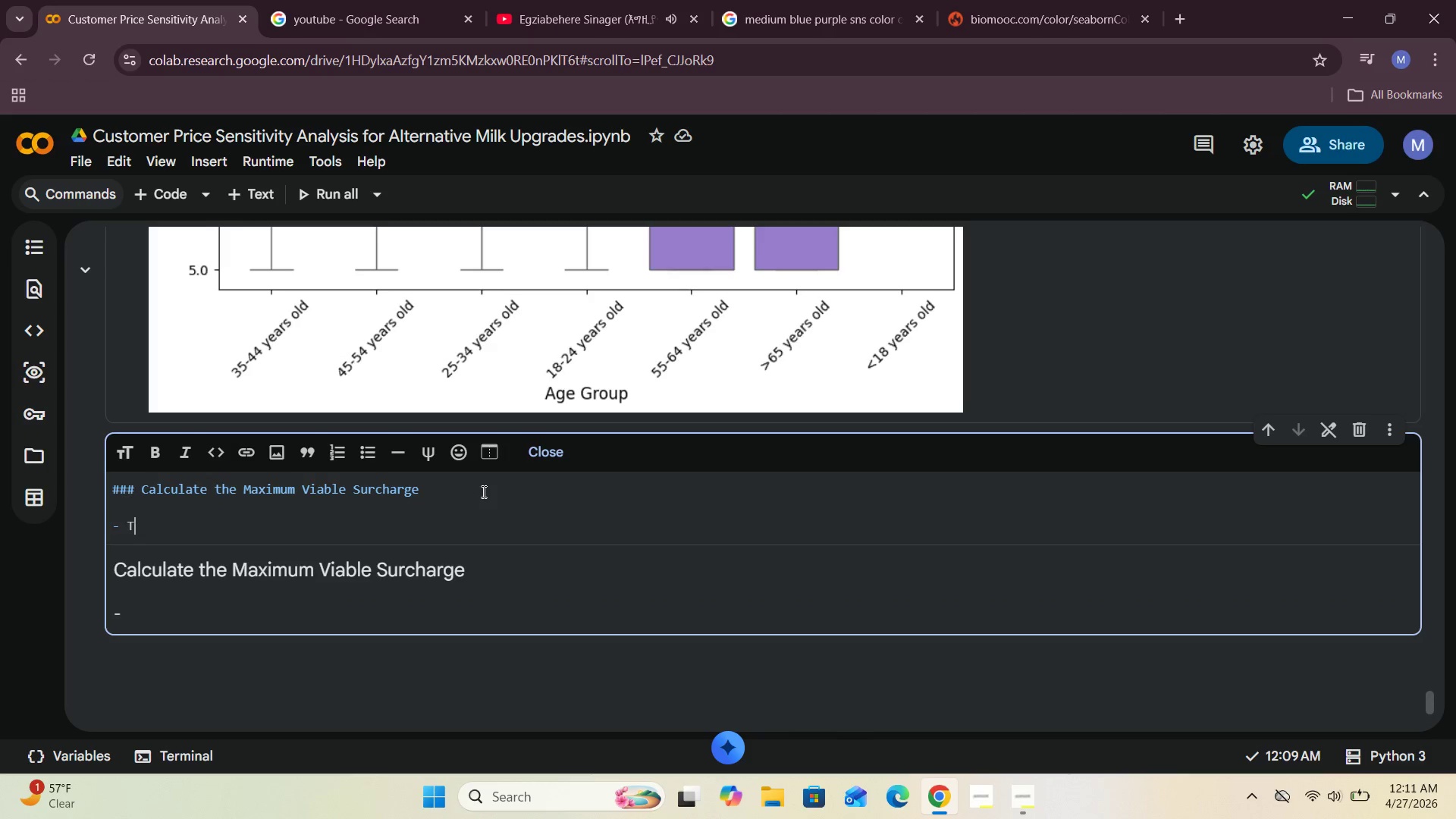 
key(Backspace)
 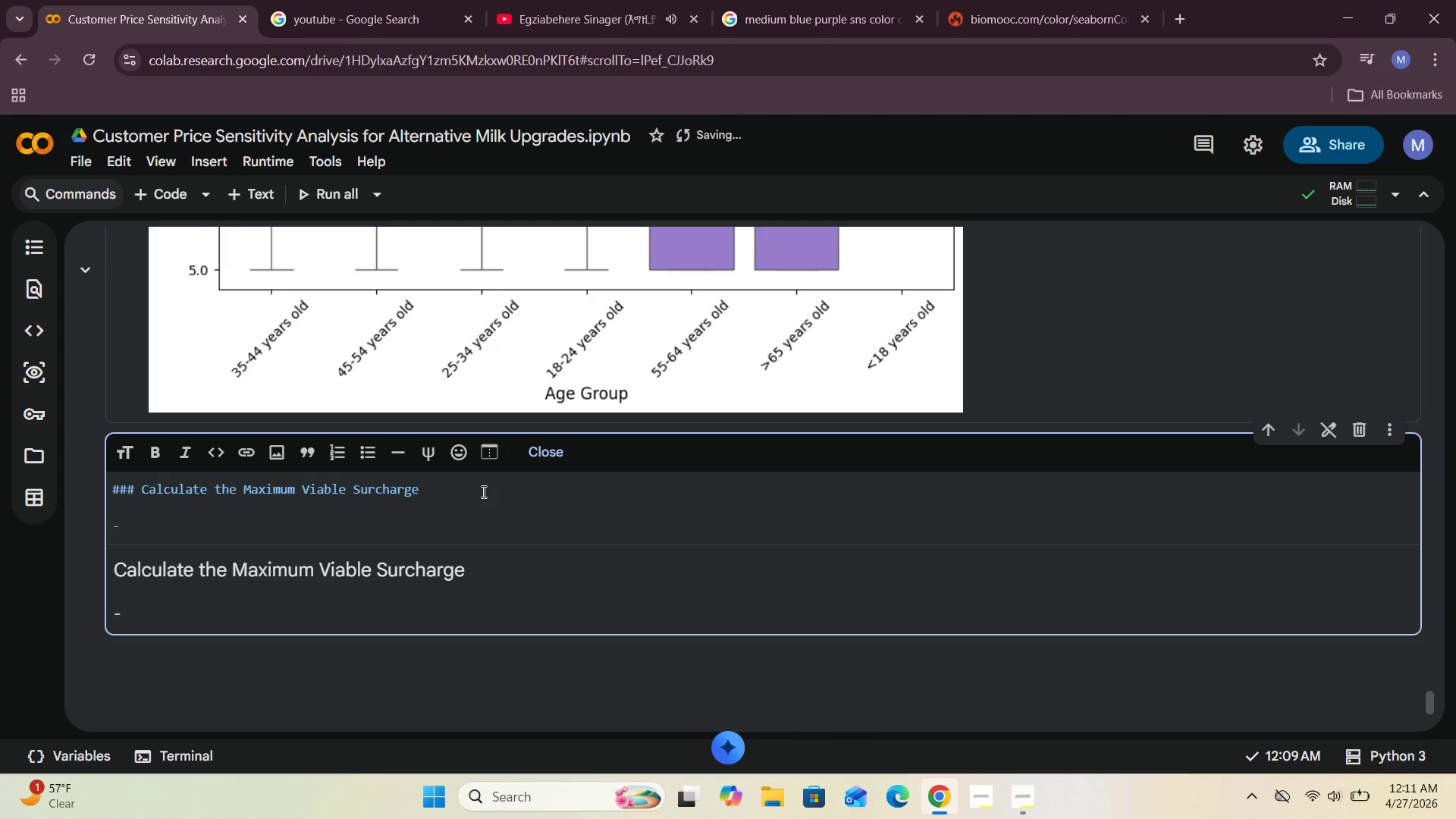 
type(to estimate a possin)
key(Backspace)
type(ble surcharge)
 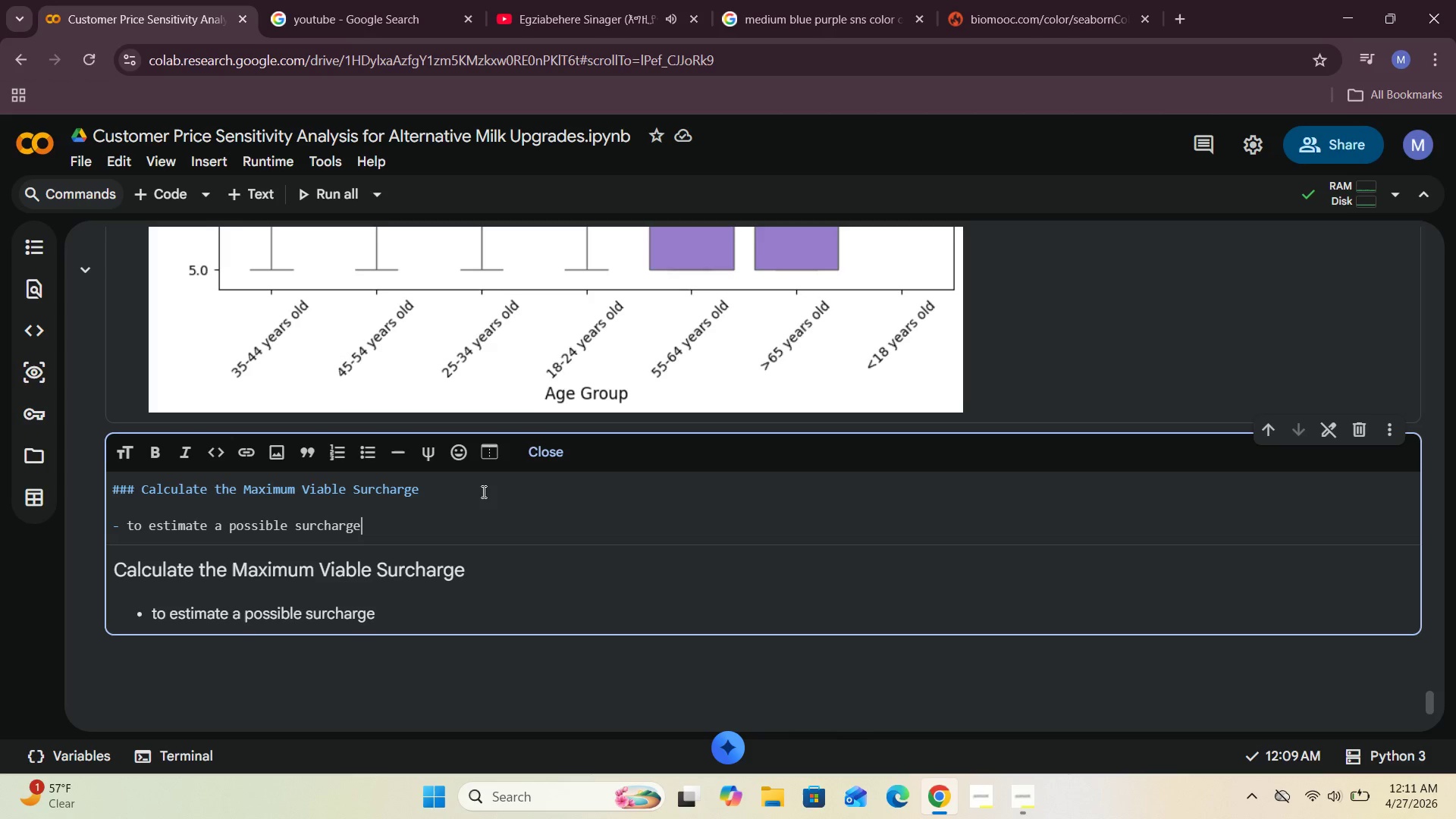 
wait(9.03)
 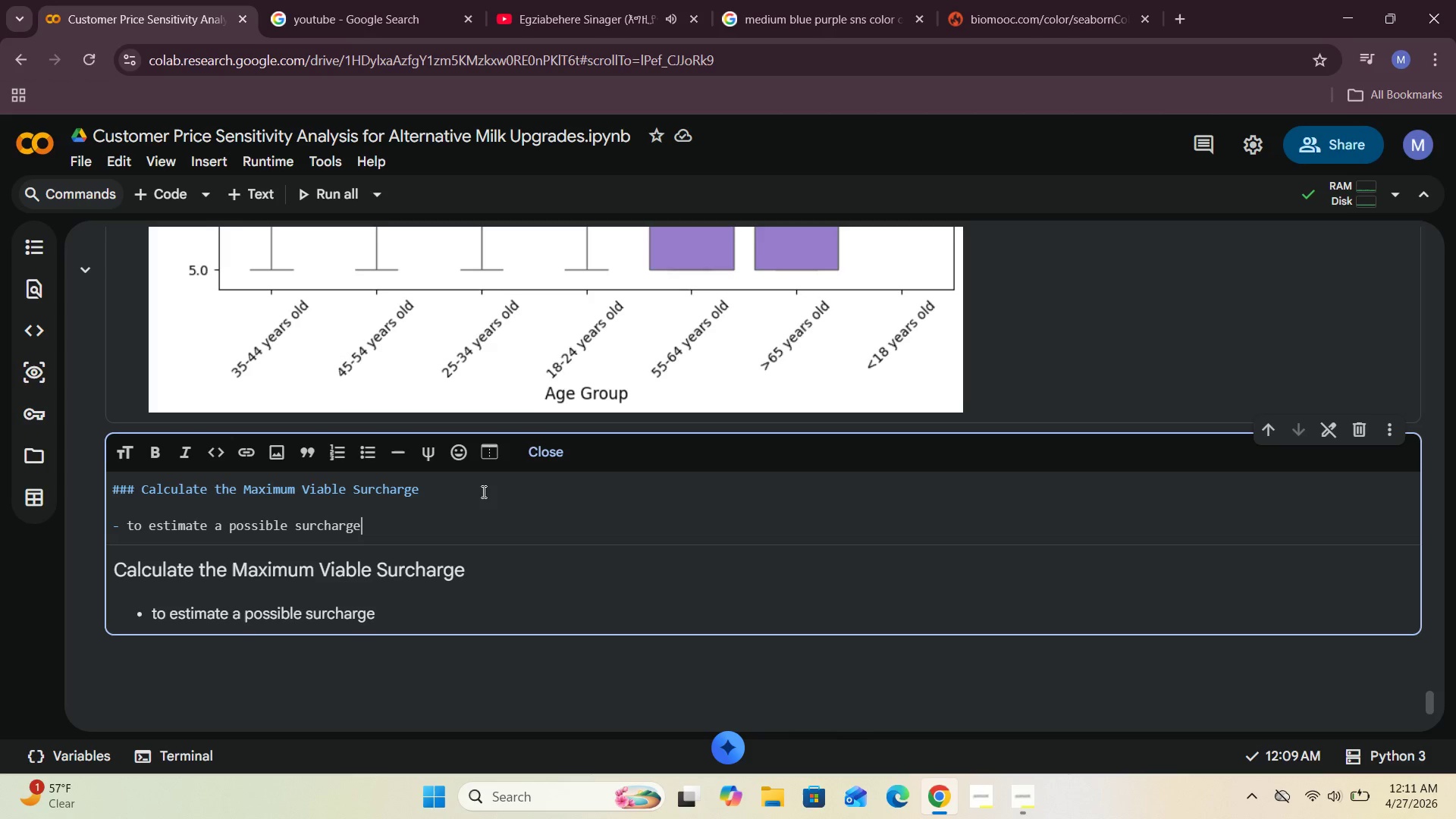 
type( for milk alternatives, we are s)
key(Backspace)
type(asked to use the )
key(Backspace)
key(Backspace)
key(Backspace)
type(hw 75th percentile of willing )
key(Backspace)
type(ness to pay for the Non-Dairy group)
 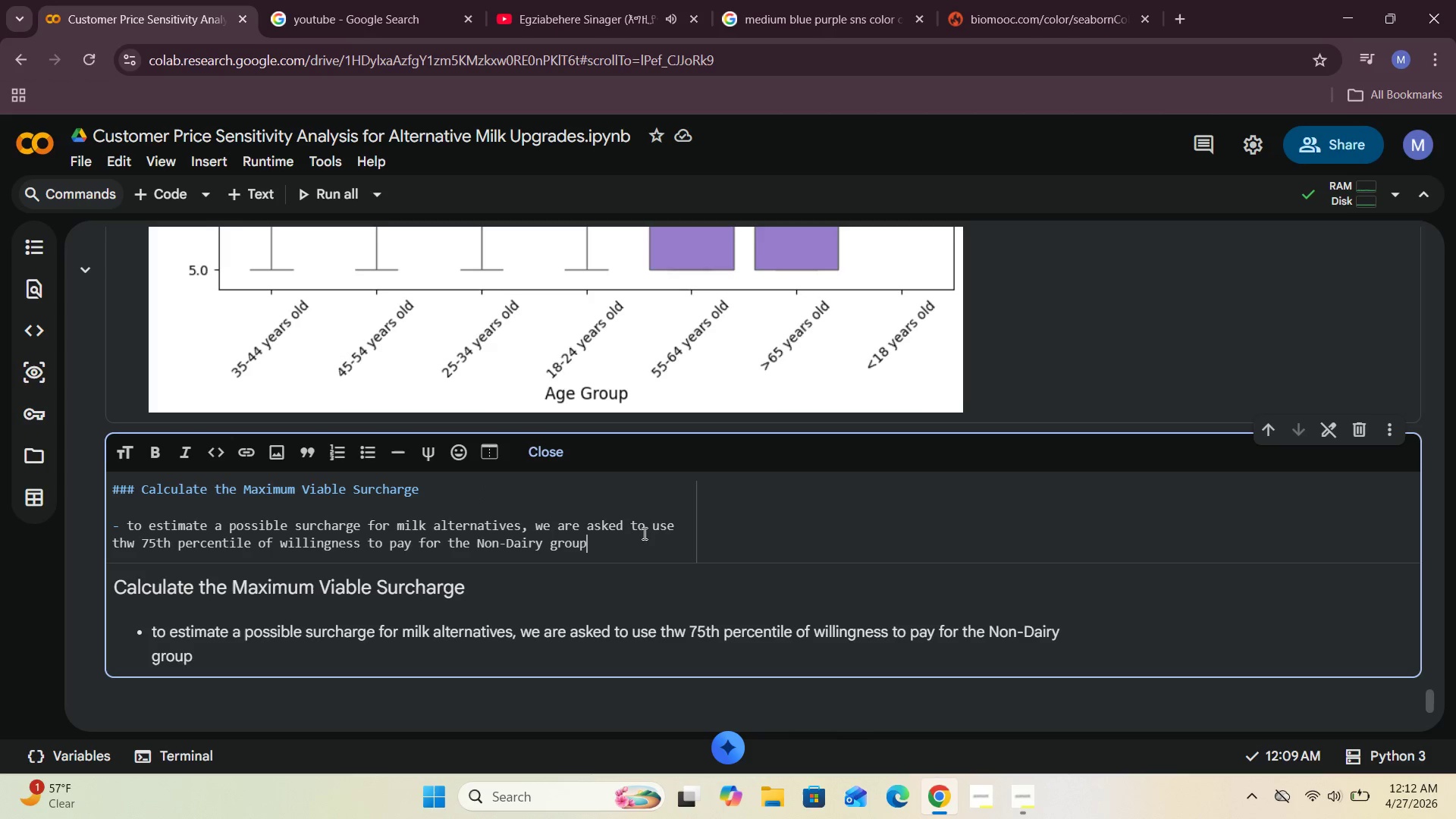 
key(Period)
 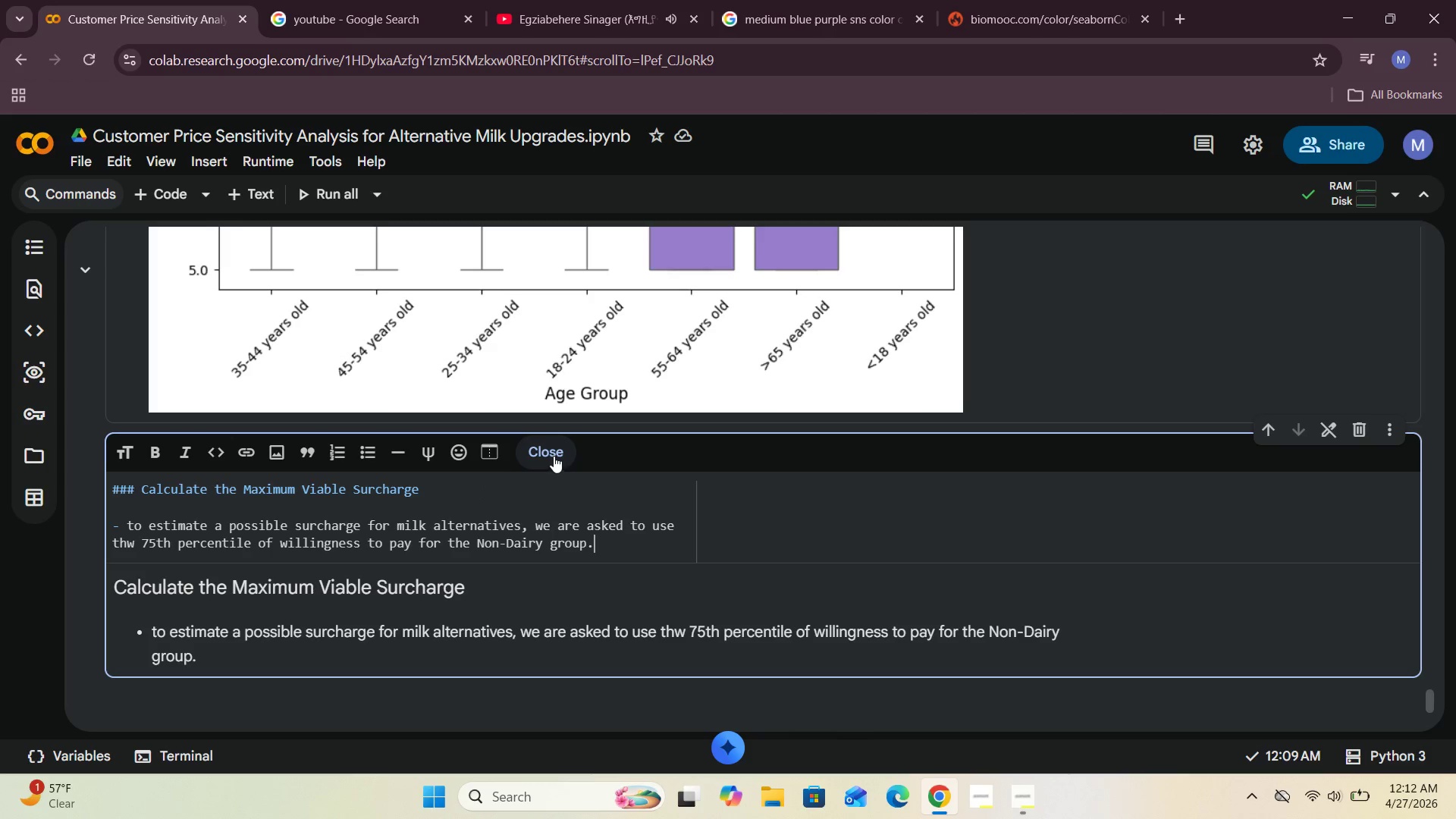 
left_click([554, 454])
 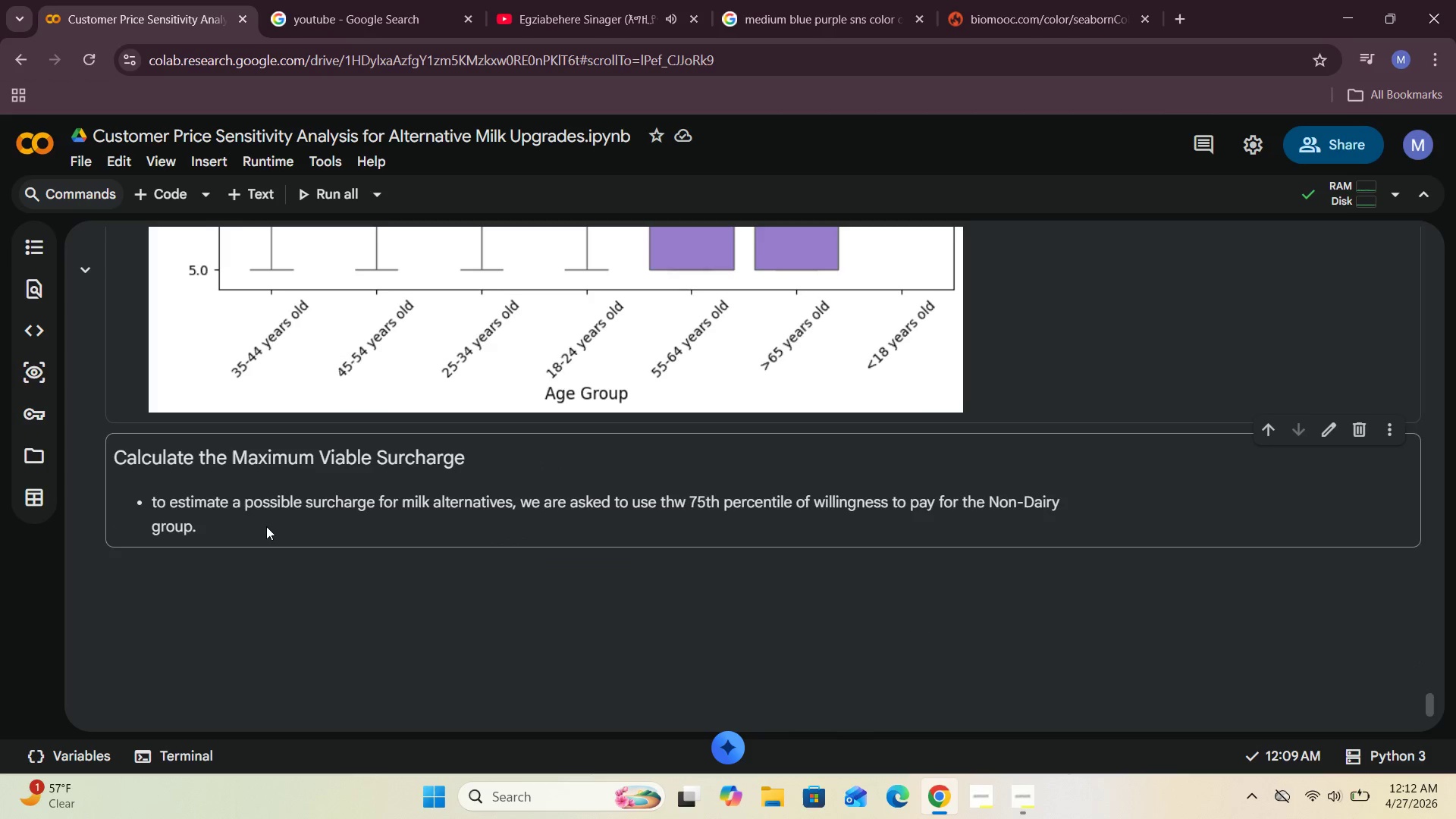 
double_click([262, 527])
 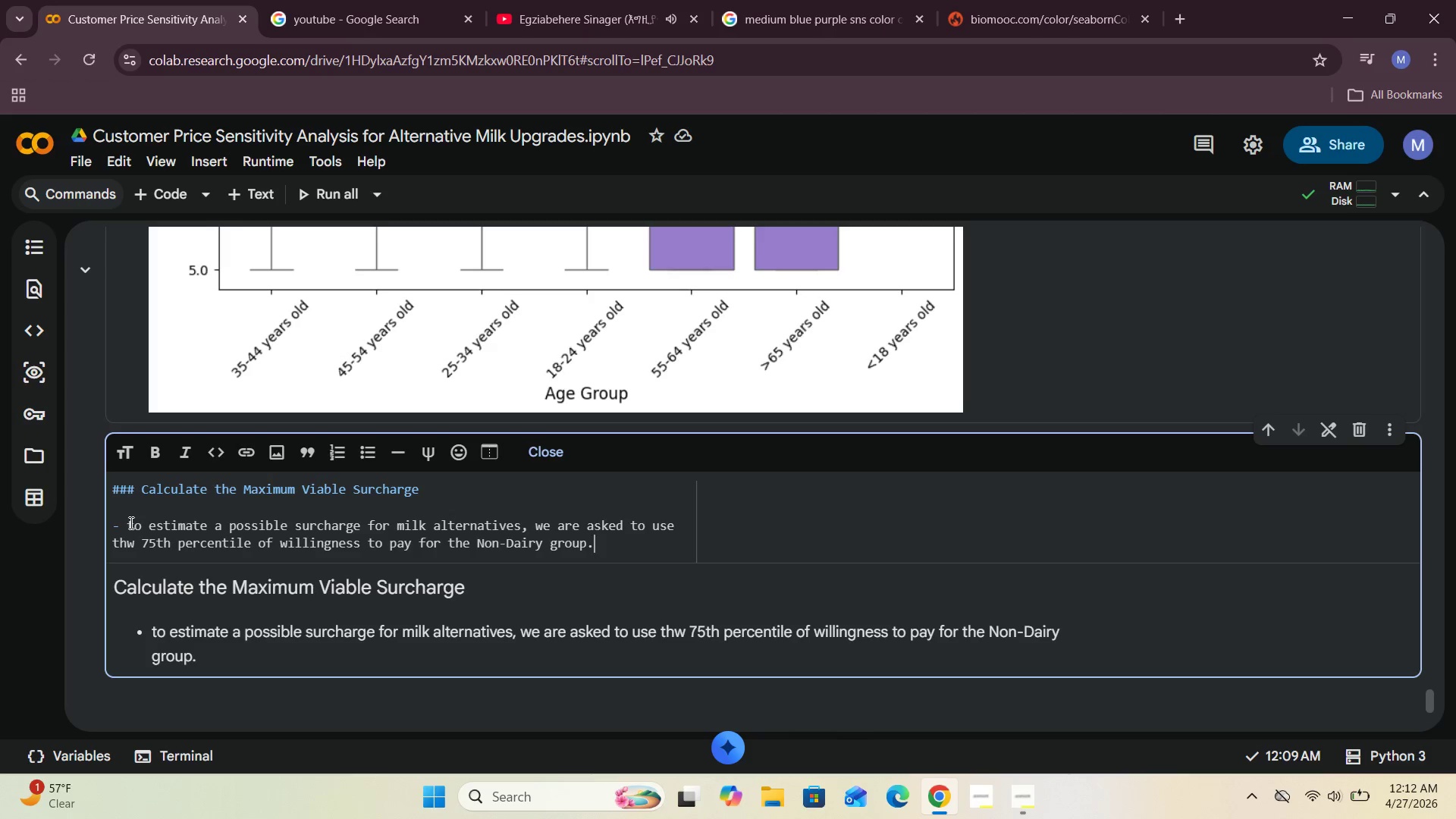 
left_click([130, 522])
 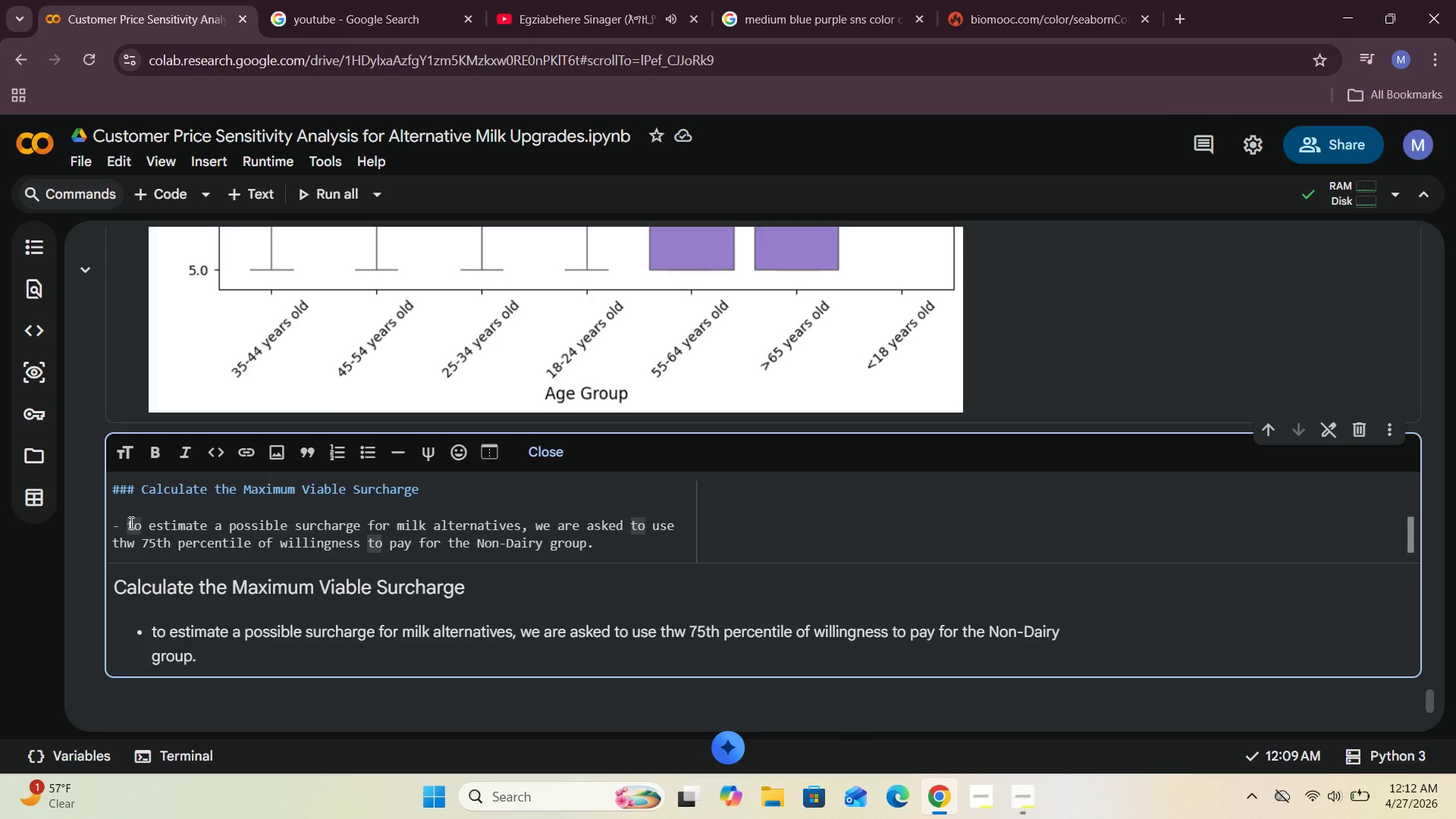 
key(ArrowRight)
 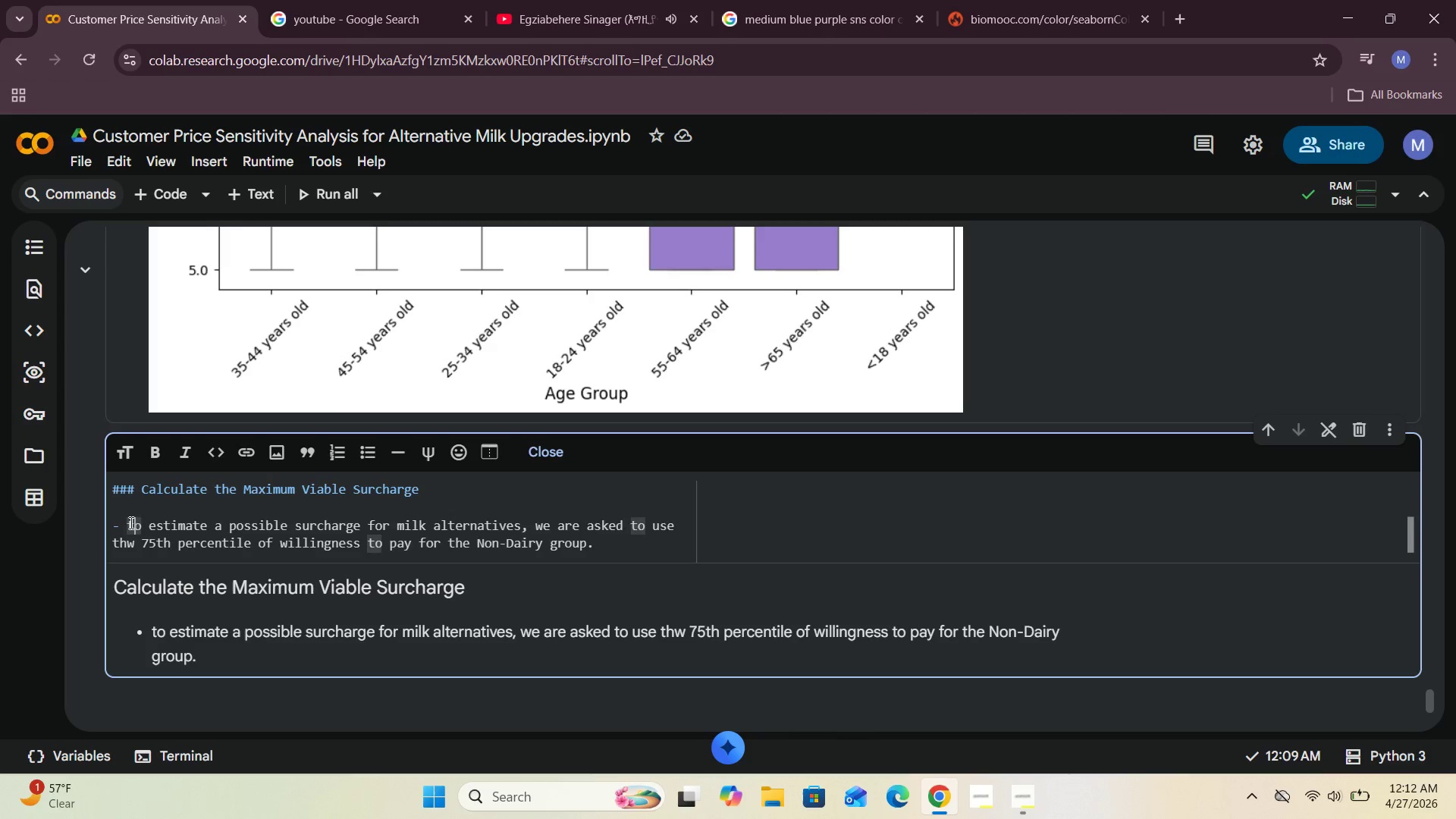 
key(Backspace)
 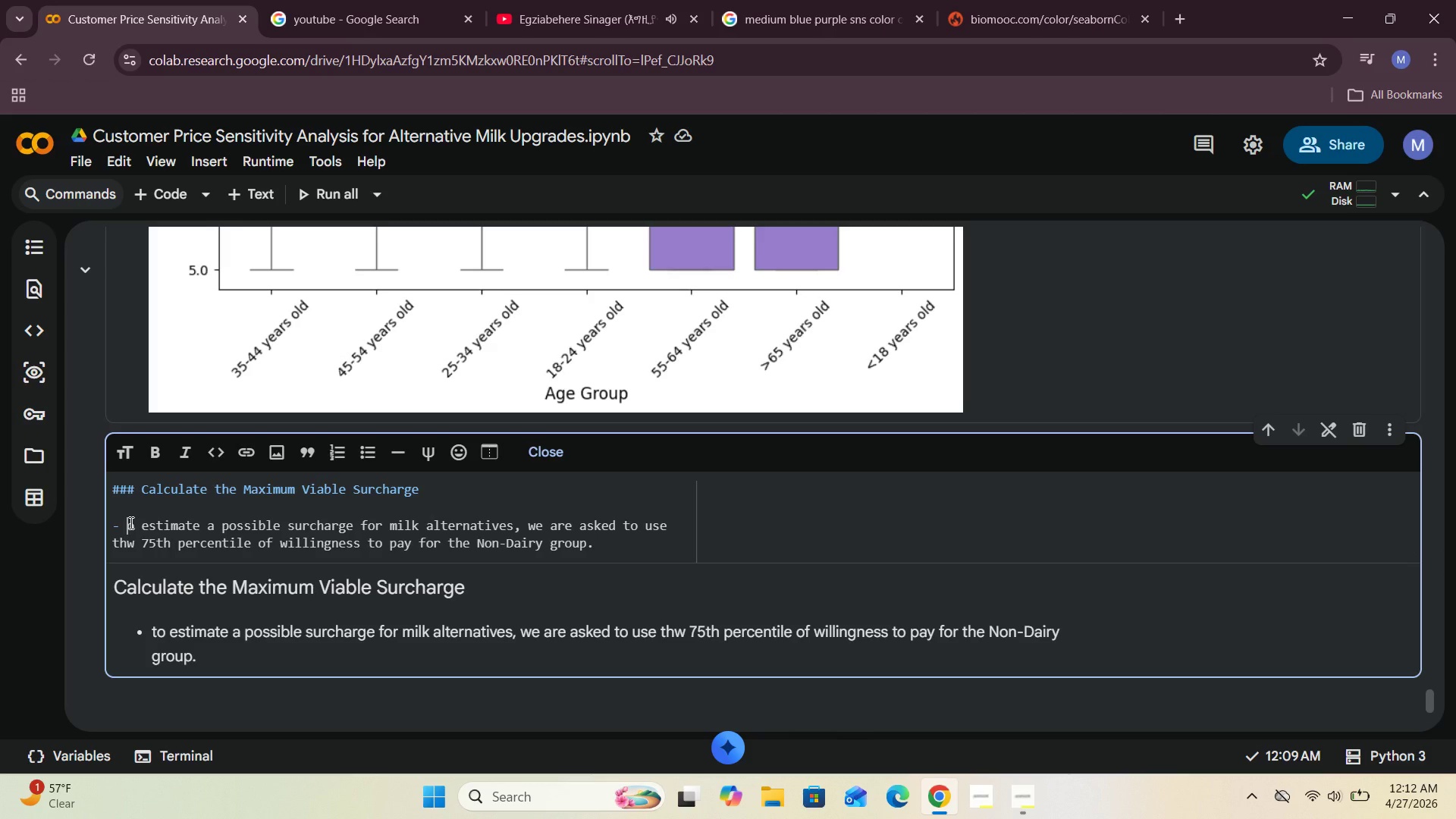 
key(CapsLock)
 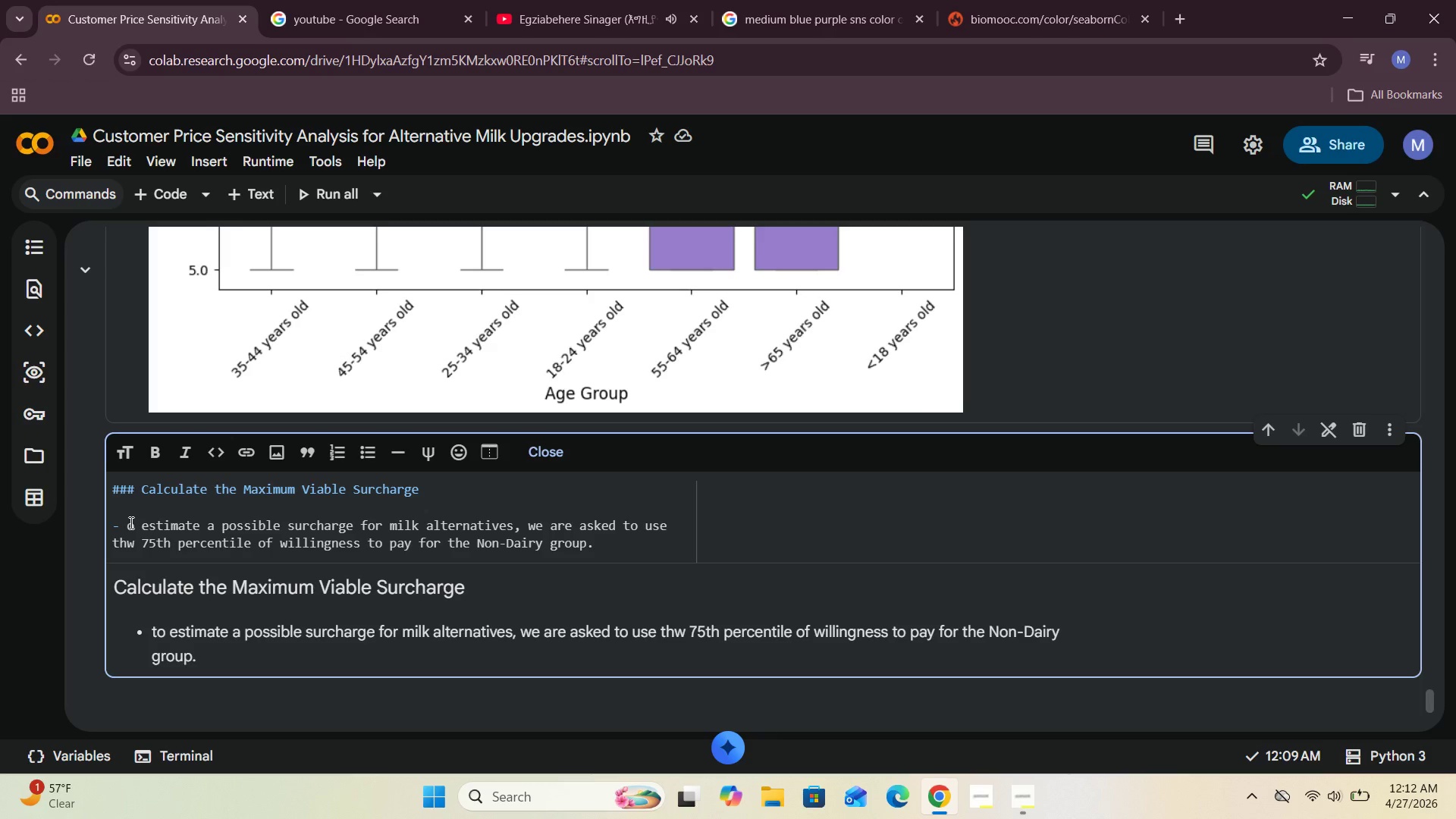 
key(T)
 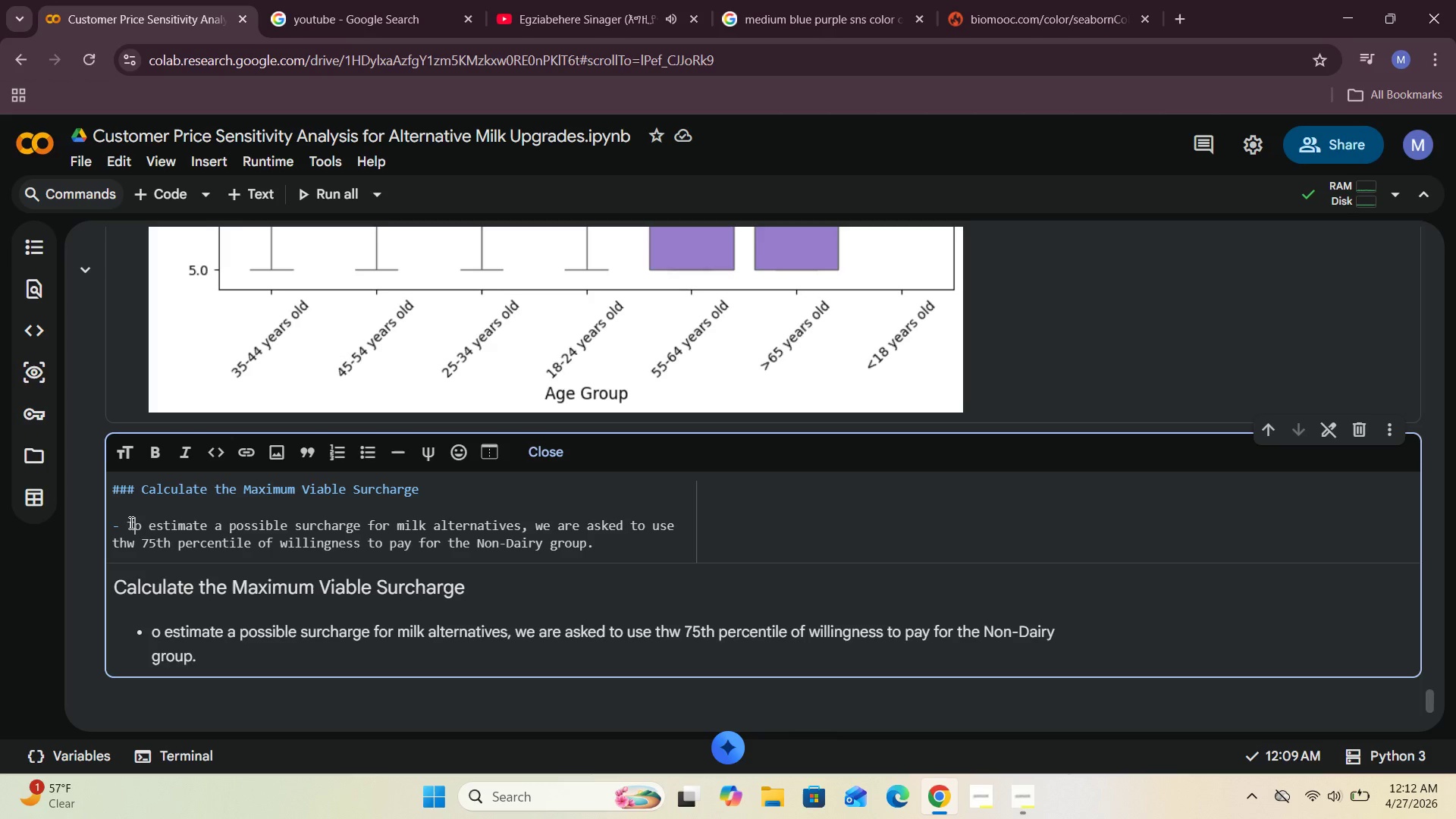 
key(CapsLock)
 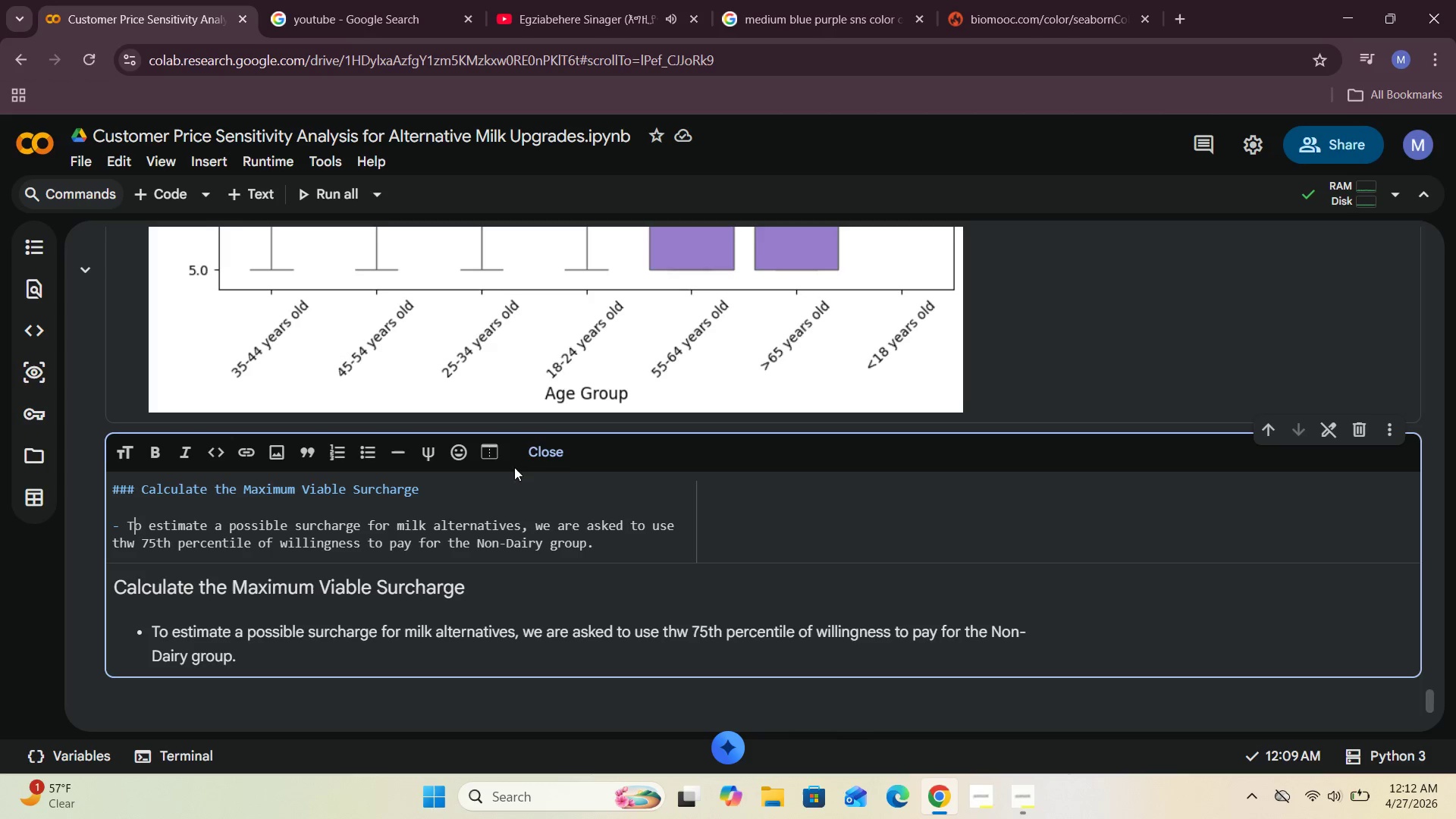 
left_click([541, 453])
 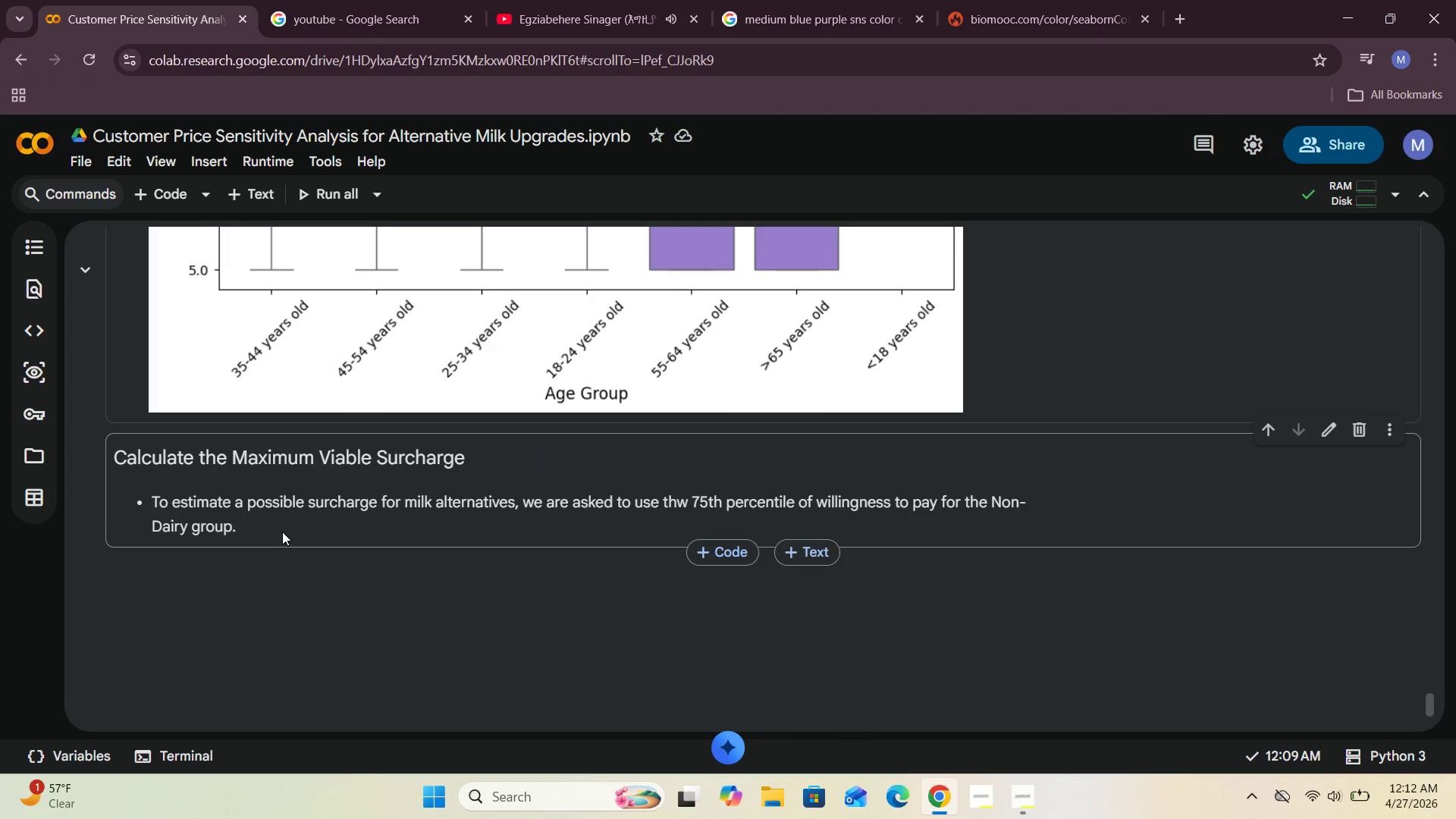 
double_click([282, 532])
 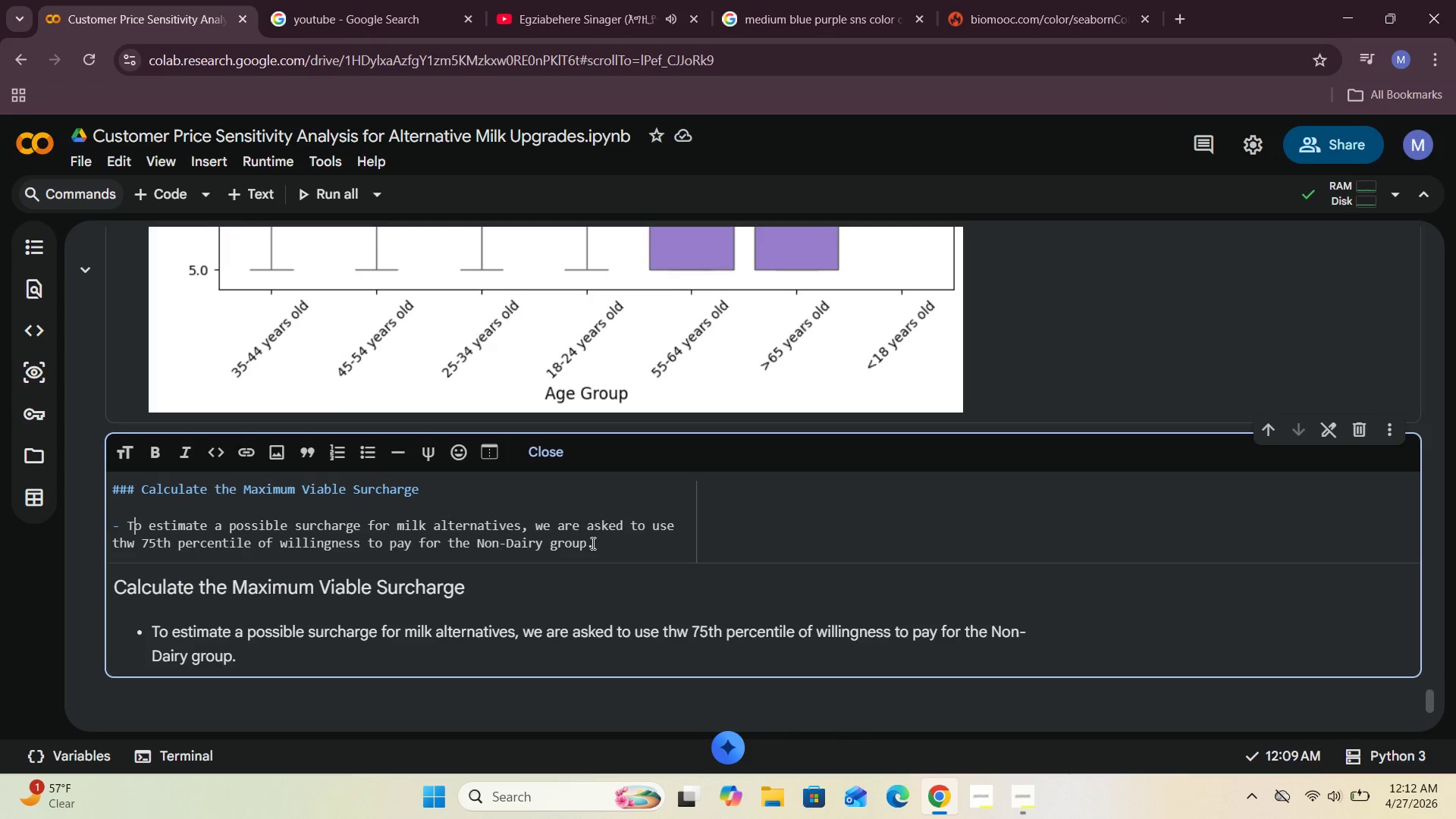 
left_click([600, 548])
 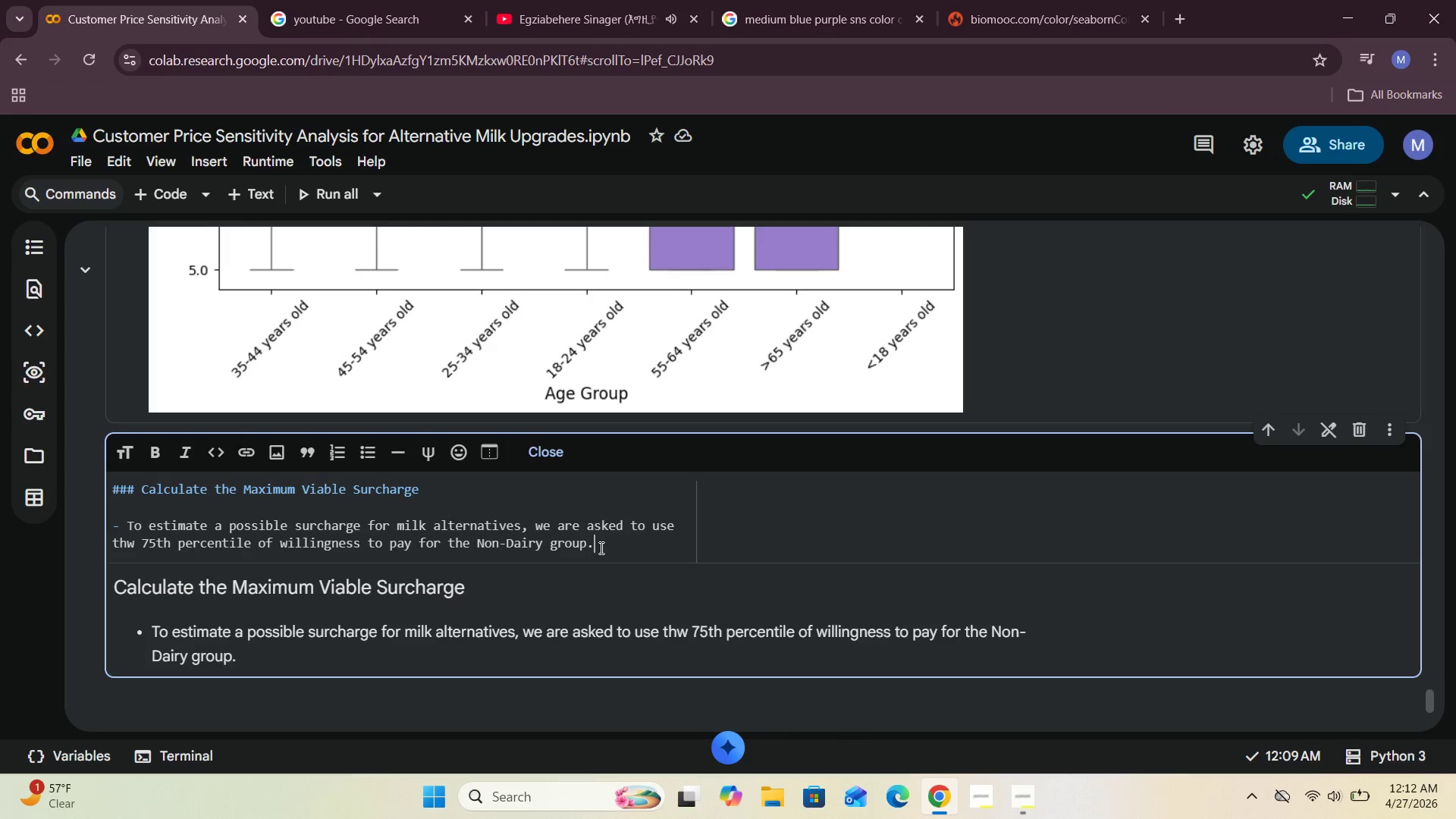 
type( This gives a practiv)
key(Backspace)
type(cal upper range)
 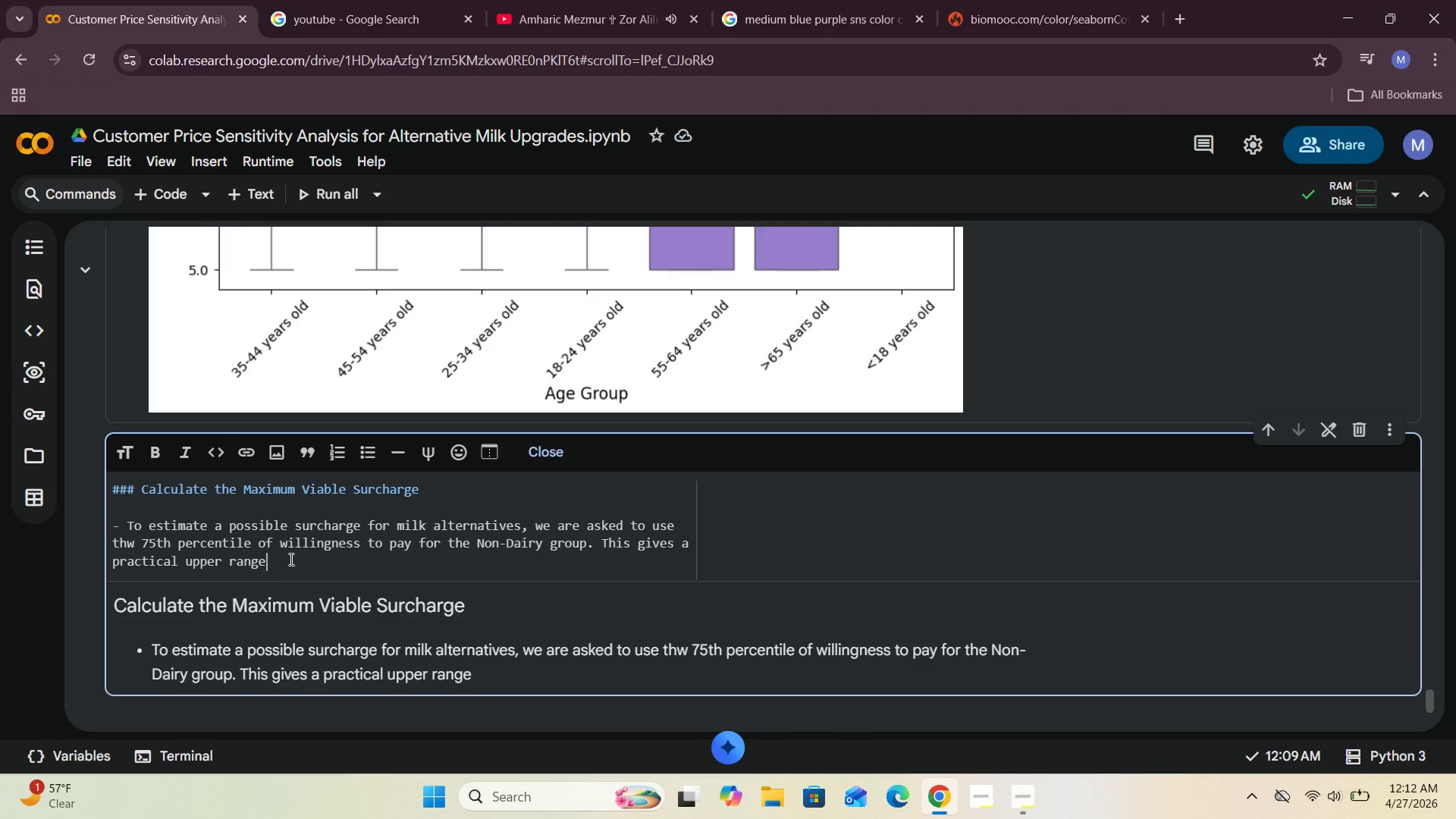 
wait(7.14)
 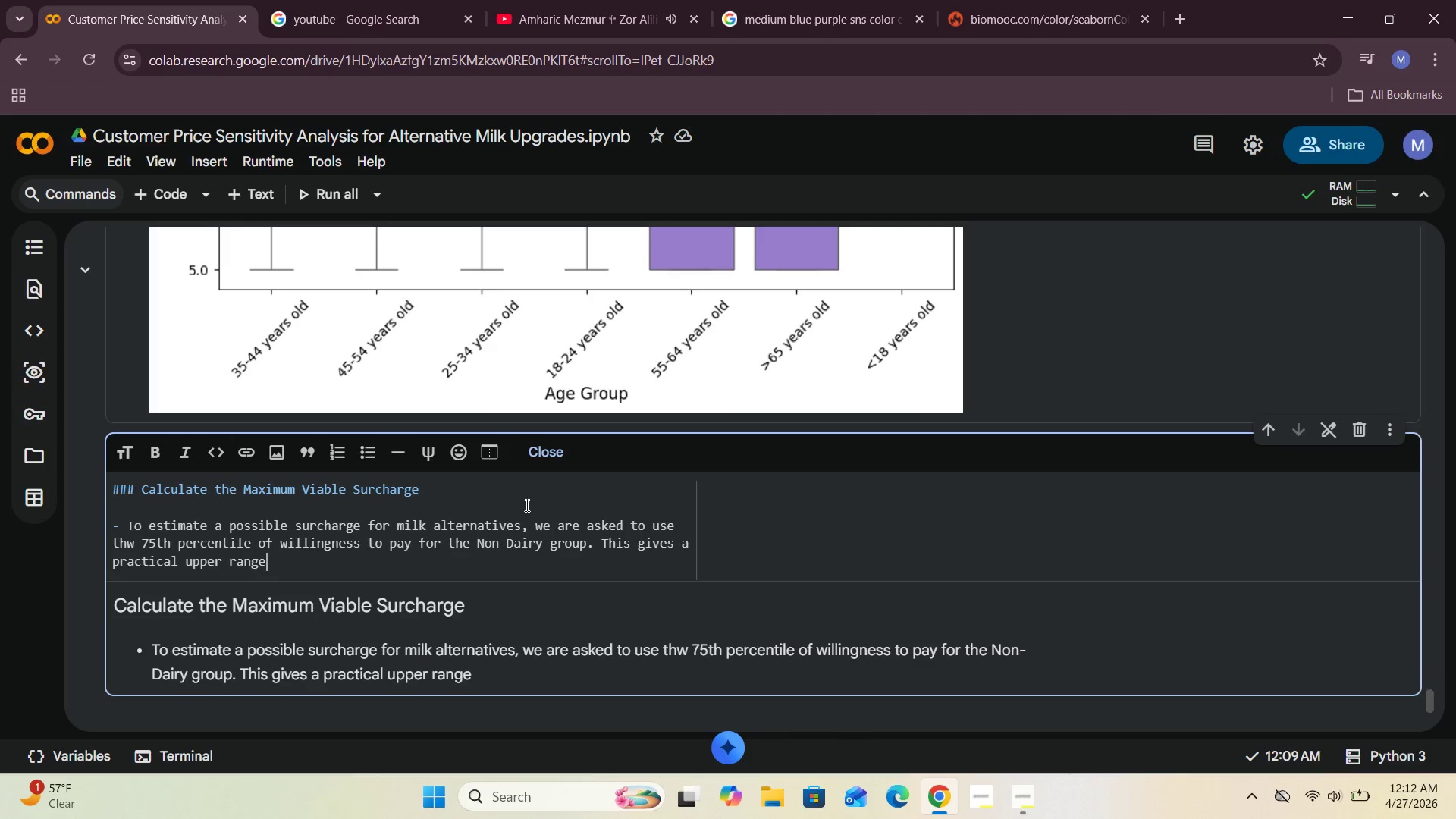 
type(that )
key(Backspace)
key(Backspace)
key(Backspace)
key(Backspace)
key(Backspace)
type( that many )
 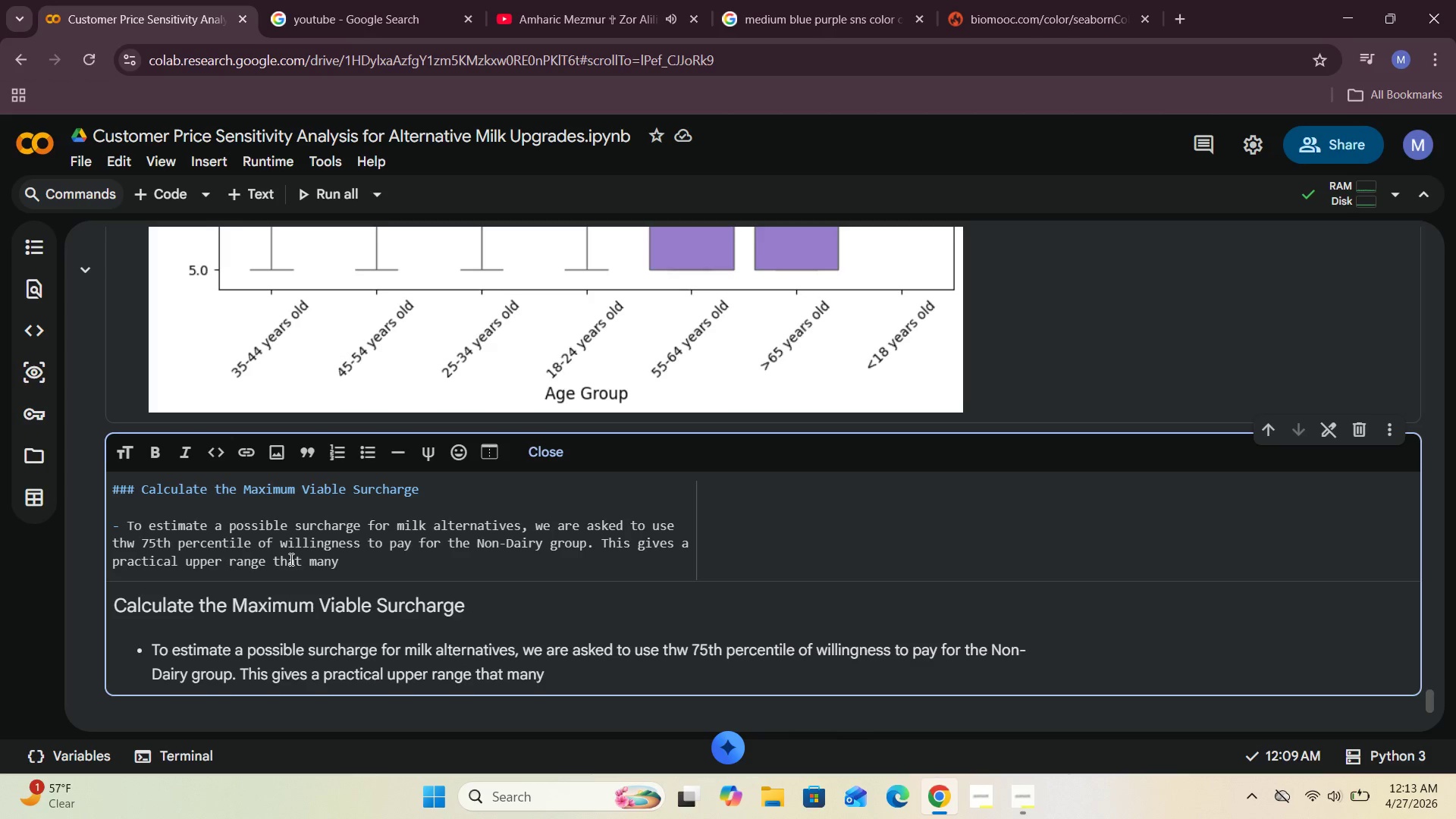 
type(non-dairy cyu)
key(Backspace)
key(Backspace)
type(ustomers may still be wili)
key(Backspace)
type(ling to accept , may....)
 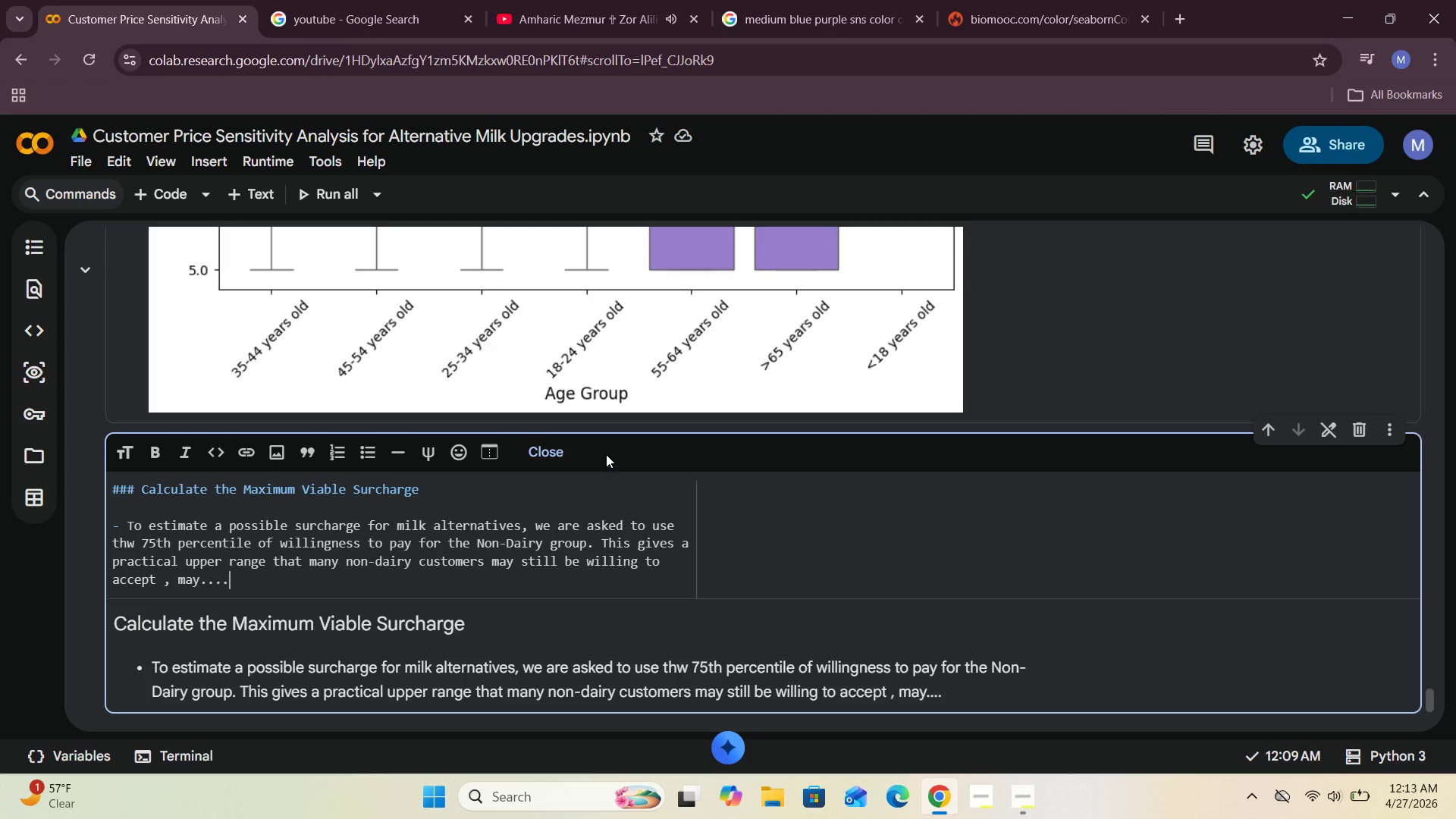 
left_click([573, 463])
 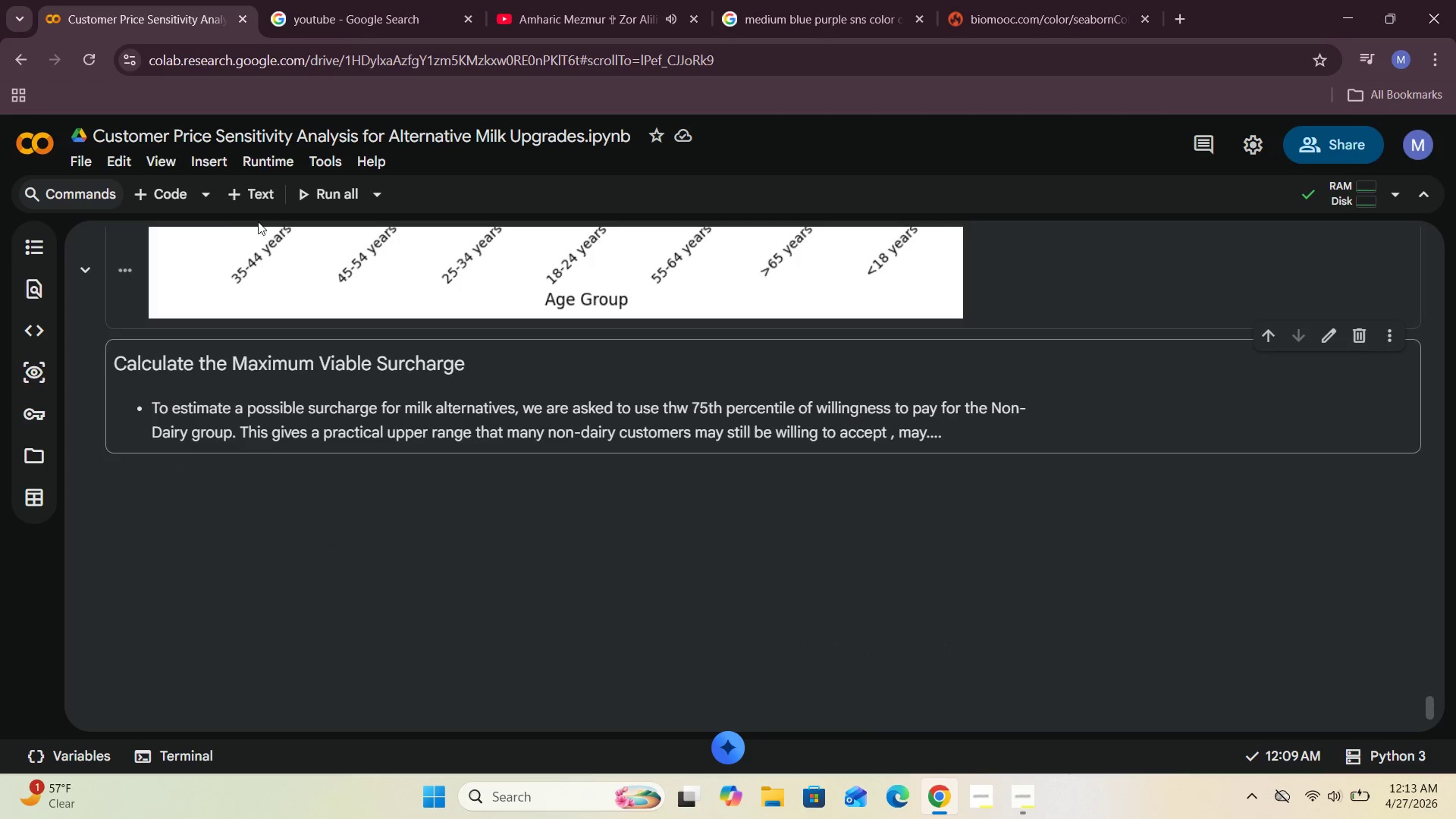 
left_click([178, 186])
 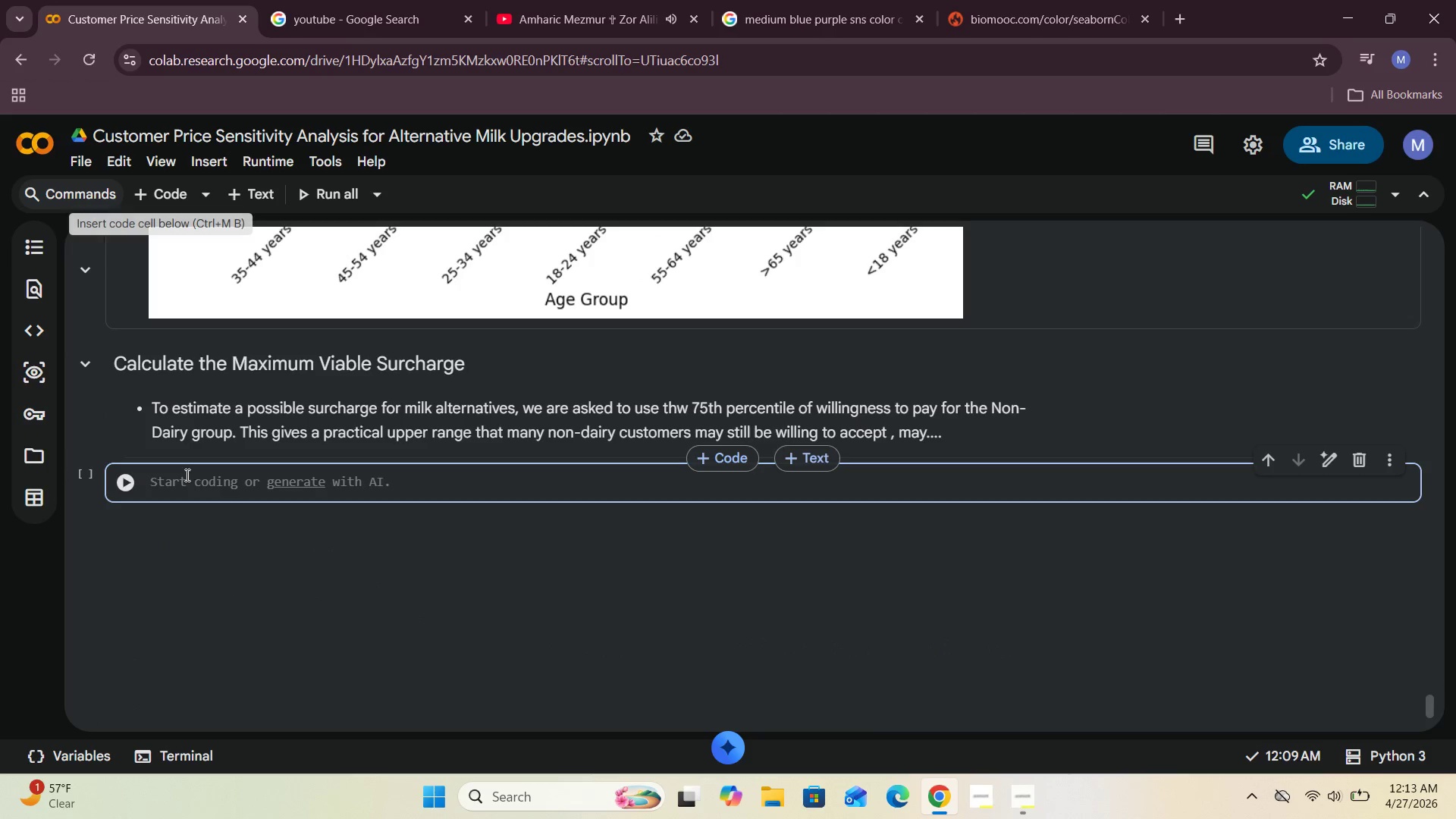 
left_click([185, 479])
 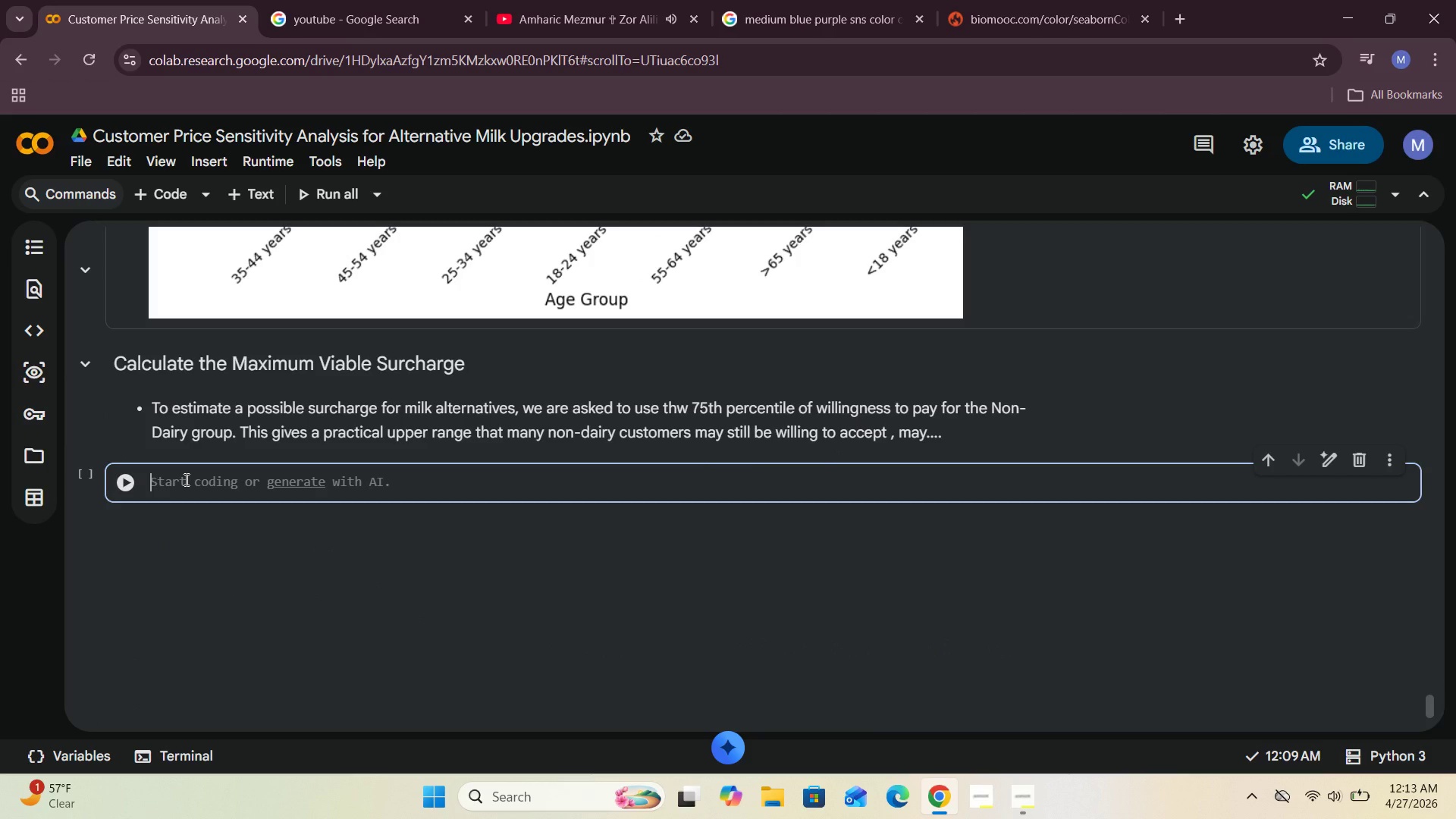 
type(Precolate)
 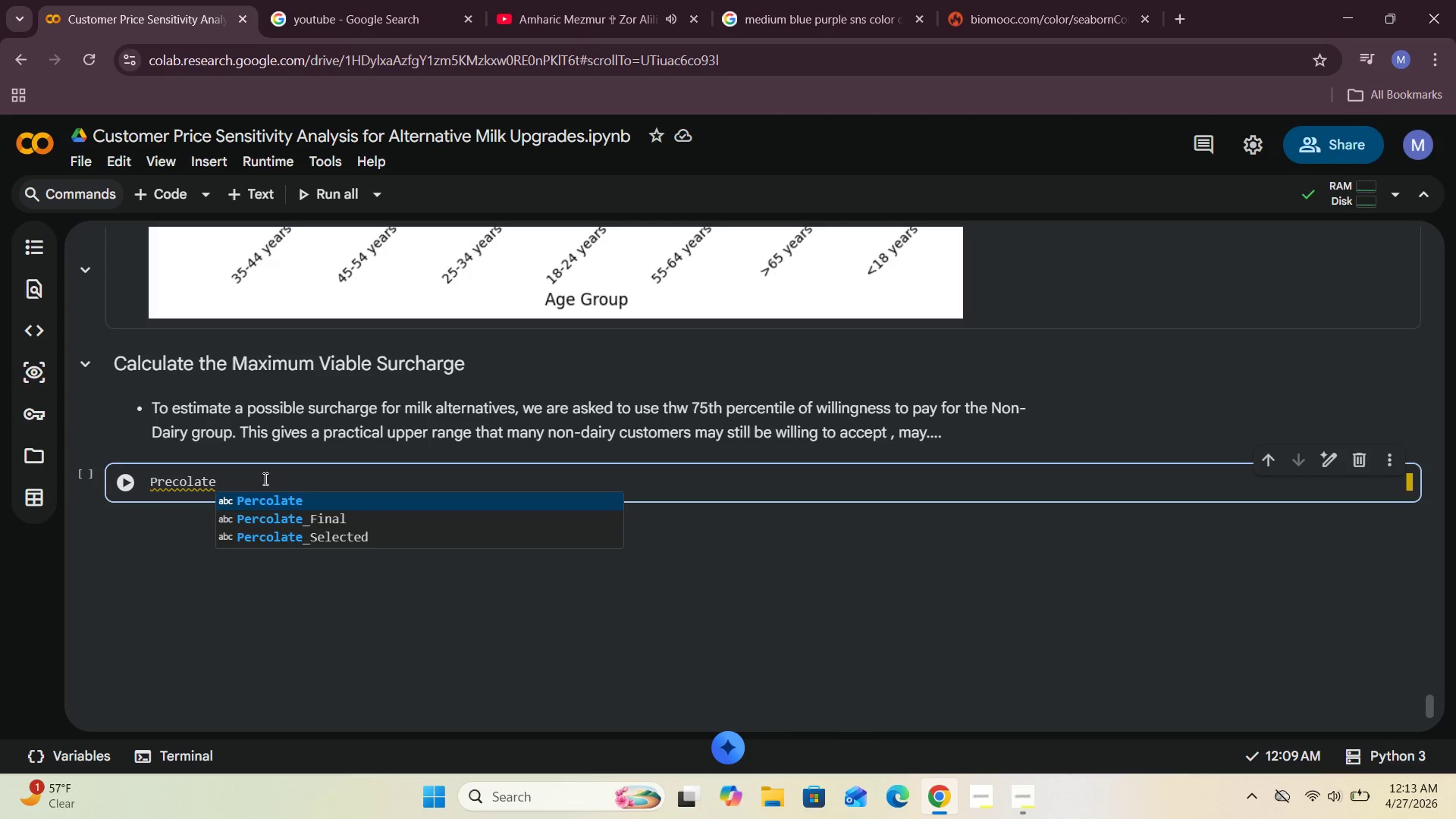 
left_click([313, 518])
 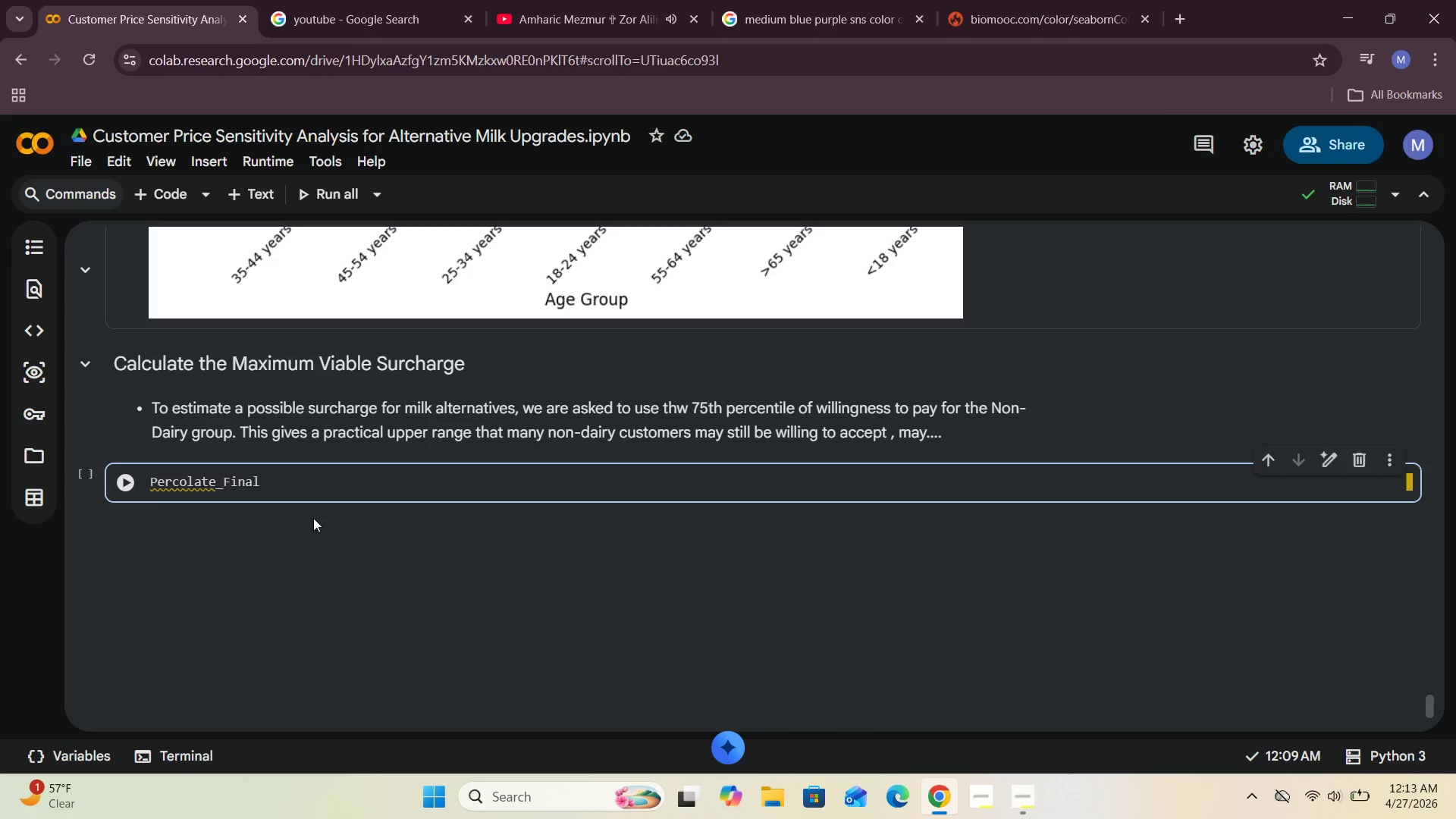 
type(()
key(Backspace)
type([pre)
 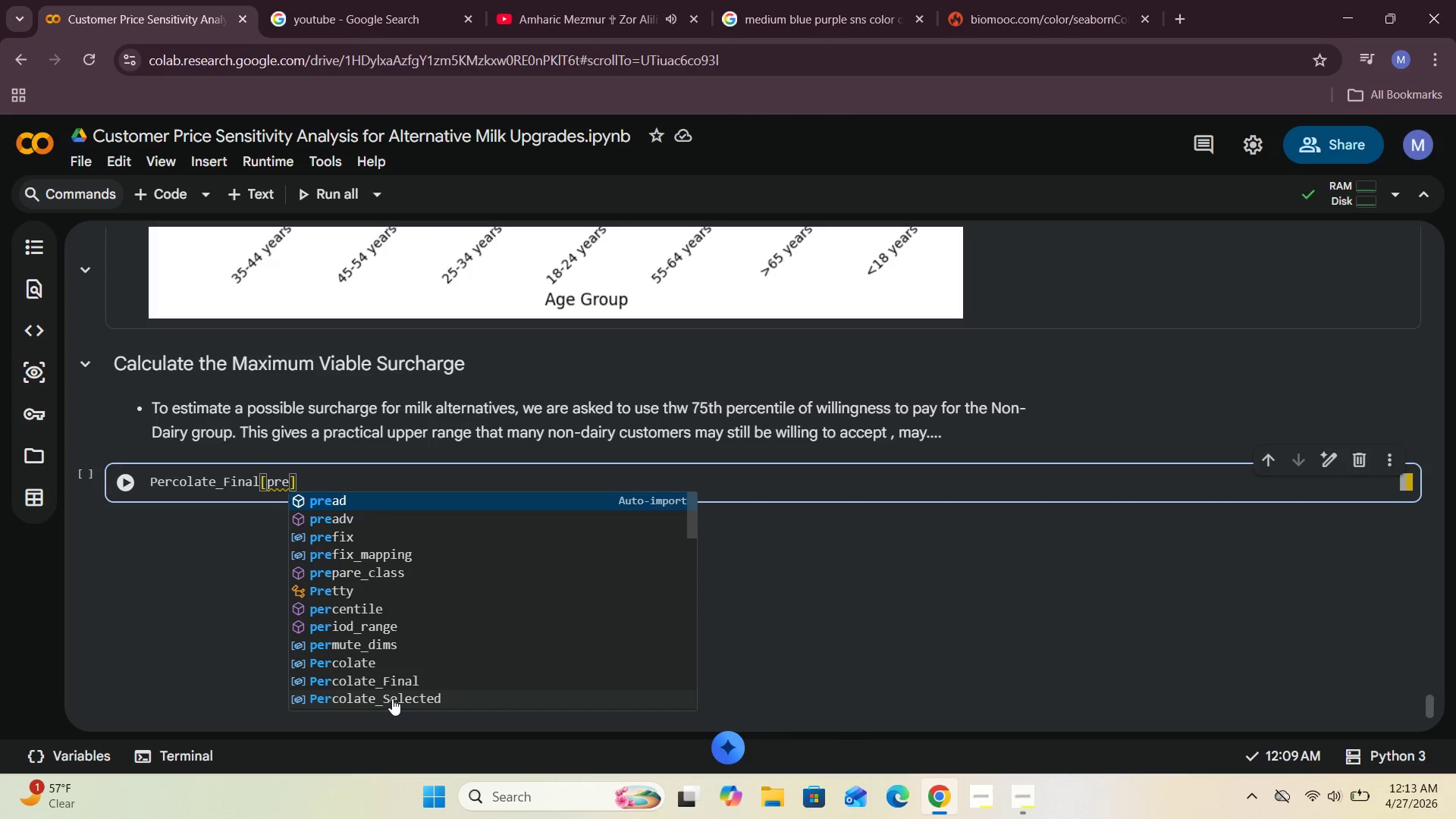 
left_click([404, 682])
 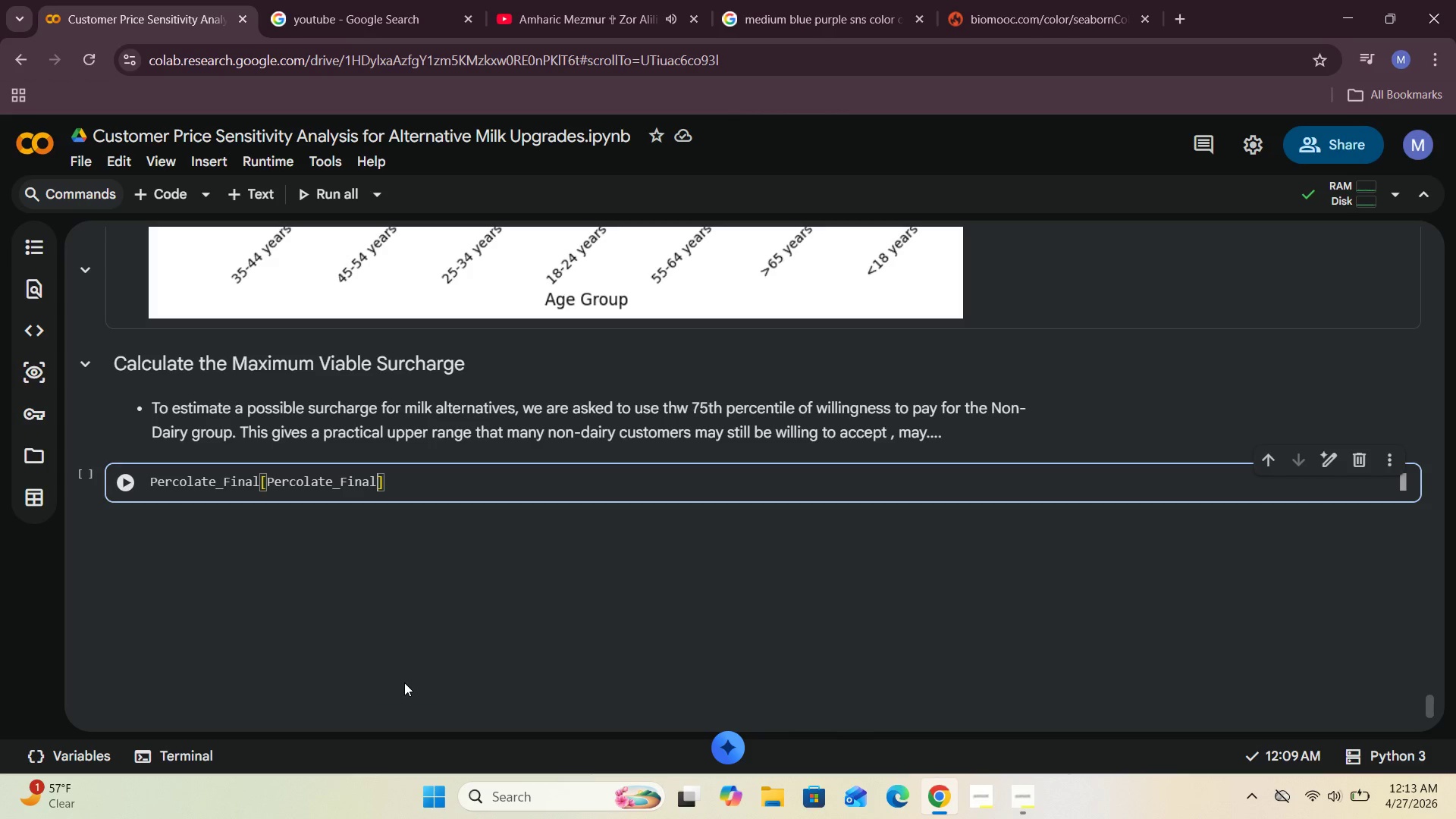 
key(BracketLeft)
 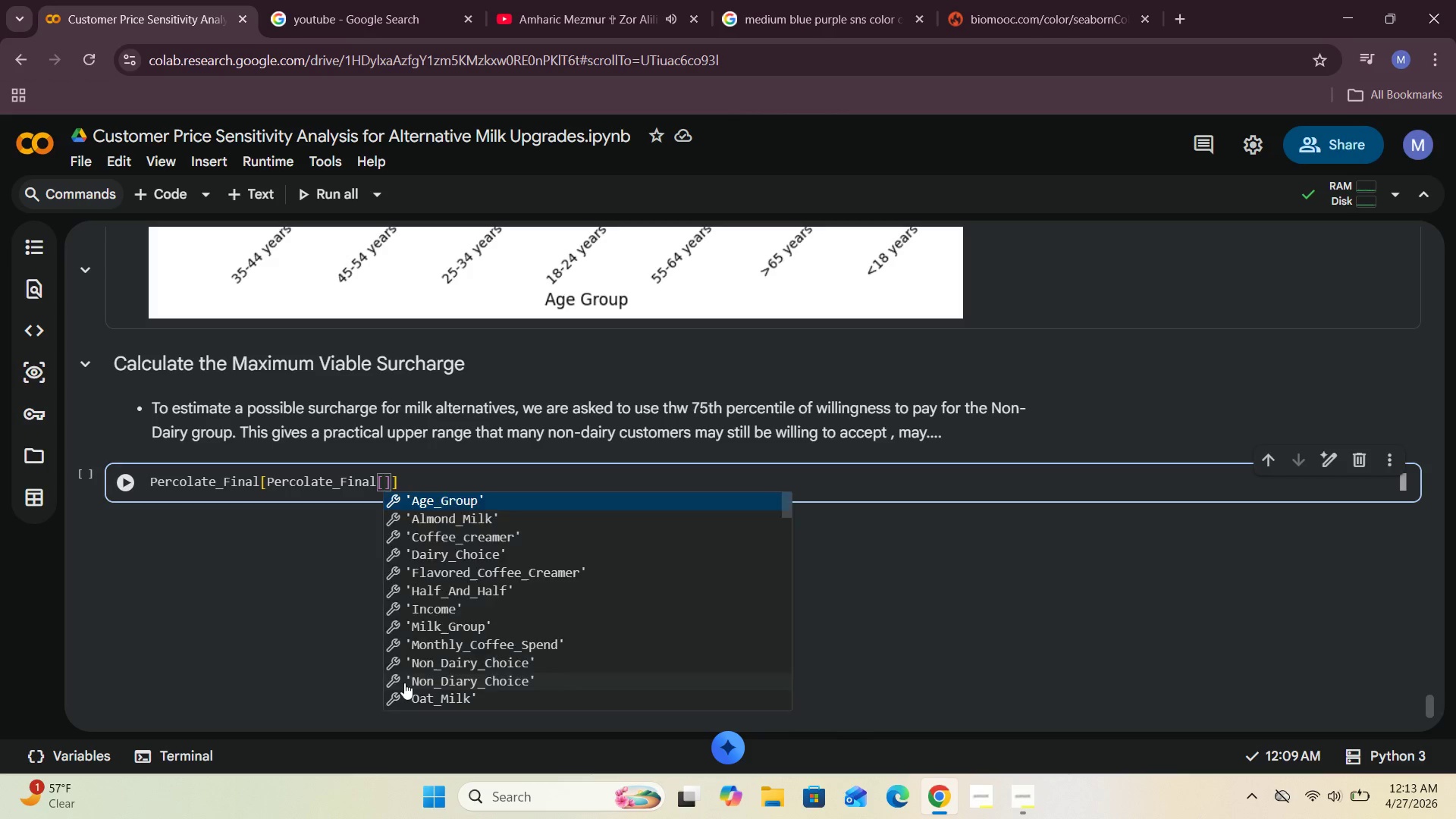 
key(Shift+Quote)
 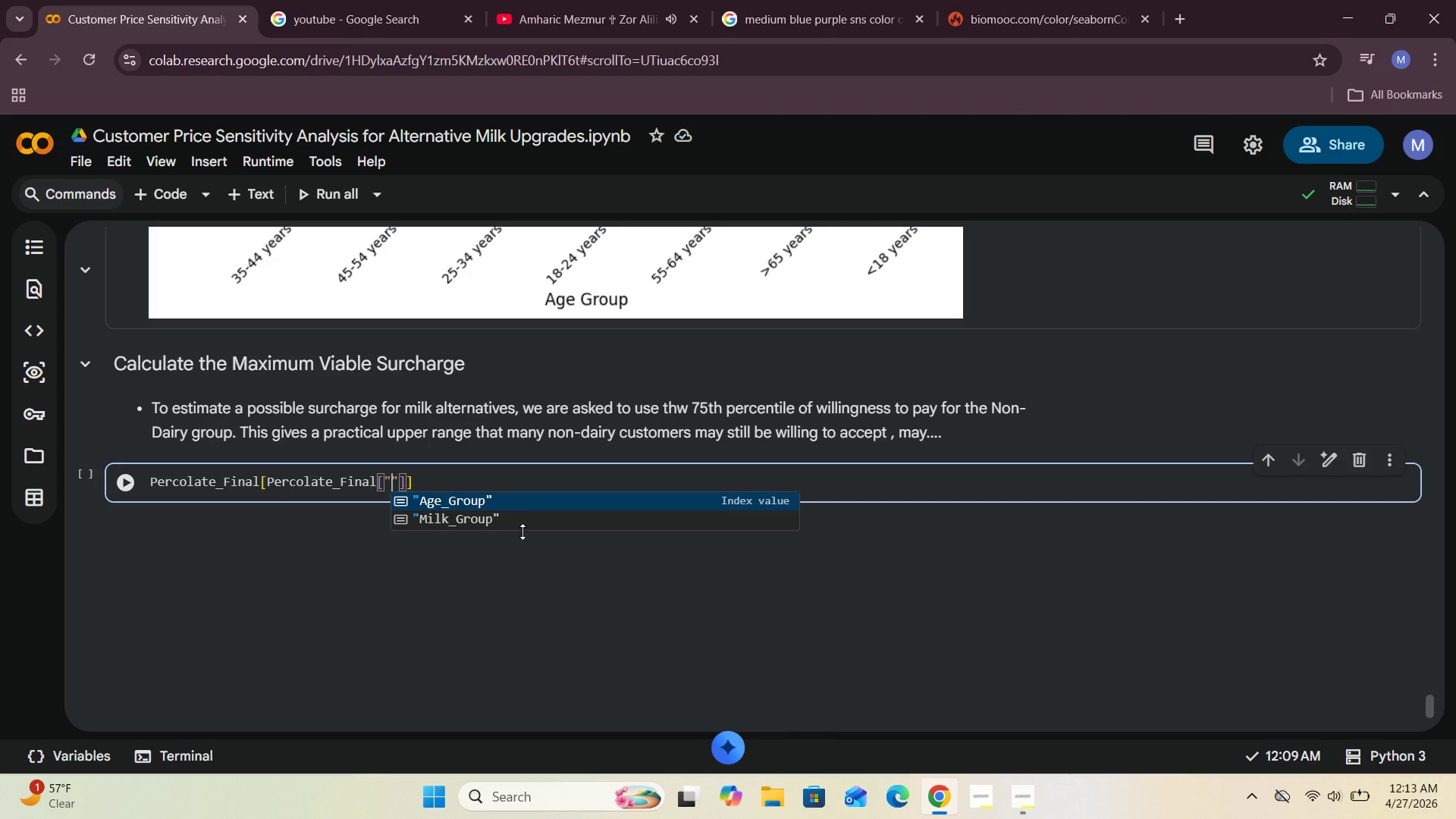 
left_click([538, 522])
 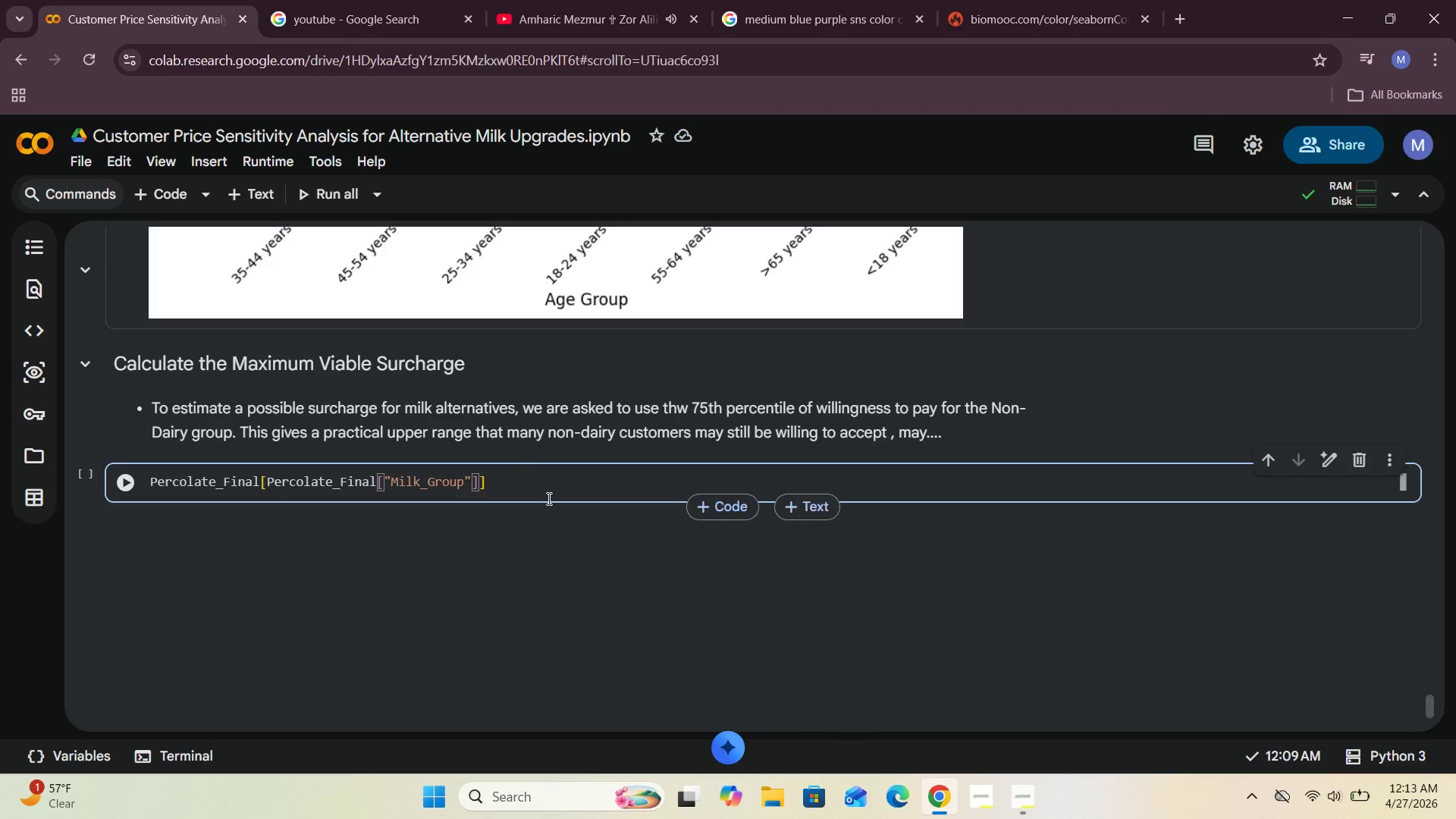 
left_click([478, 483])
 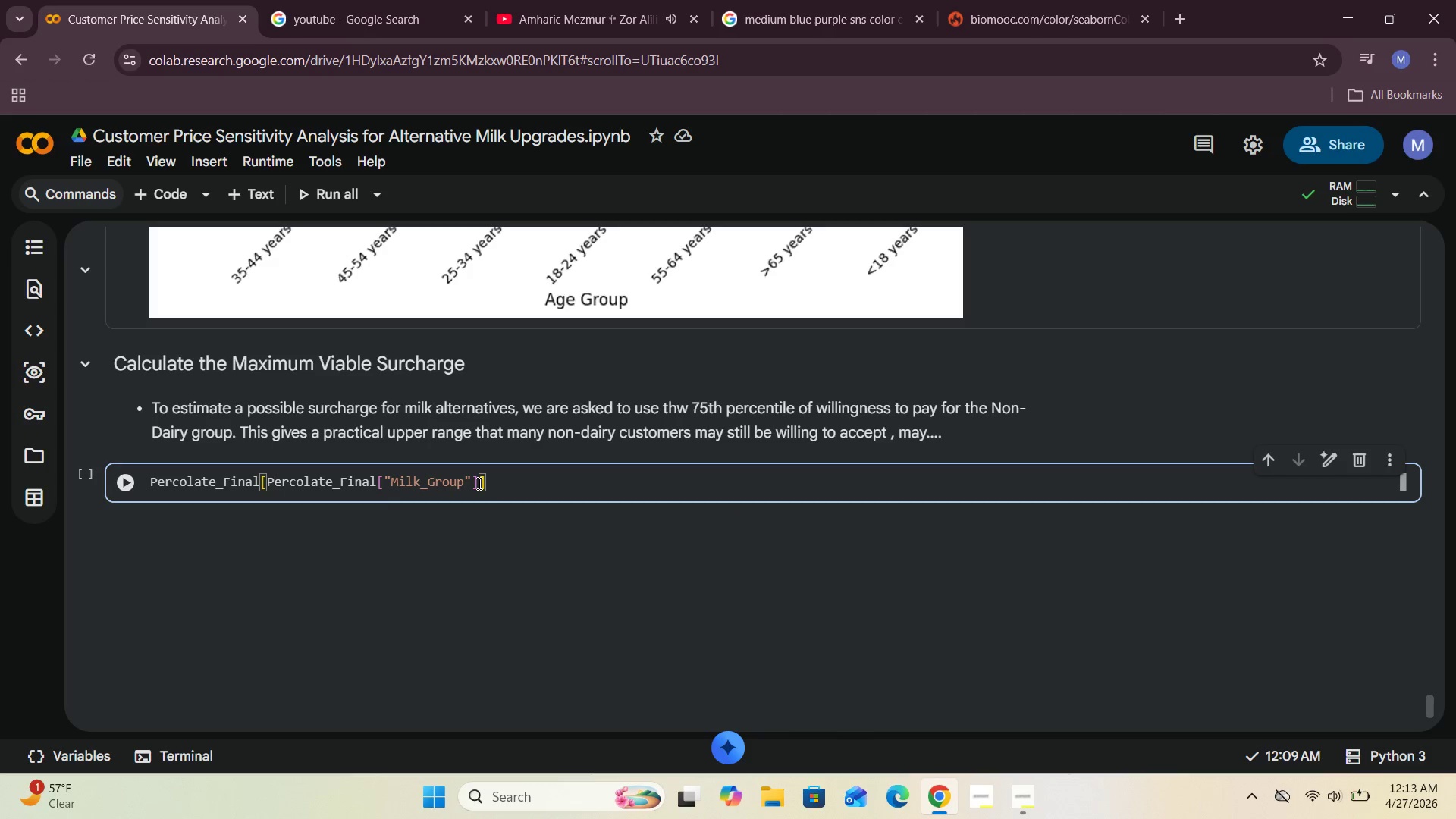 
type(=="Non-Dairy)
 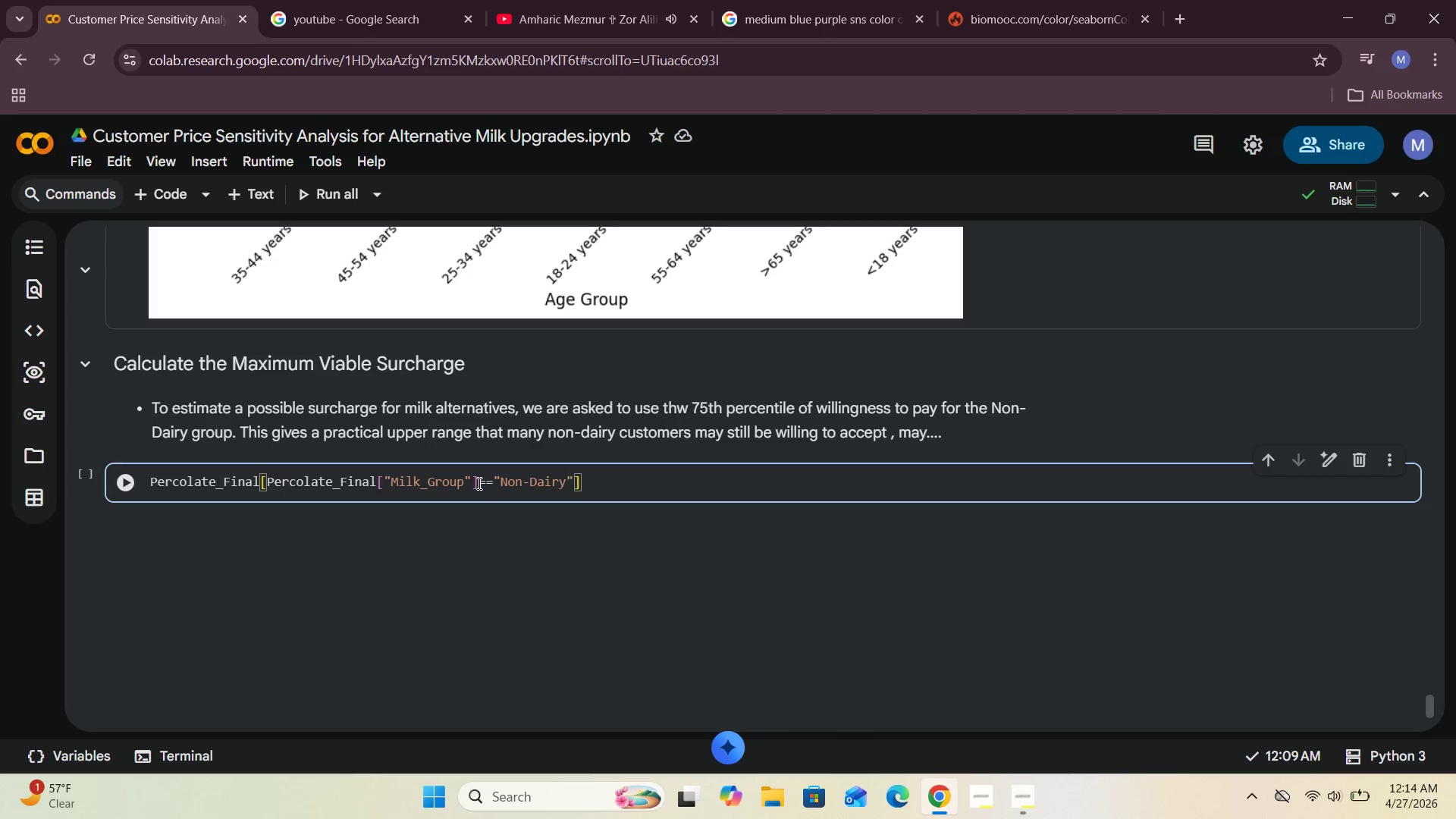 
key(ArrowRight)
 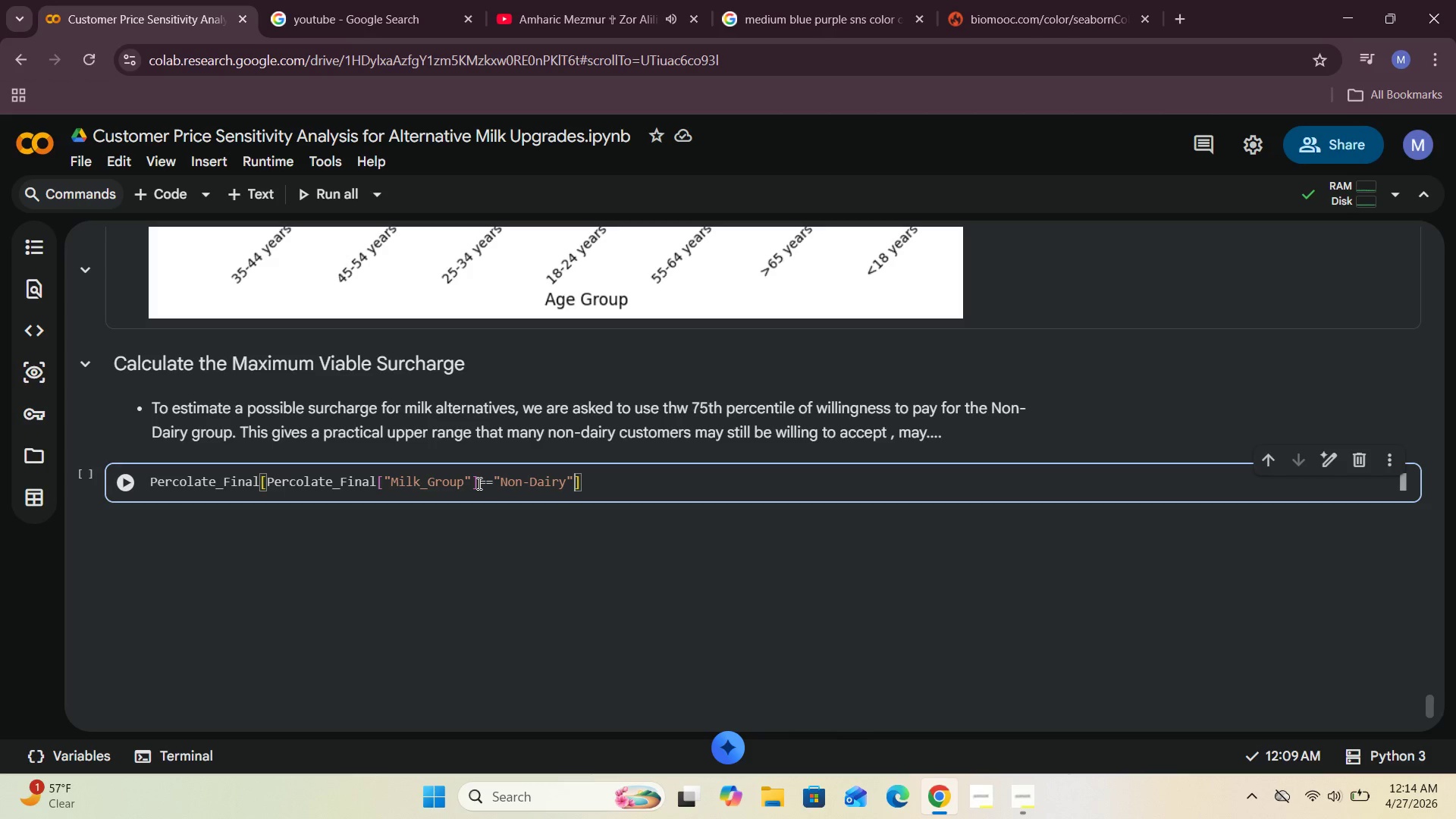 
key(ArrowRight)
 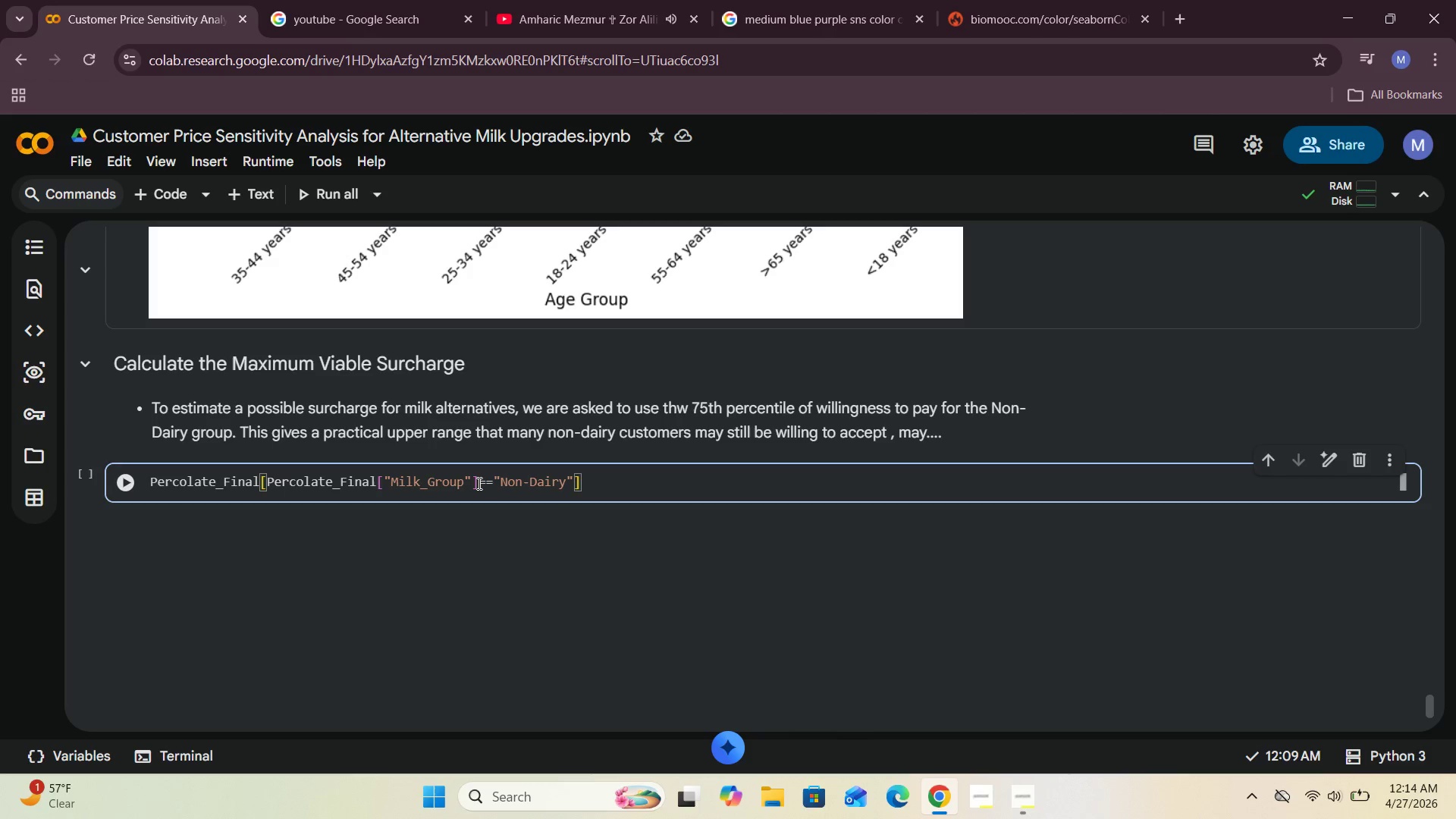 
type(["Willingness_Tp)
key(Backspace)
type(o_Pay_Num)
 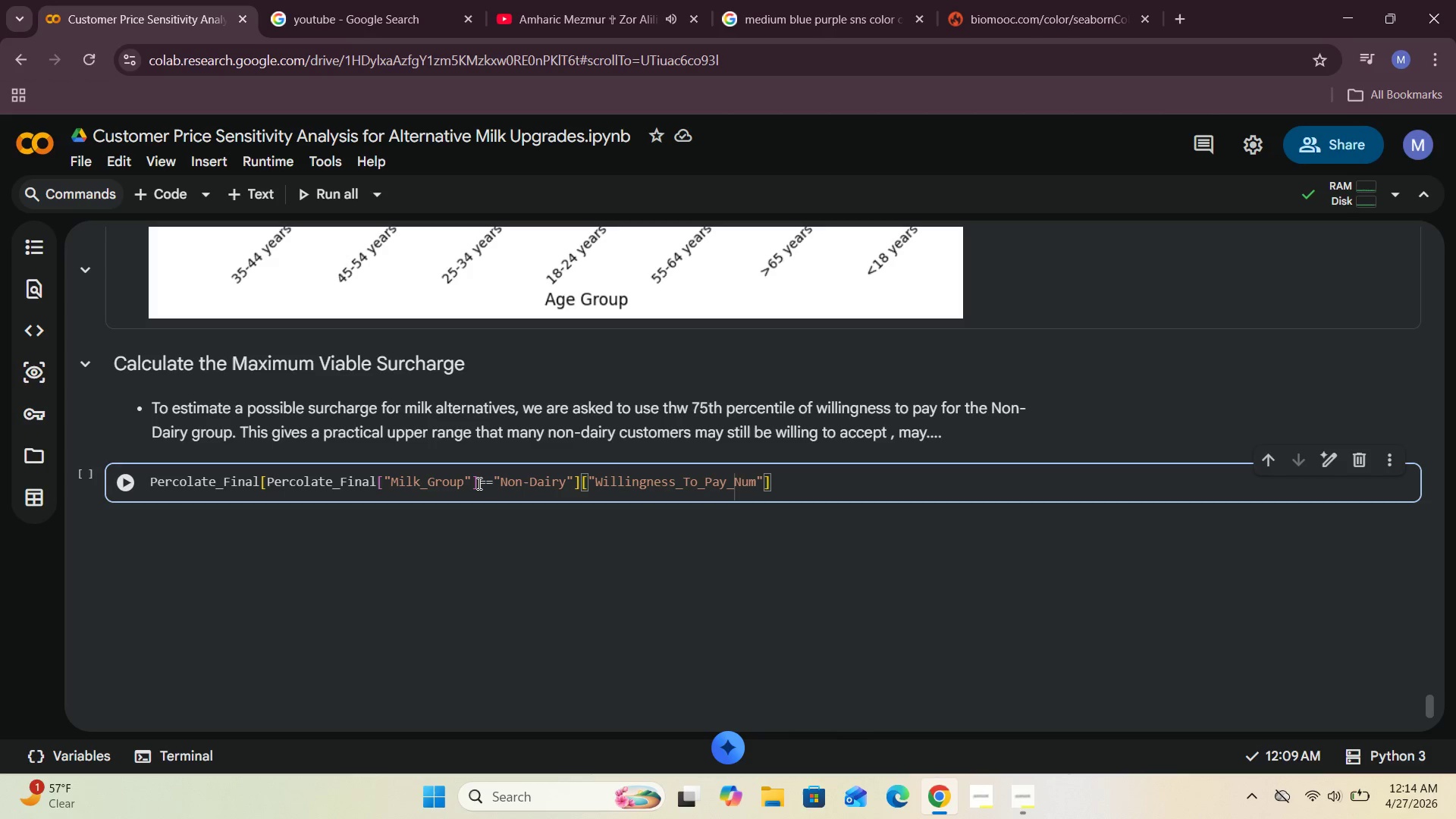 
wait(7.75)
 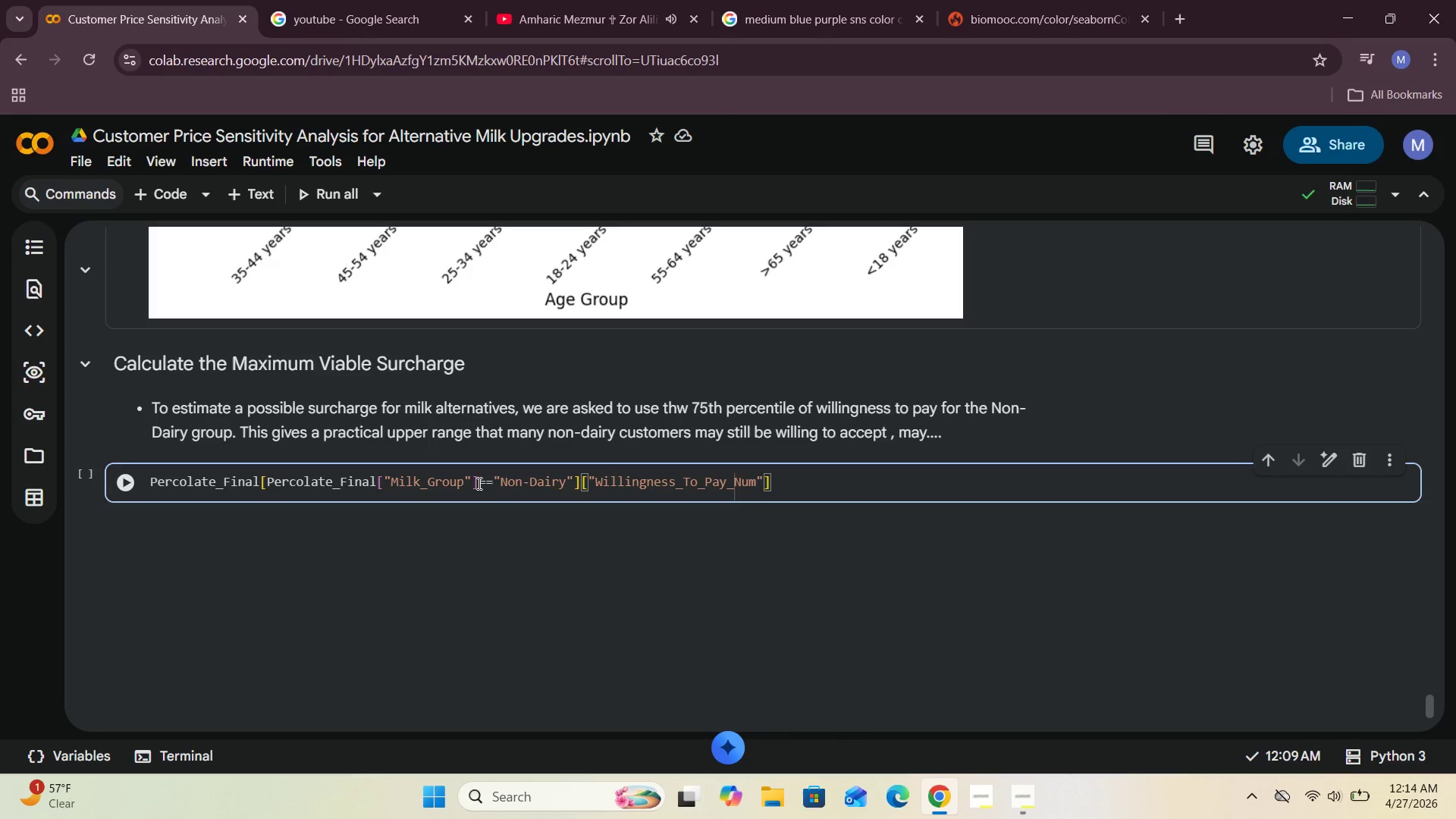 
left_click([151, 482])
 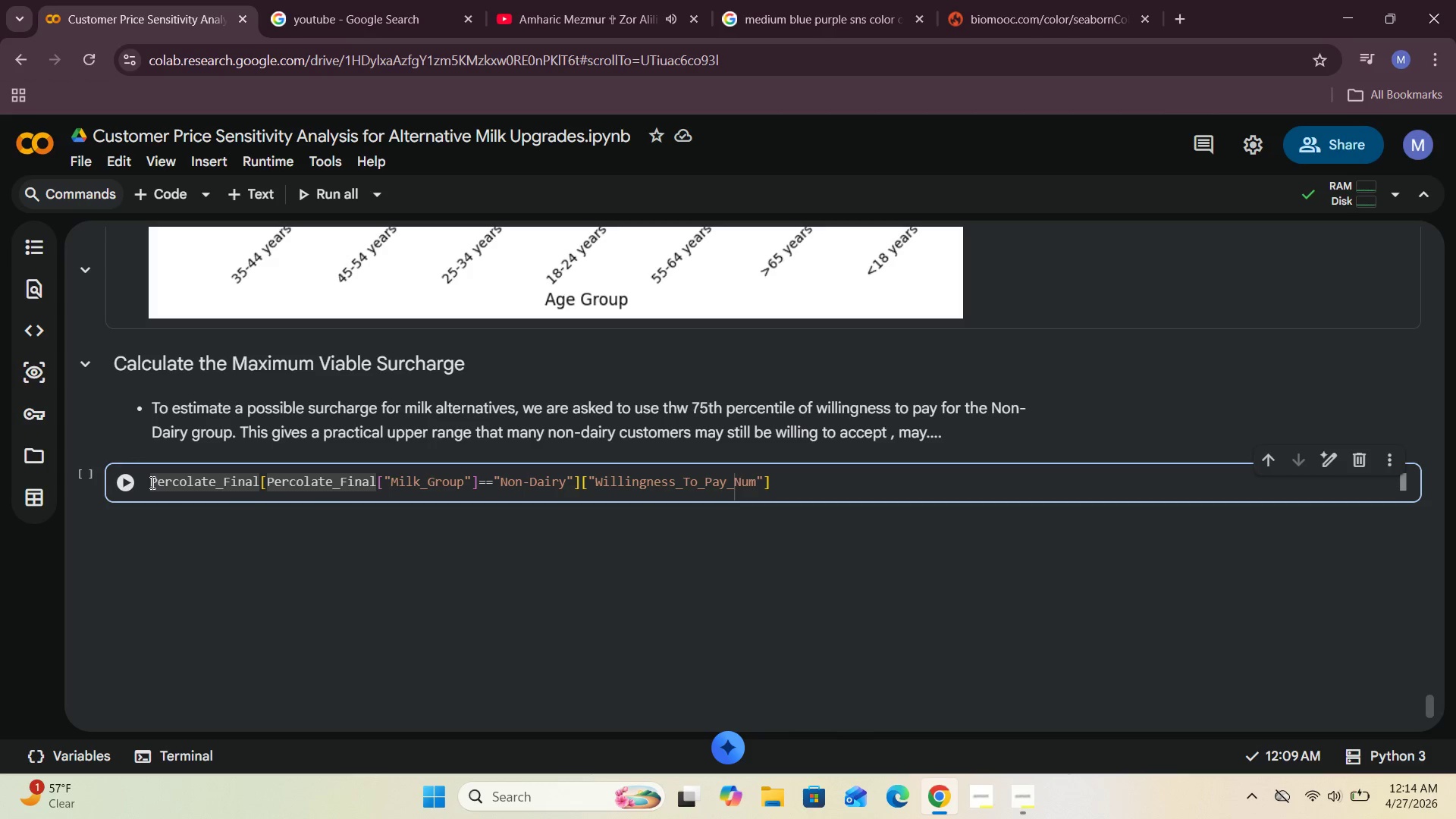 
type(non_dairy_wtp)
 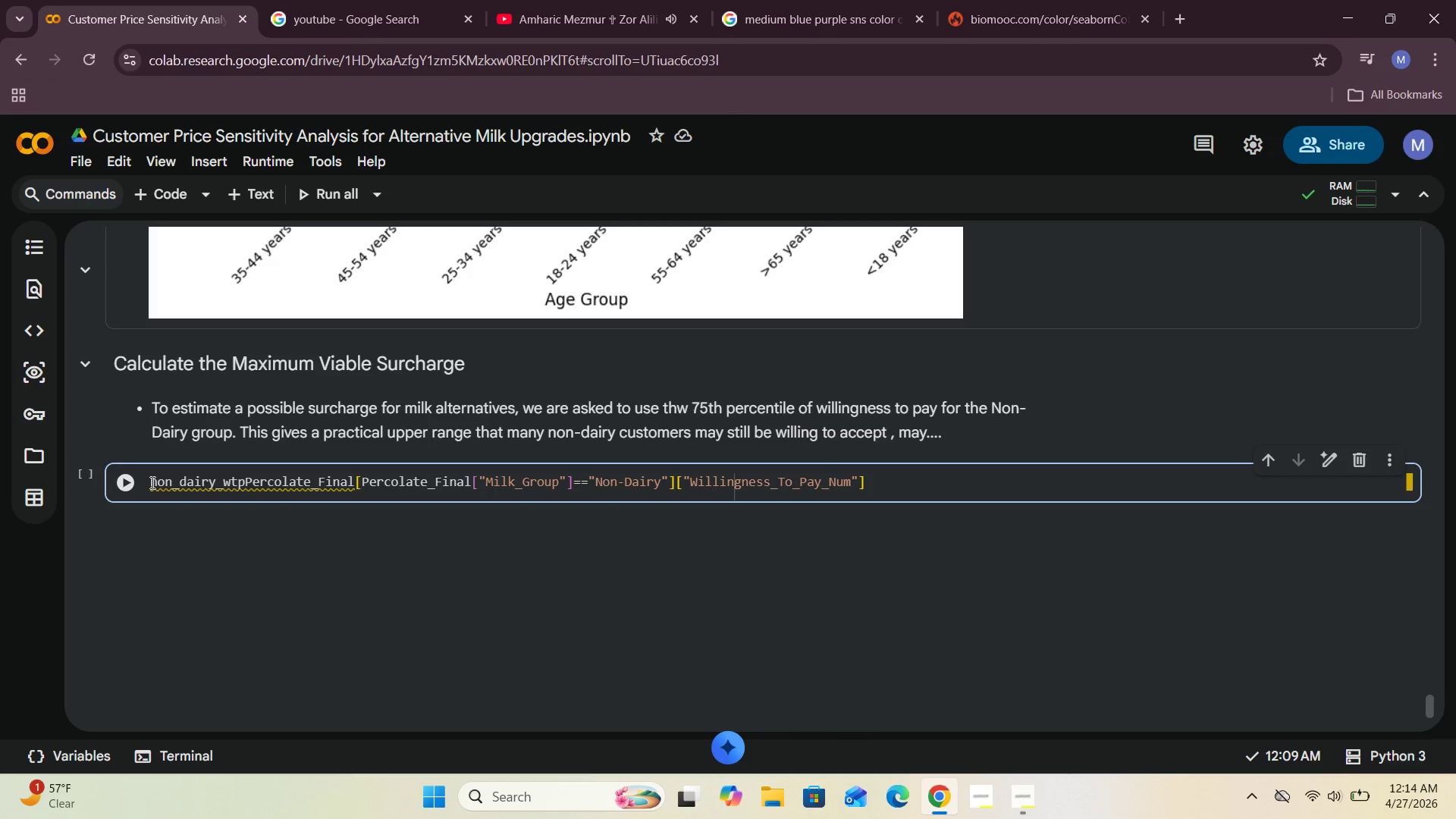 
wait(6.28)
 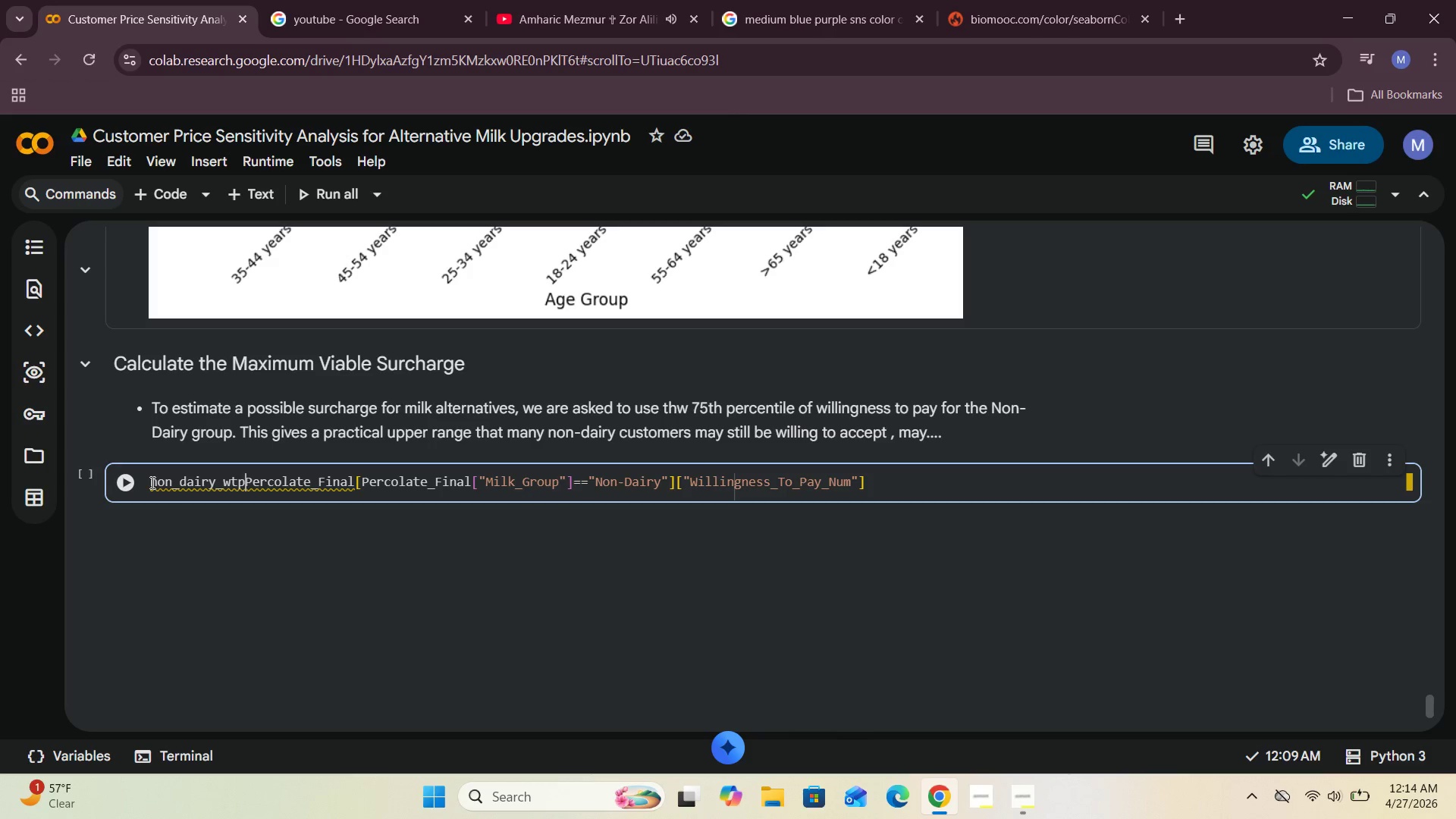 
key(Space)
 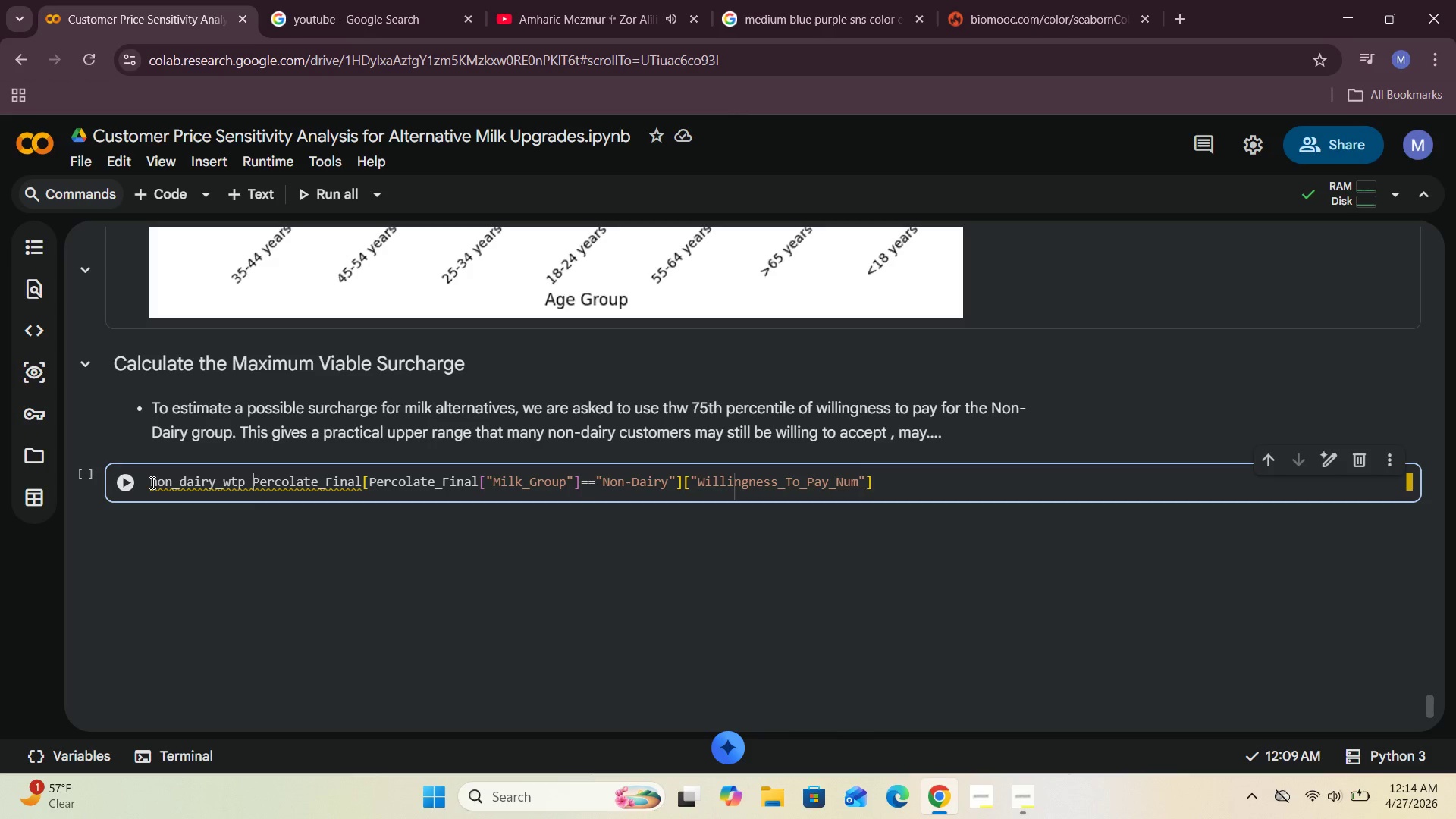 
key(Equal)
 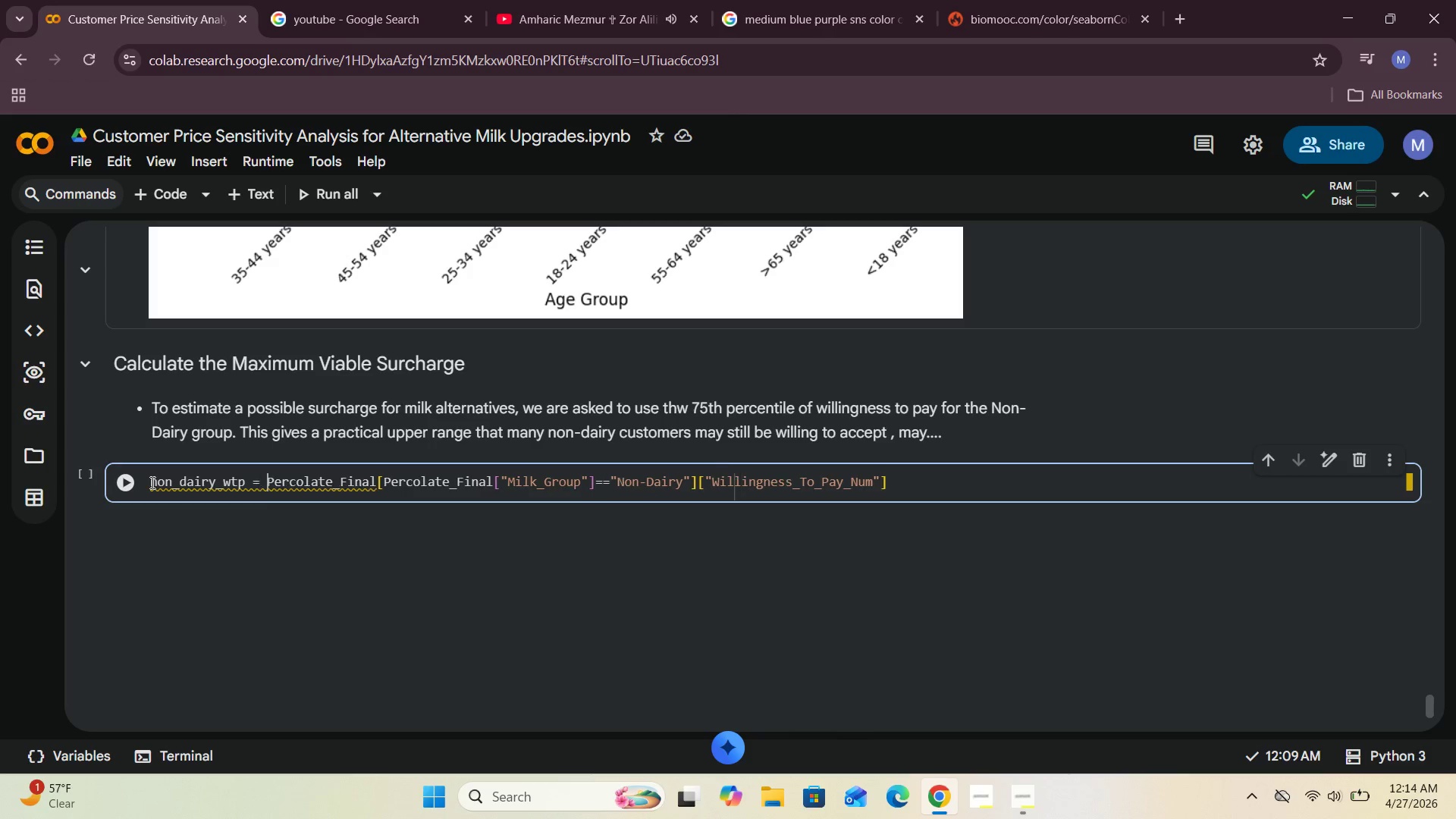 
key(Space)
 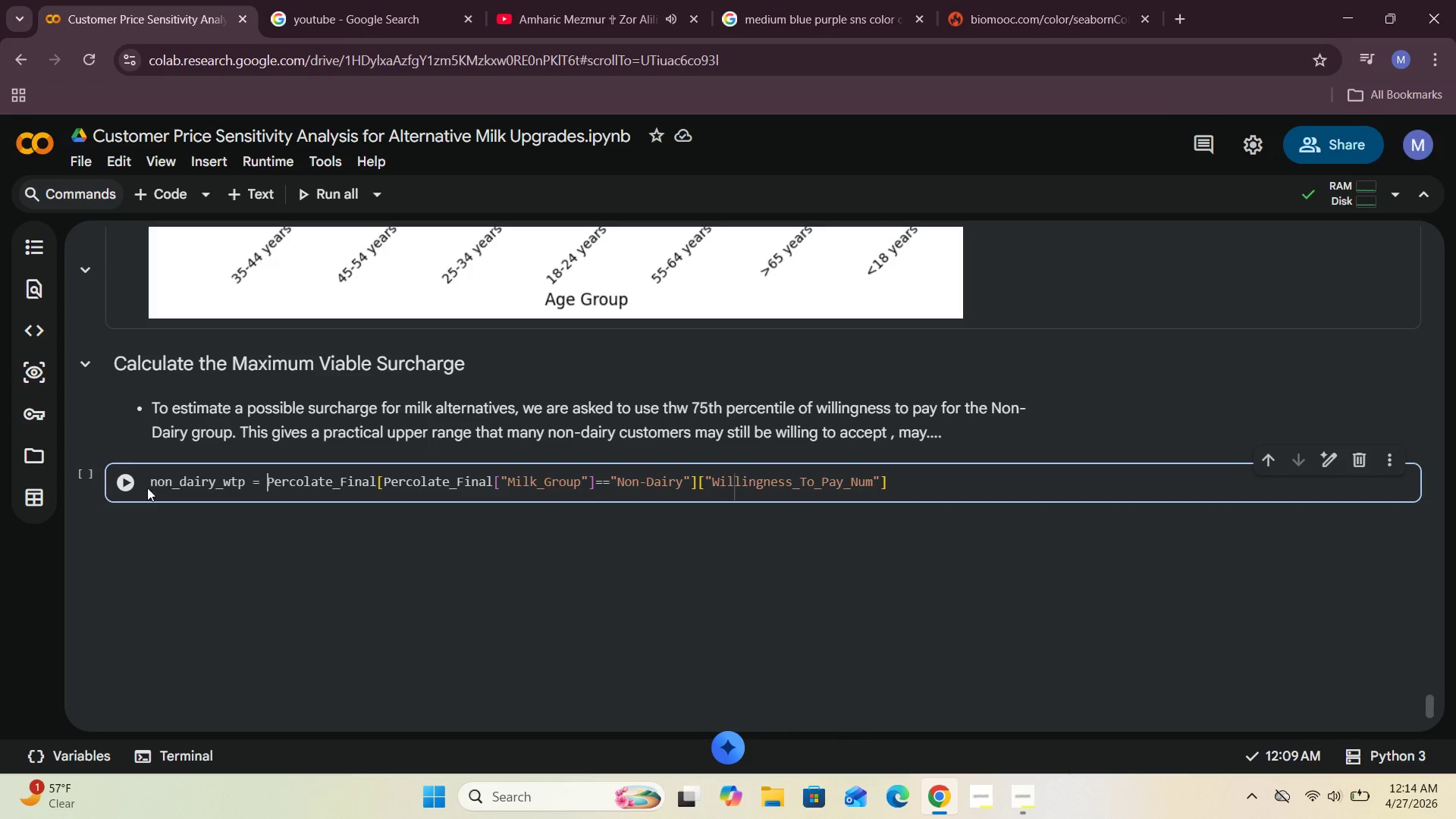 
left_click([124, 481])
 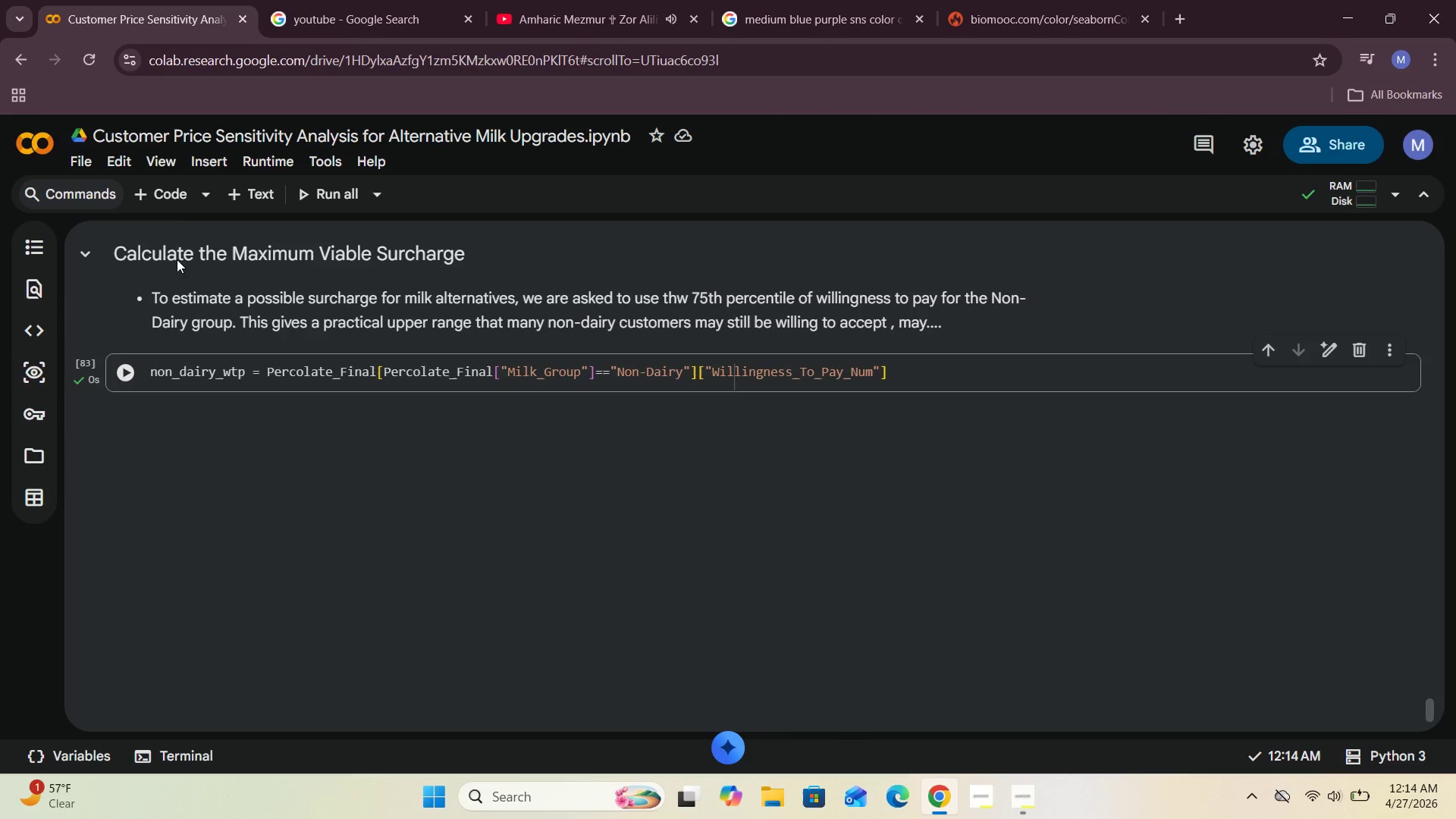 
left_click([171, 196])
 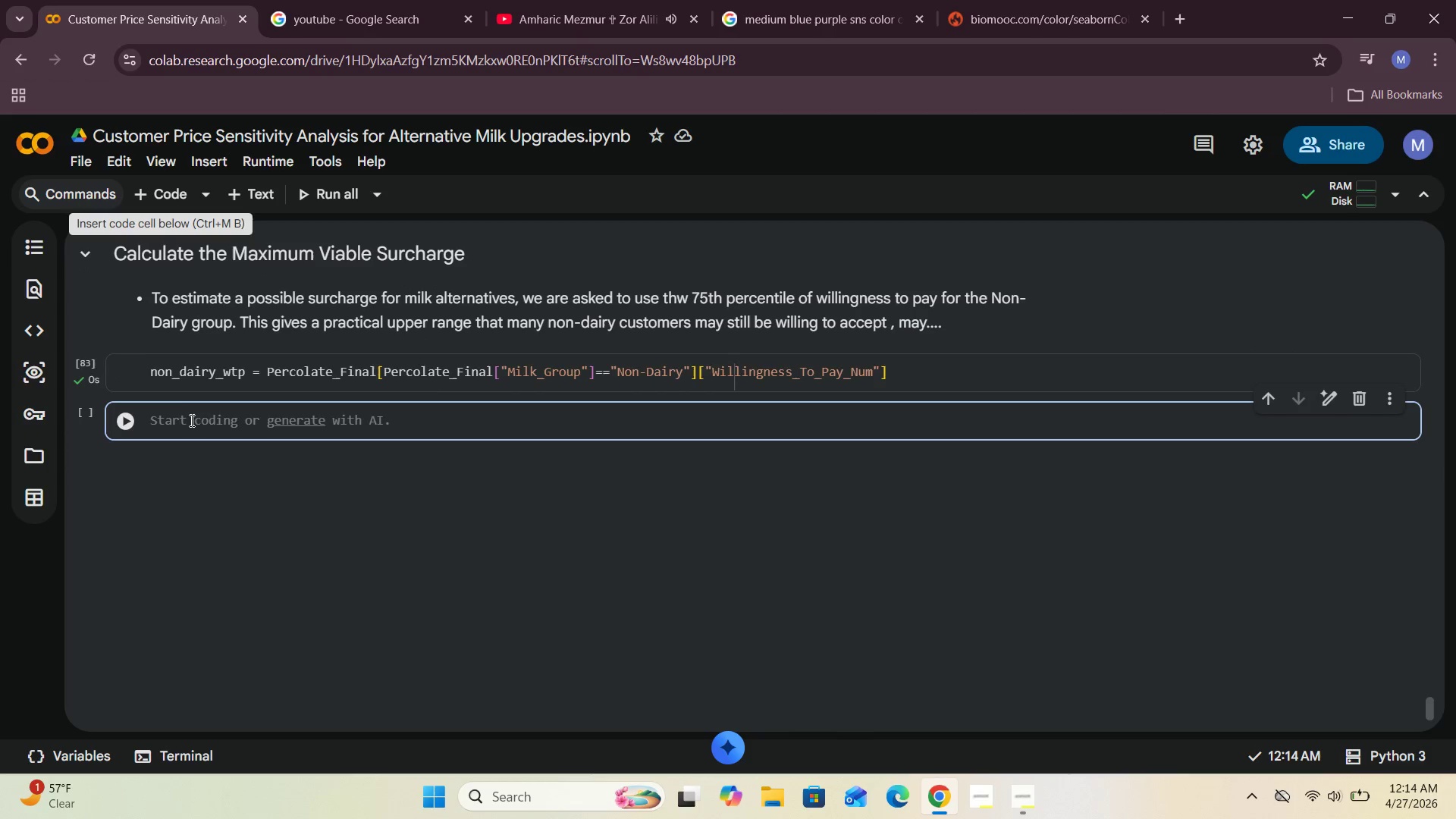 
left_click([190, 425])
 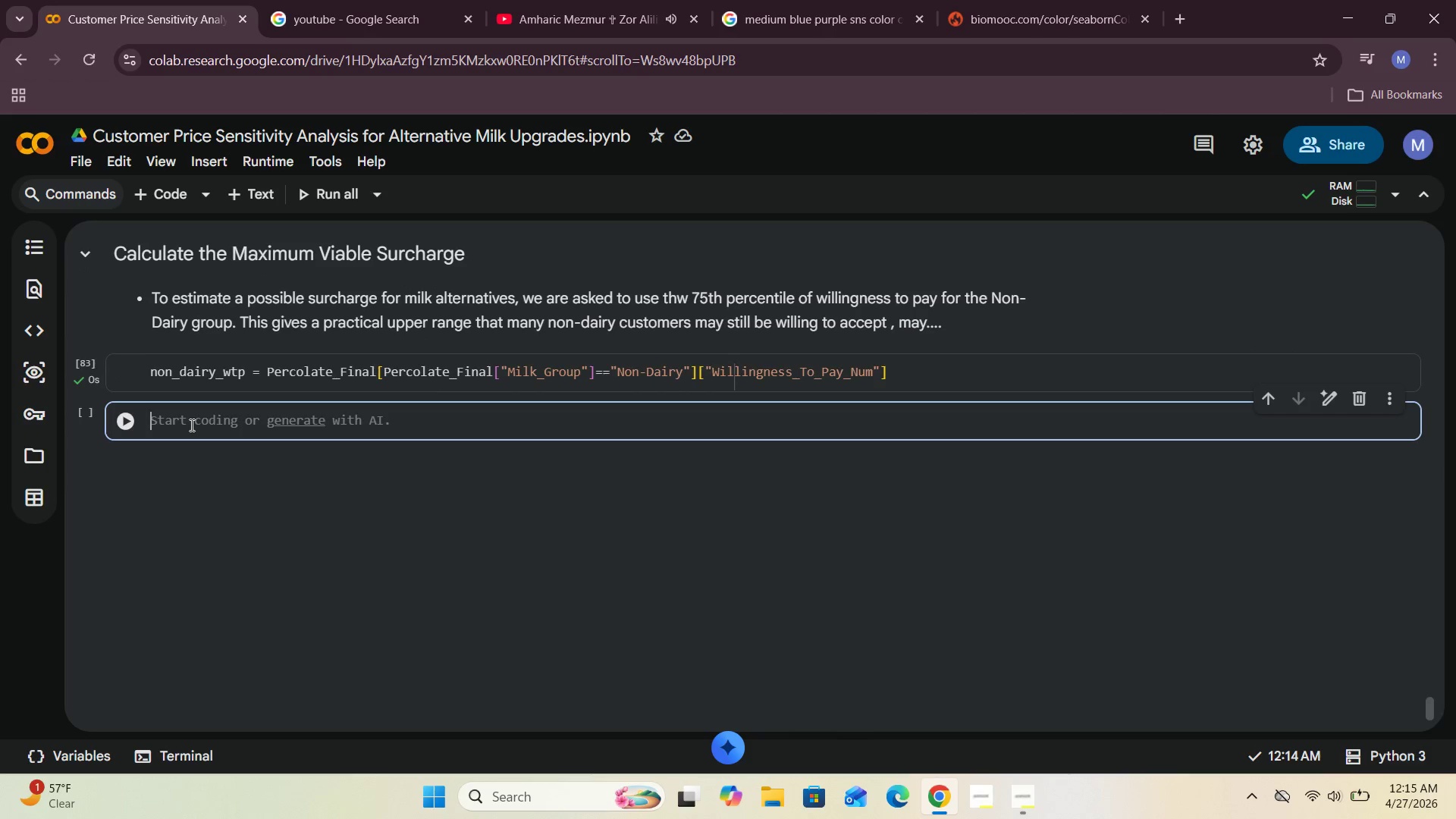 
type(maximum)
 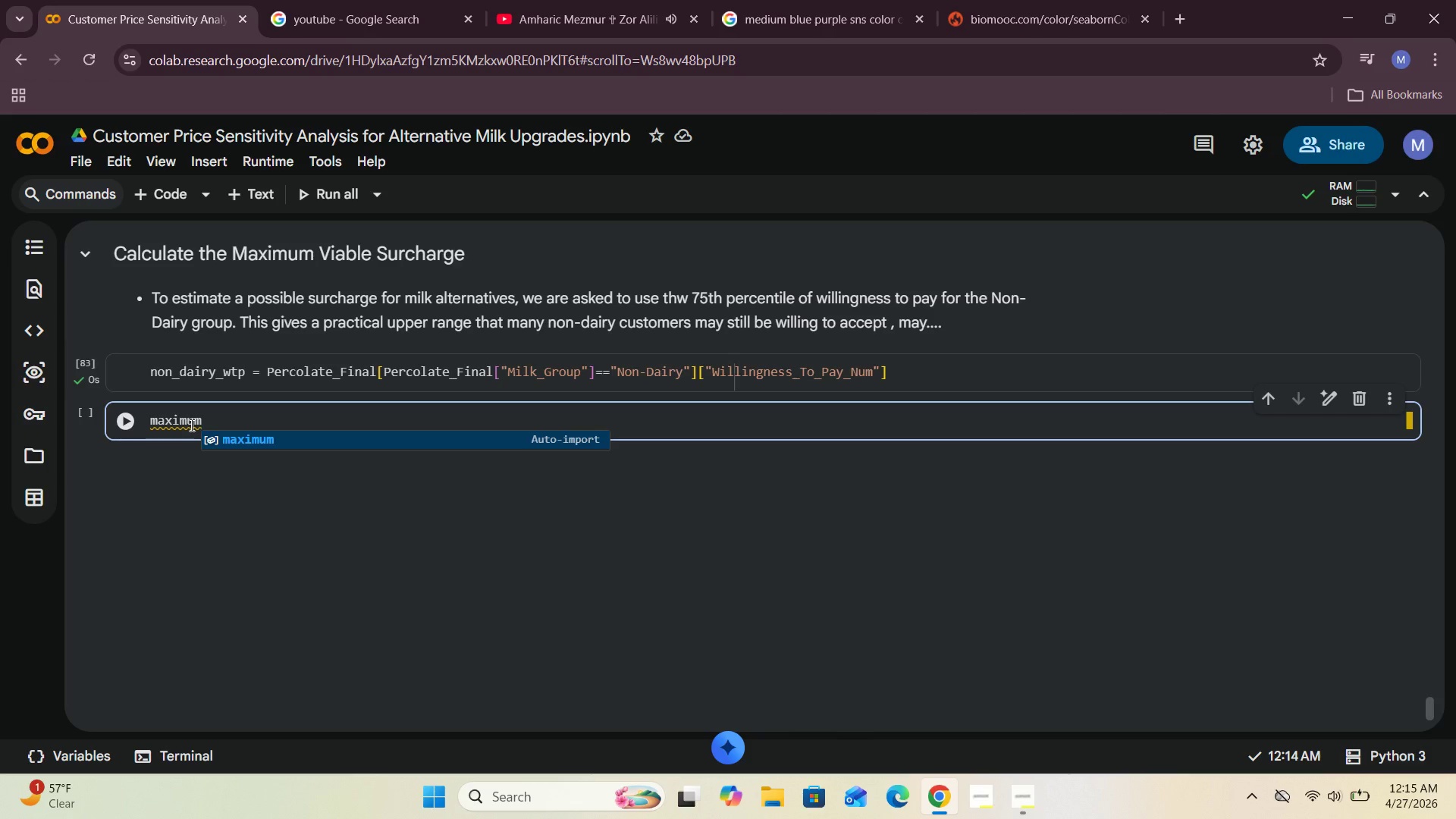 
hold_key(key=ShiftRight, duration=0.97)
 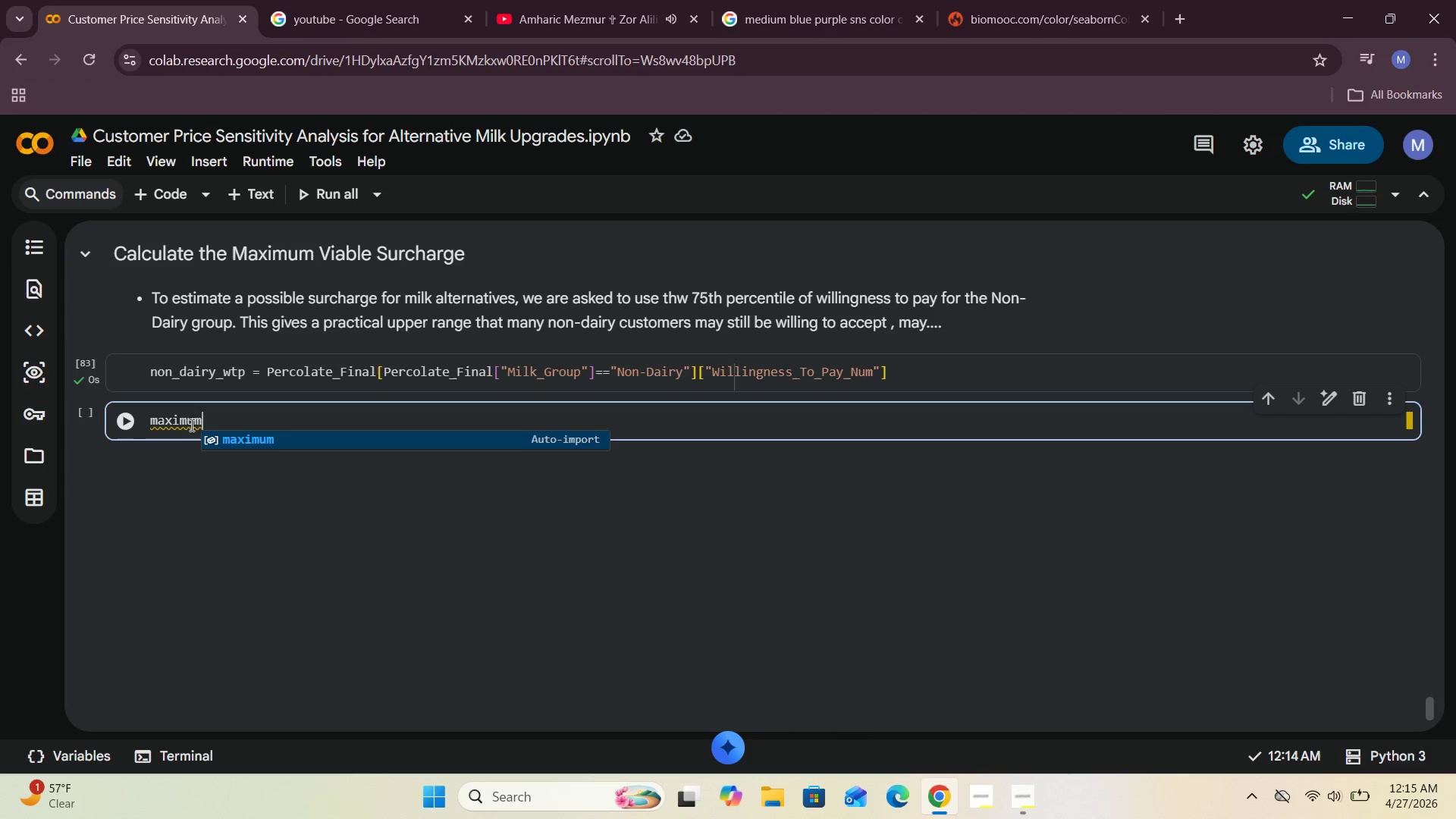 
type(_viav)
key(Backspace)
type(blea)
key(Backspace)
type(_surcharge = )
 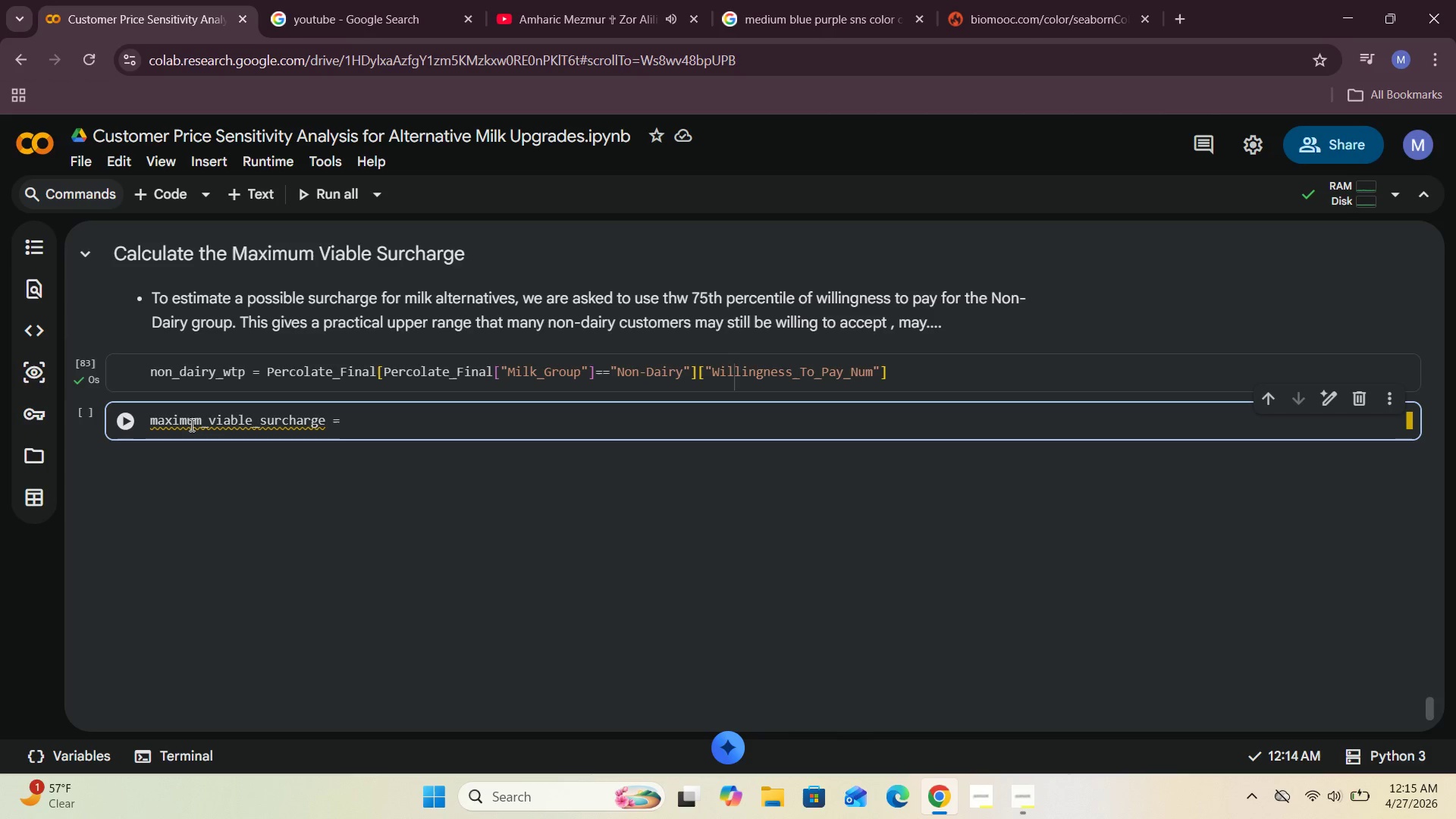 
type(non_)
 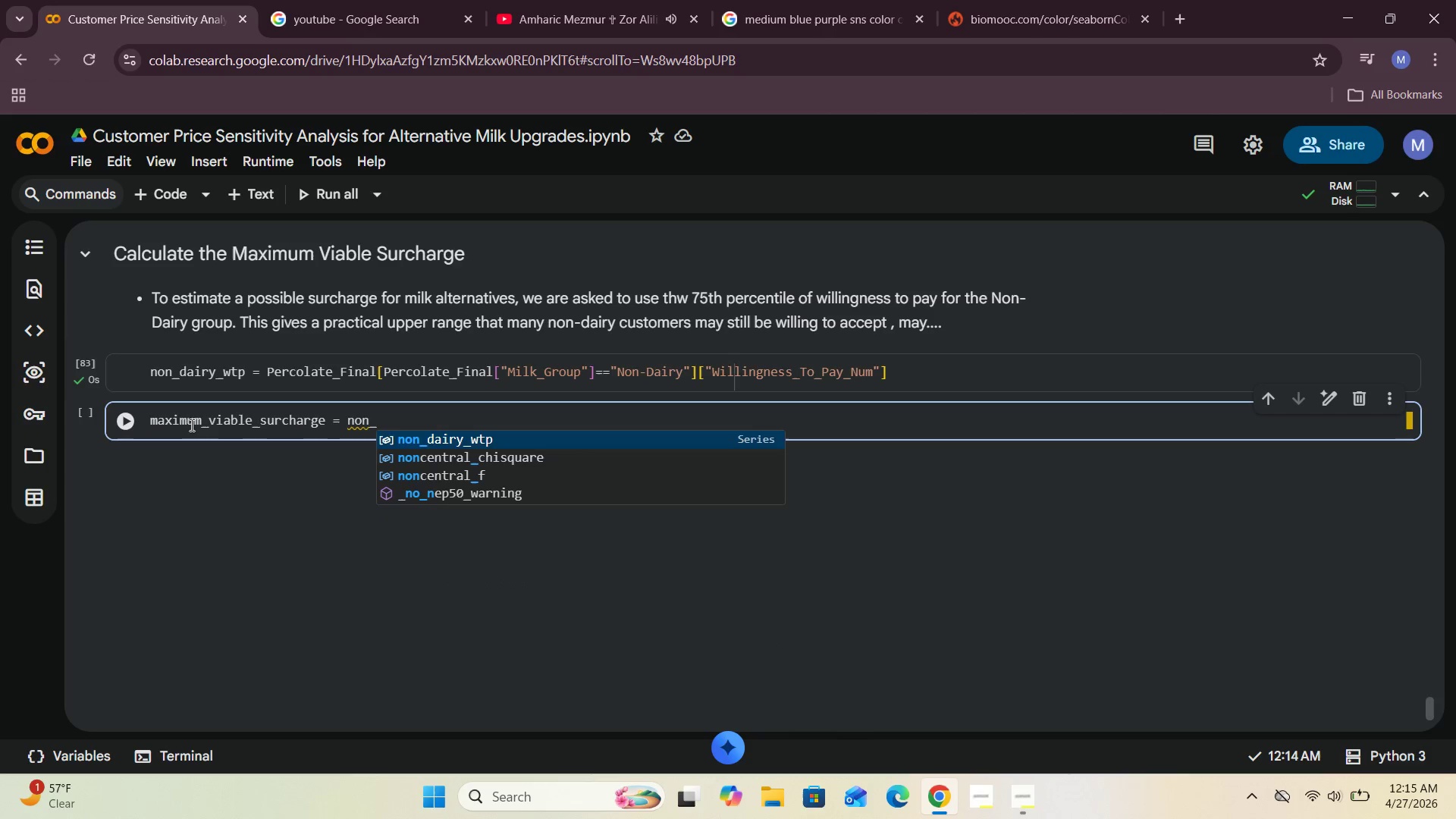 
left_click([471, 433])
 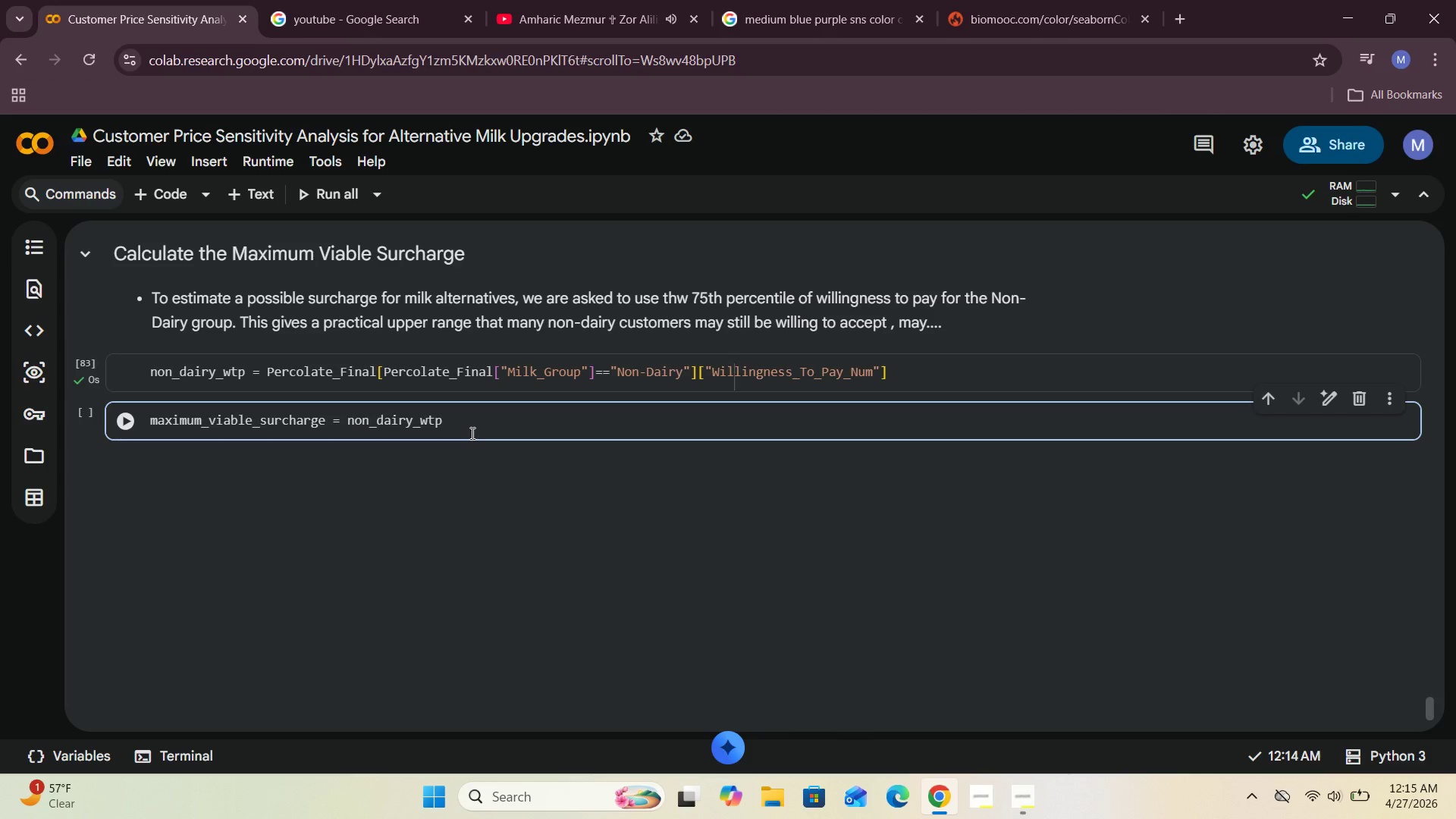 
key(Period)
 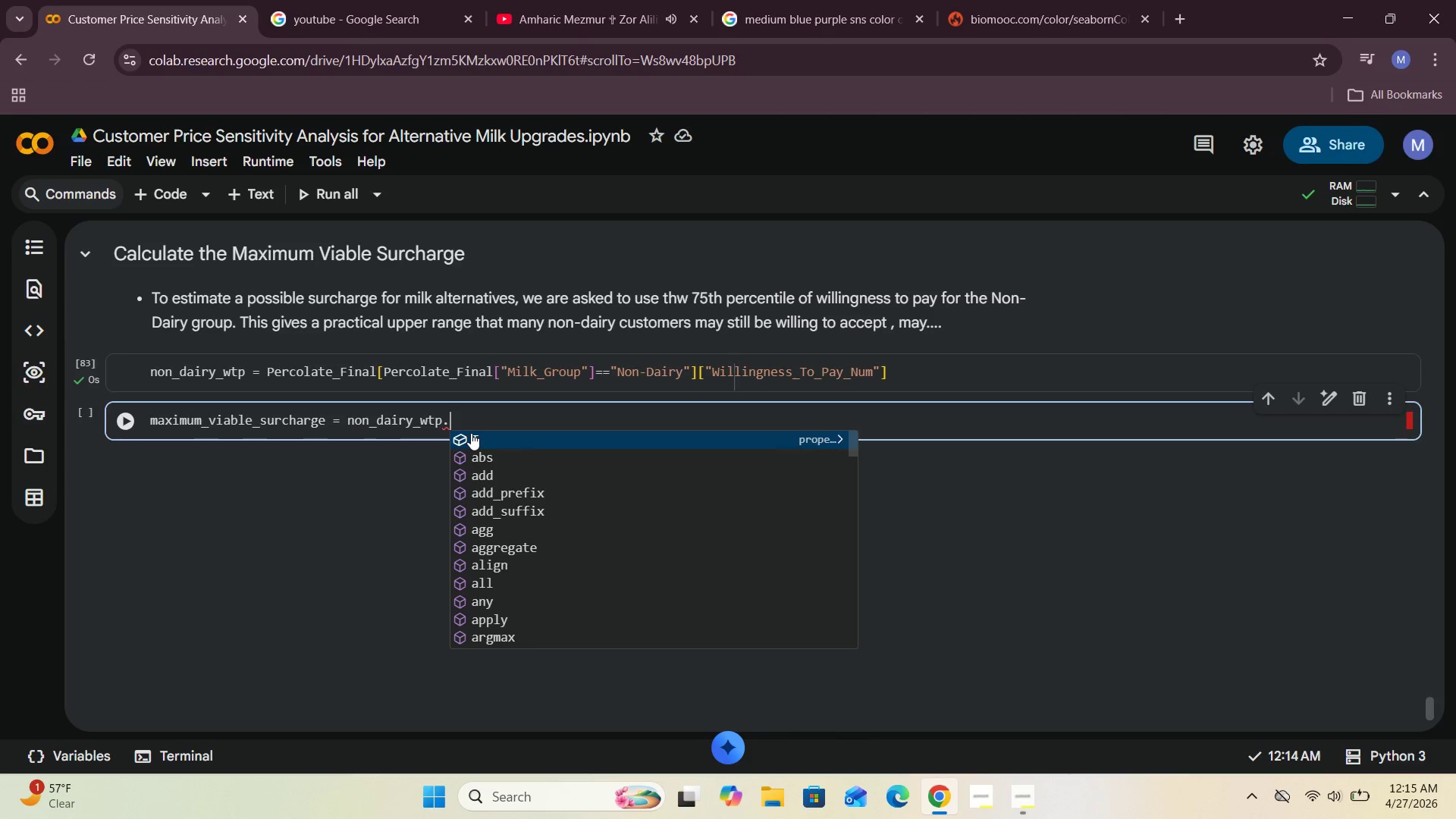 
wait(9.14)
 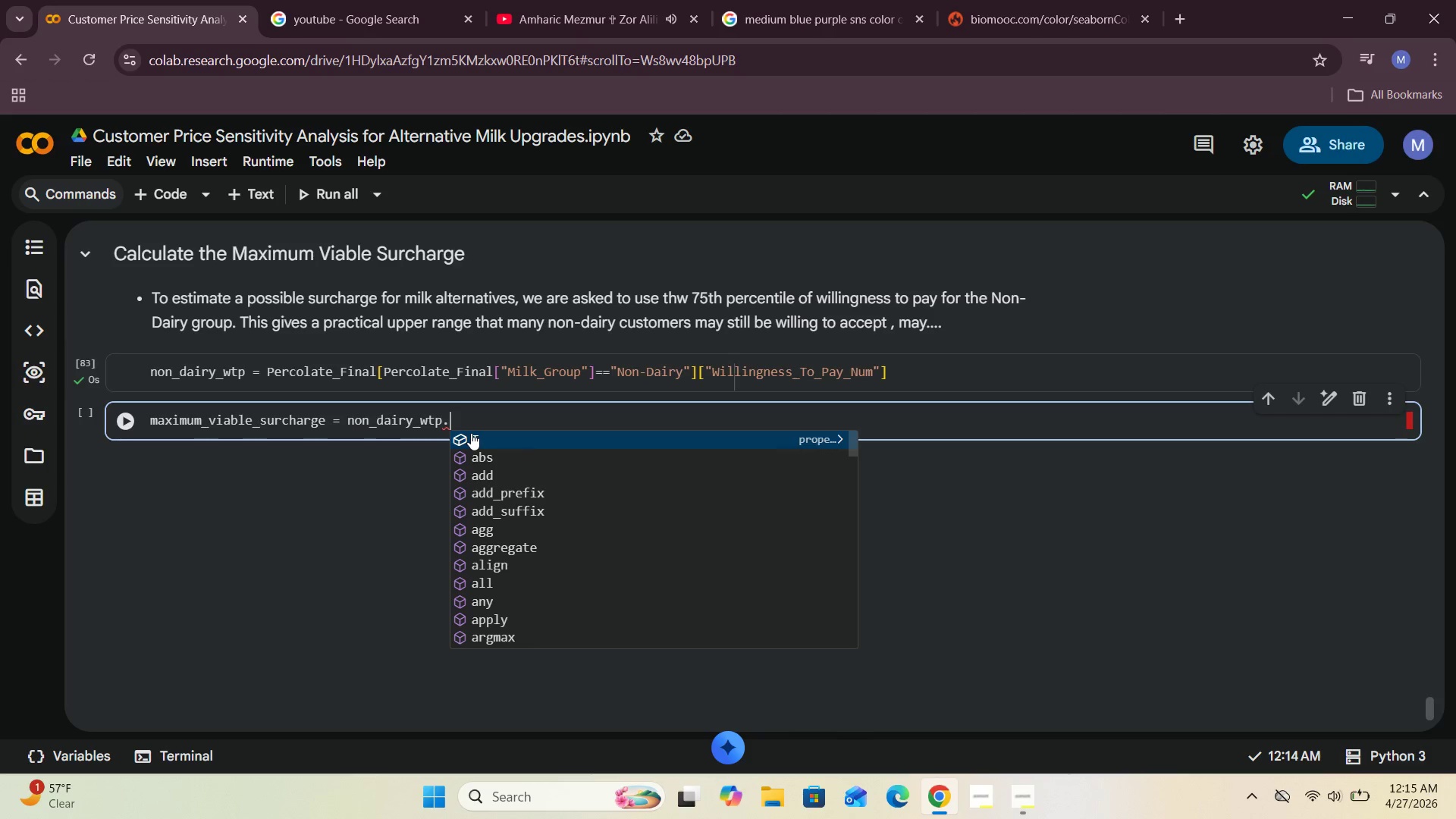 
key(Q)
 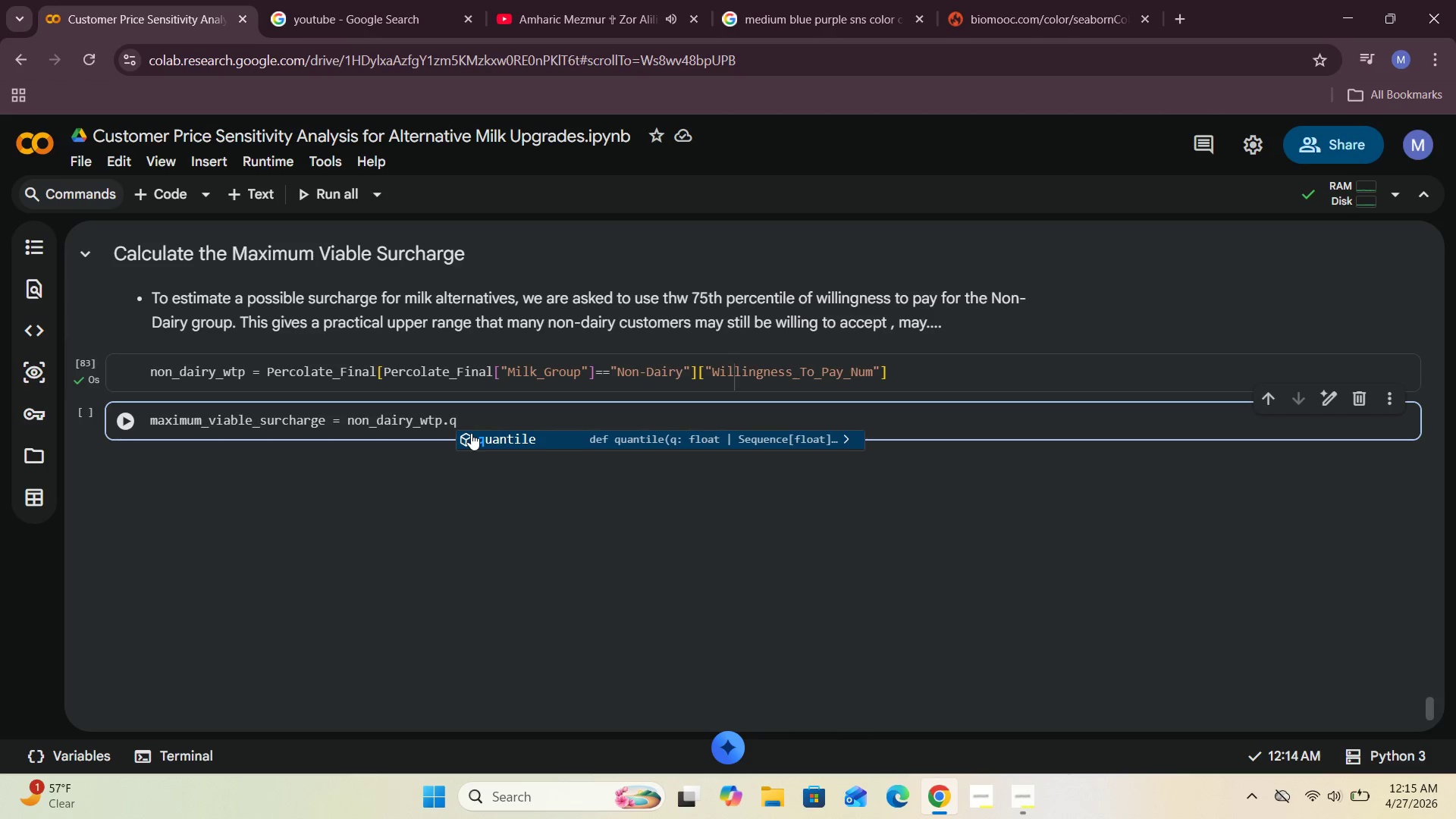 
left_click([513, 433])
 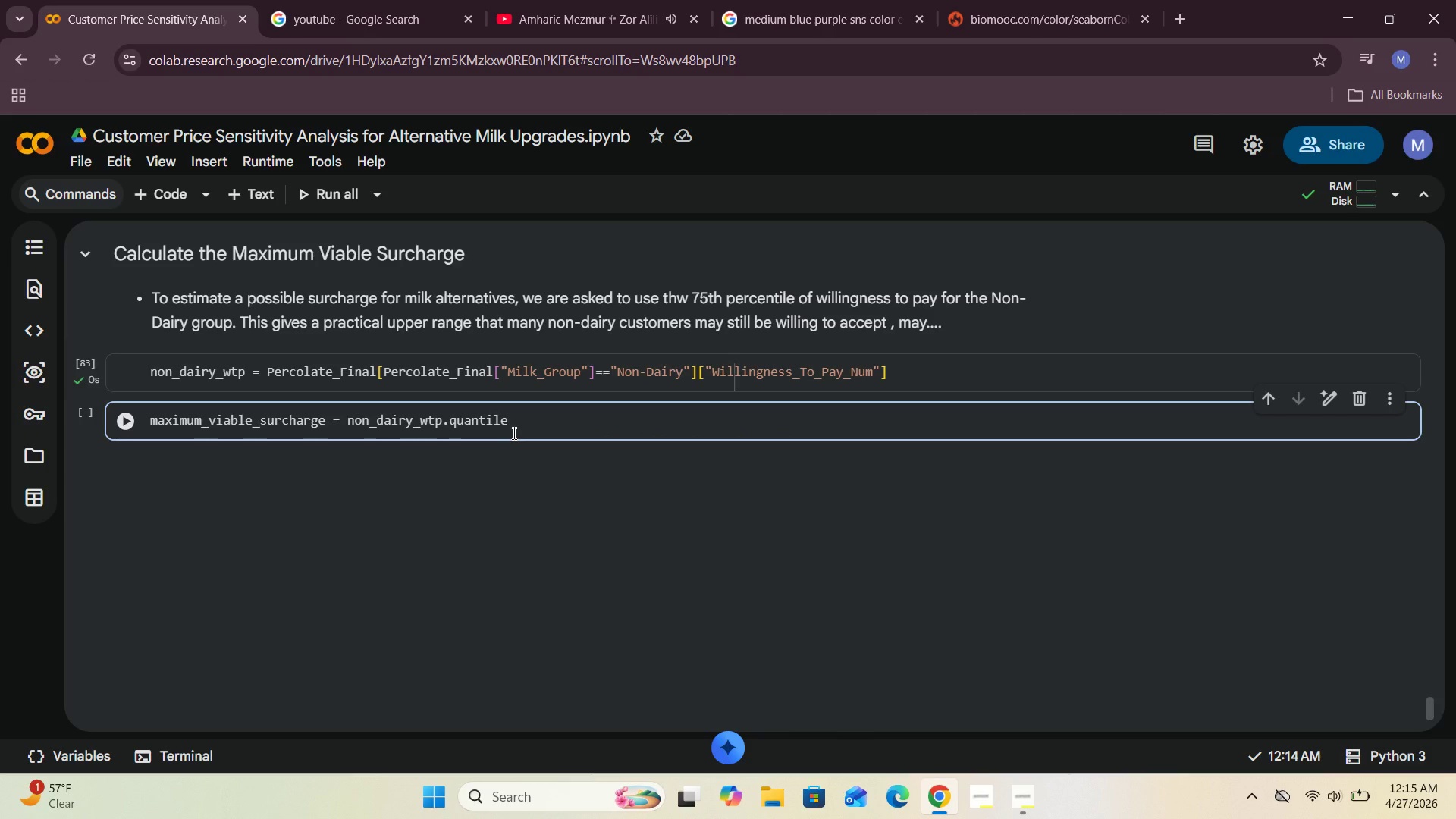 
type((0.75)
 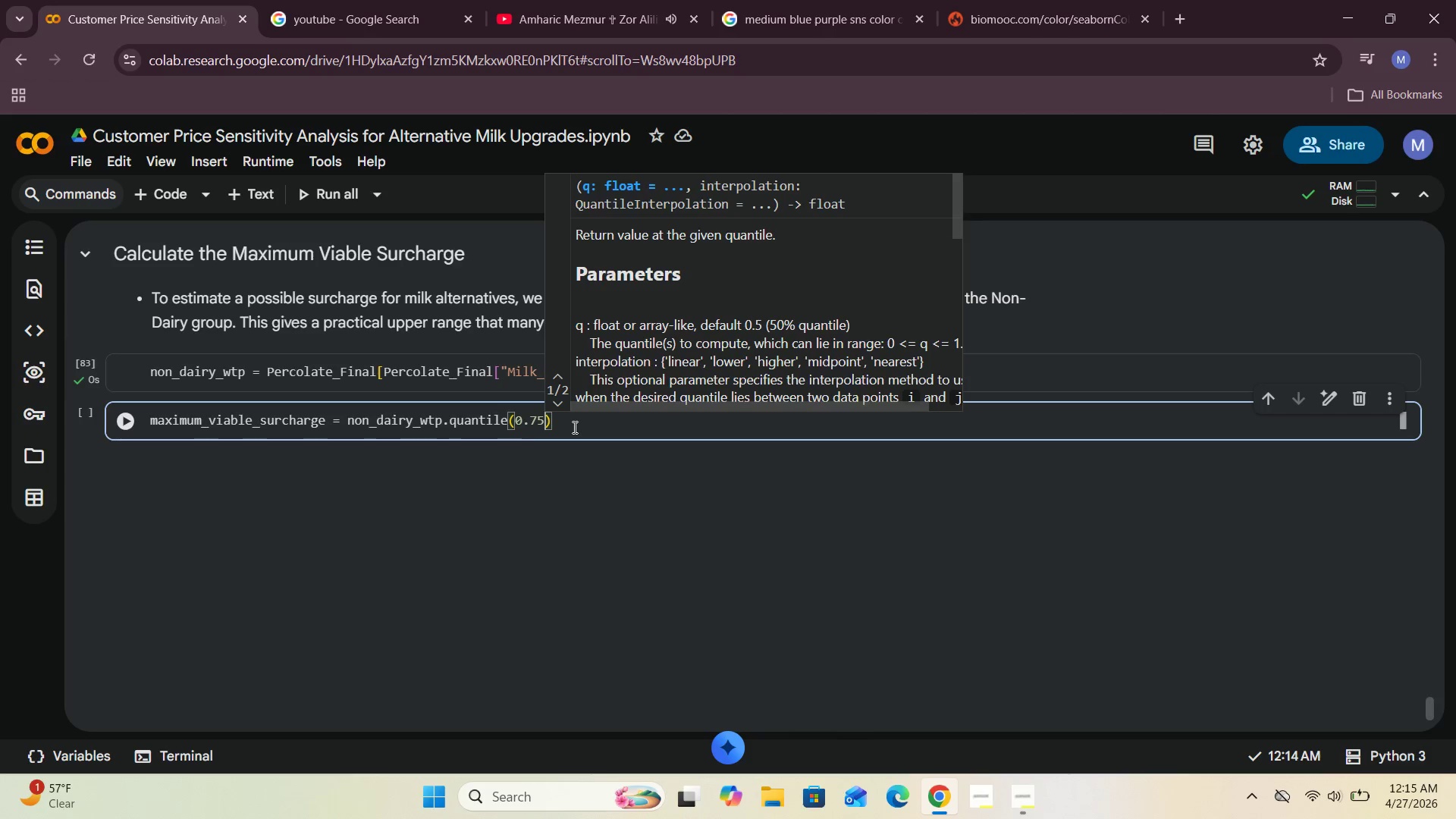 
left_click([575, 428])
 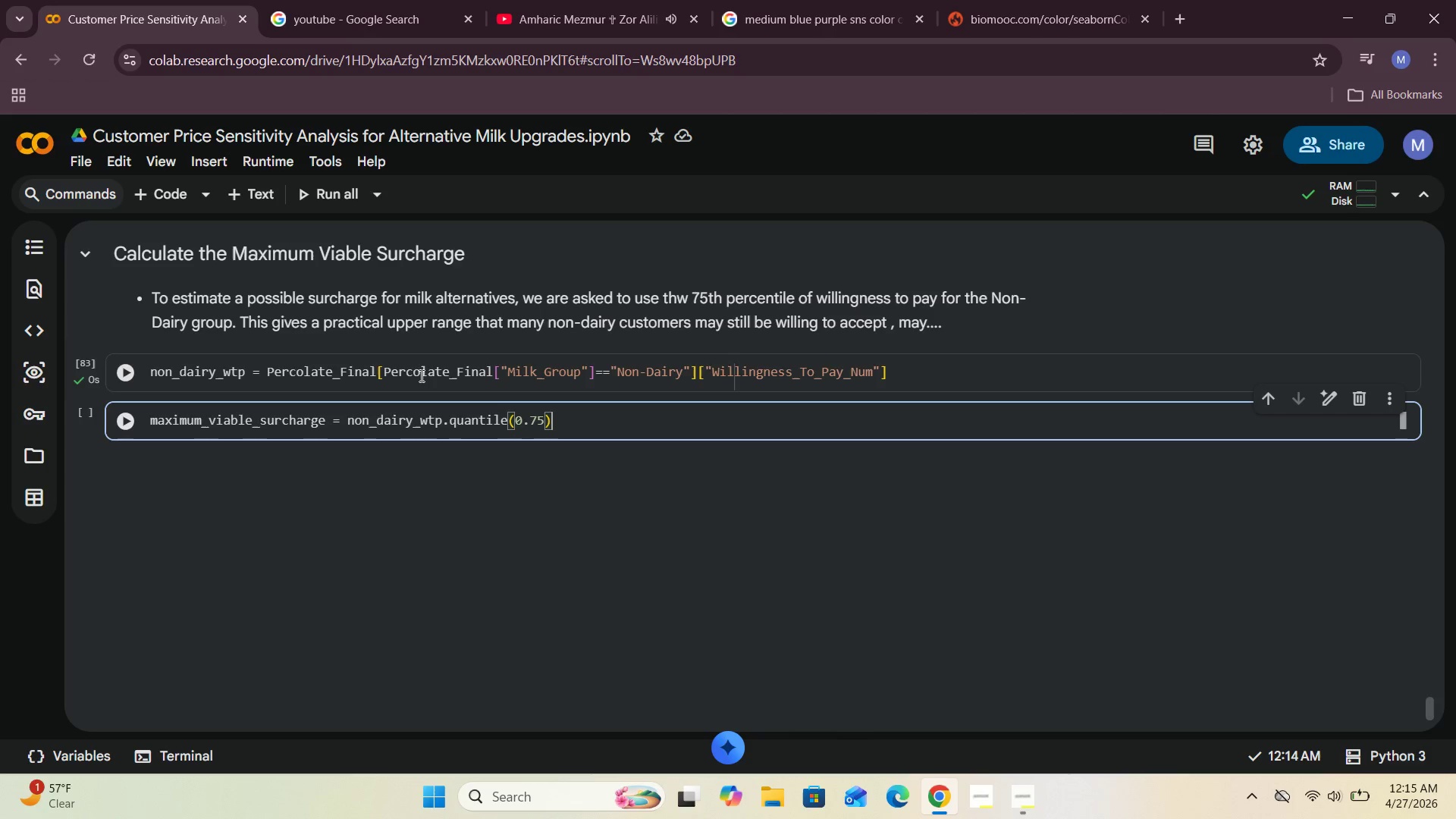 
left_click([118, 416])
 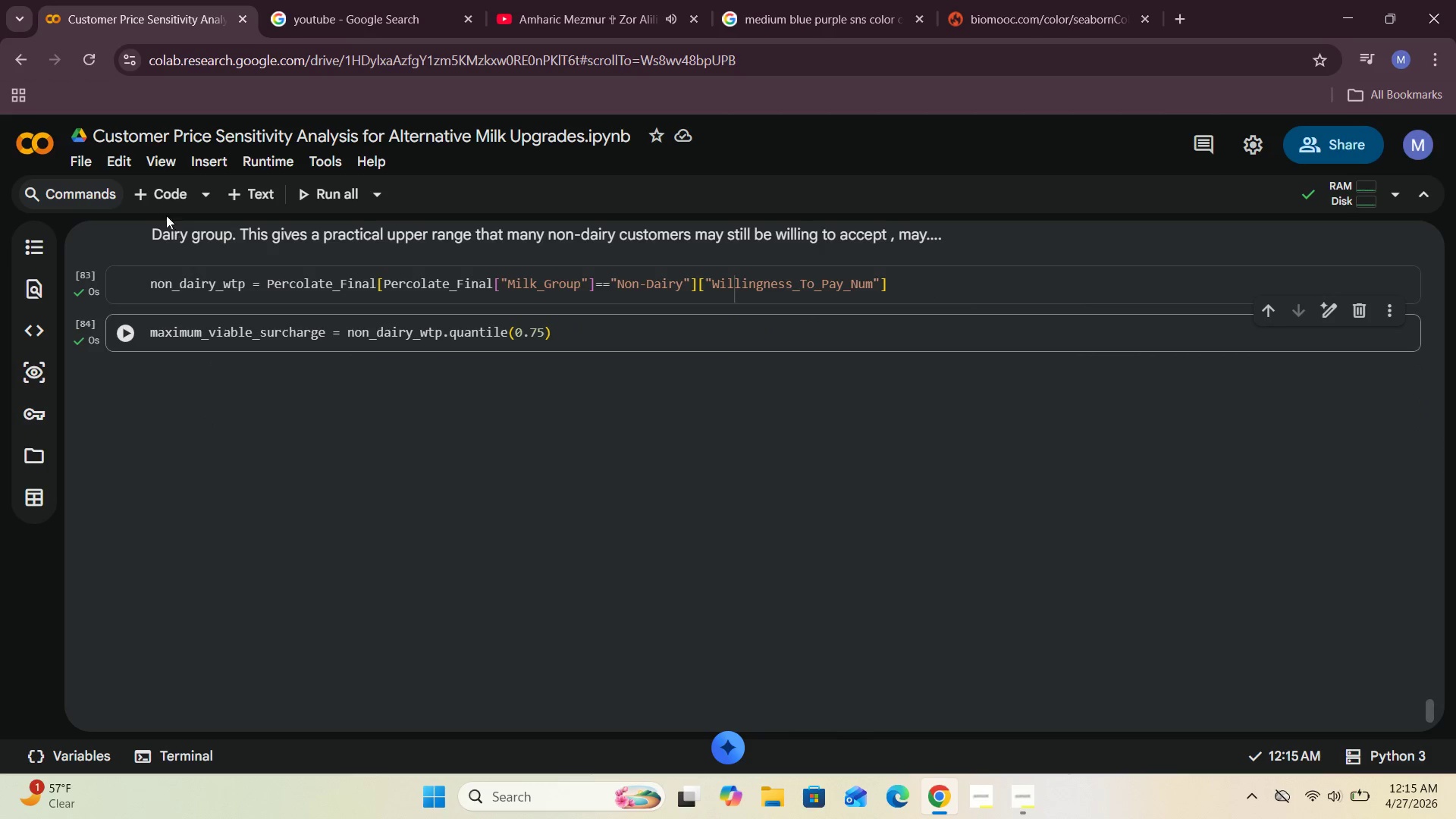 
left_click([158, 190])
 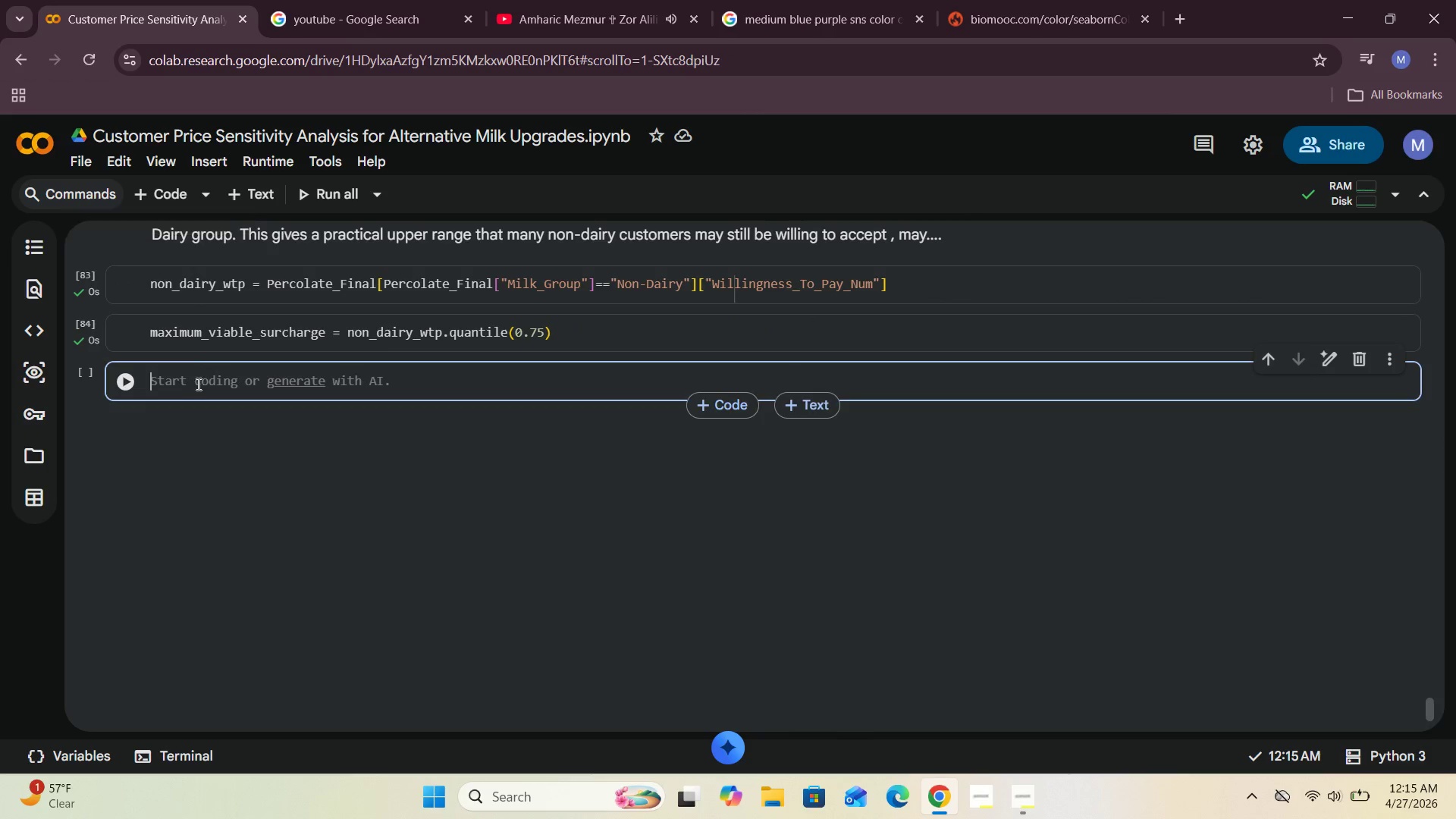 
left_click([197, 383])
 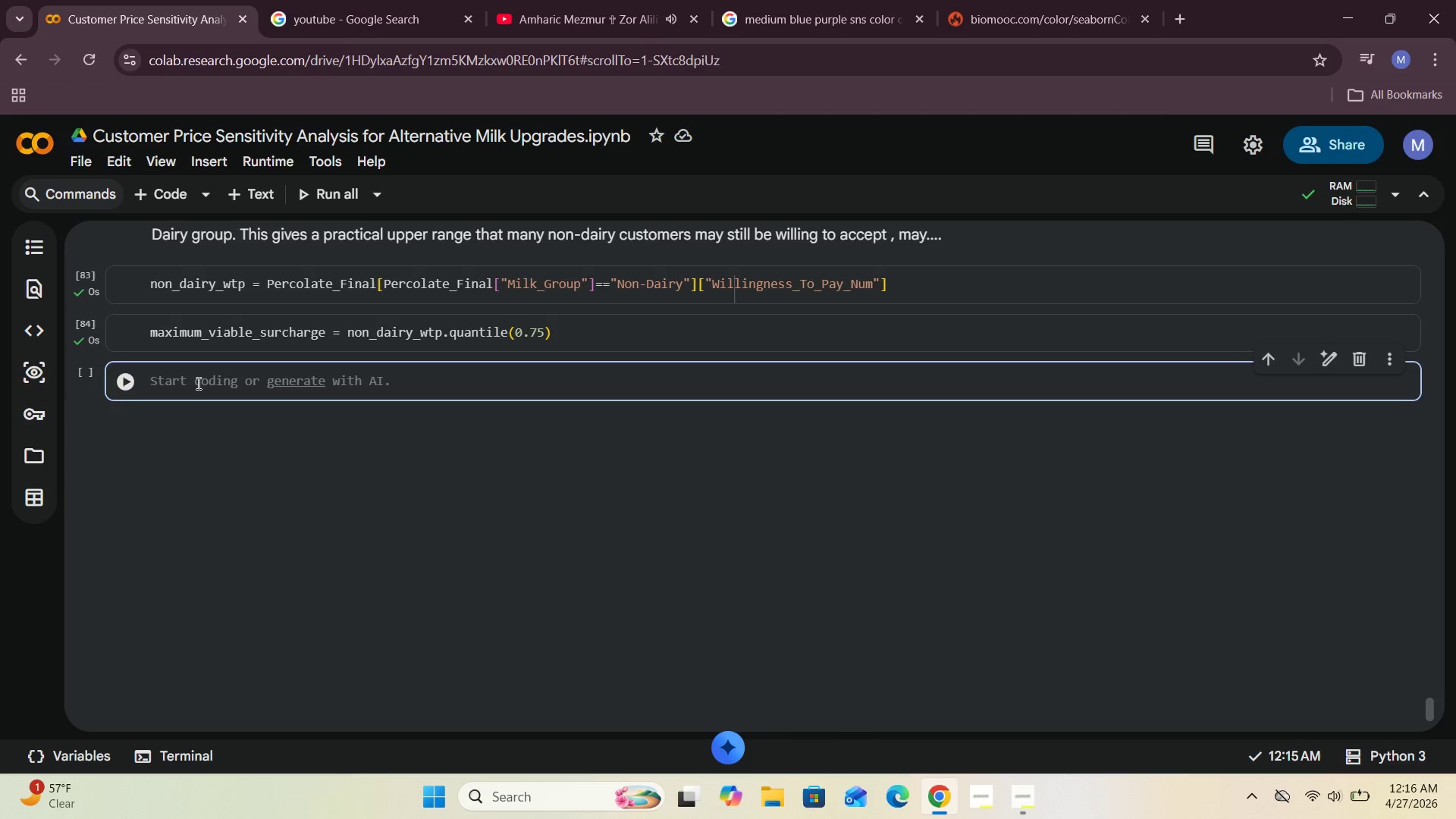 
wait(6.33)
 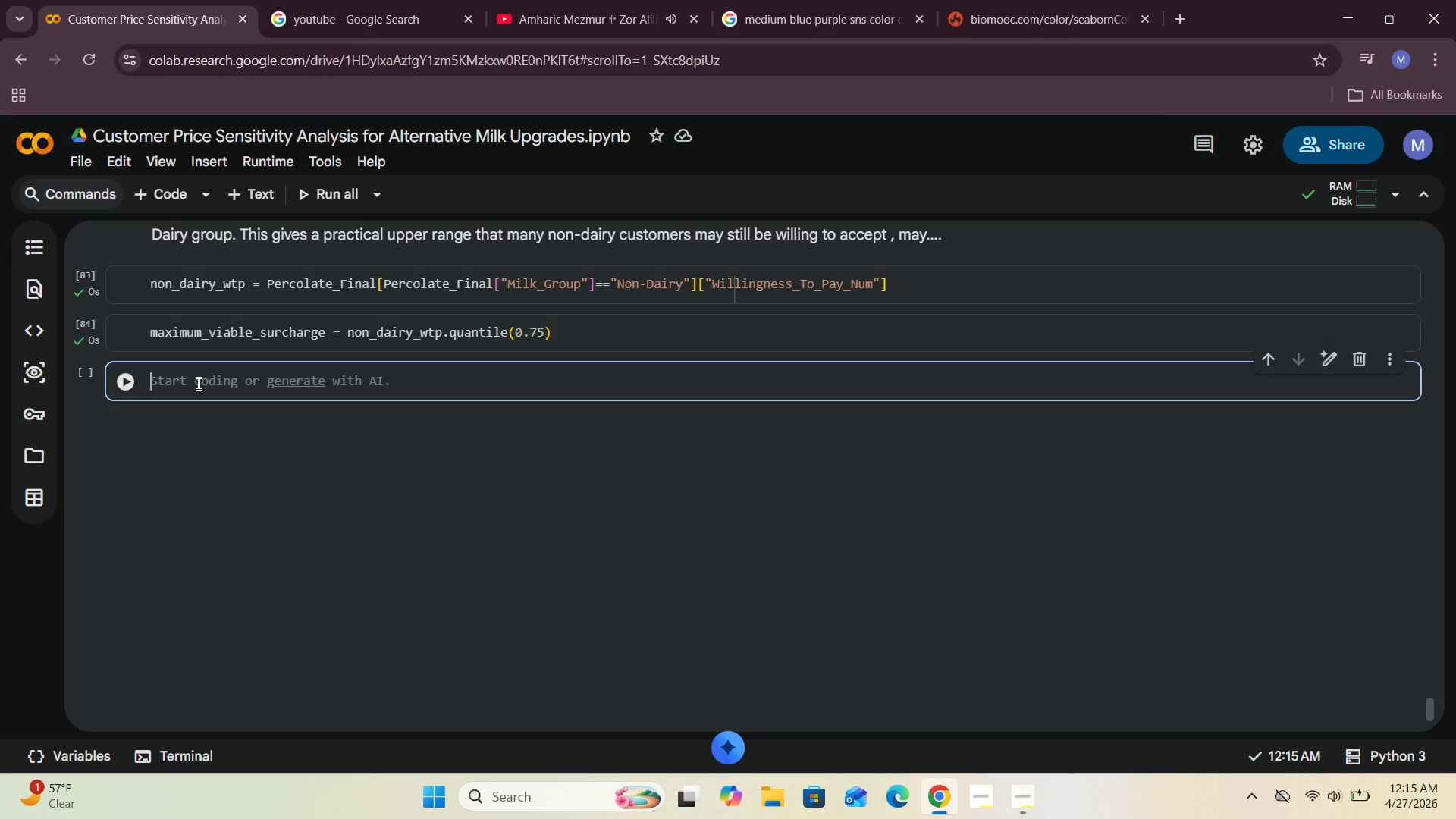 
type(maximum)
 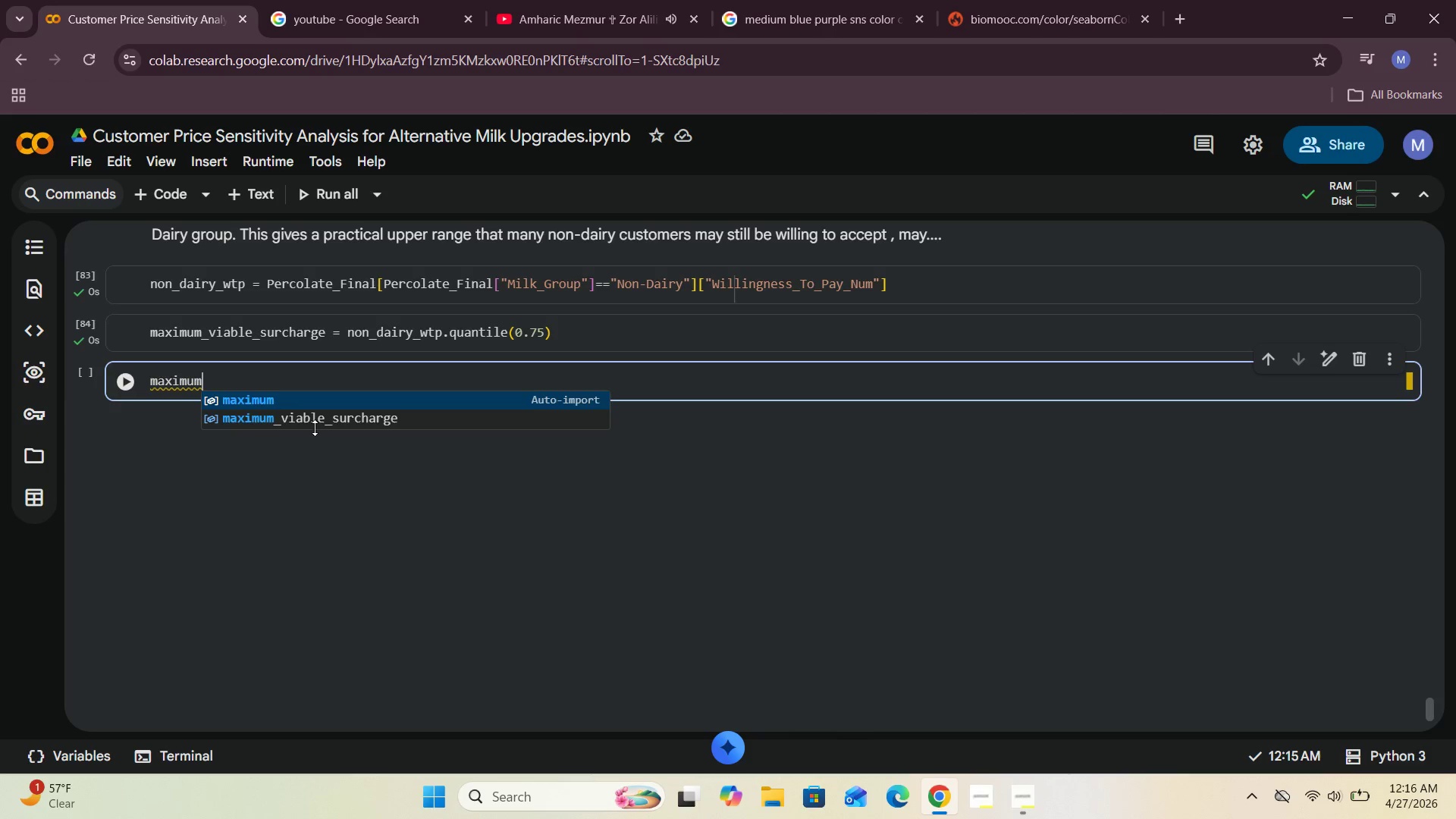 
left_click([334, 422])
 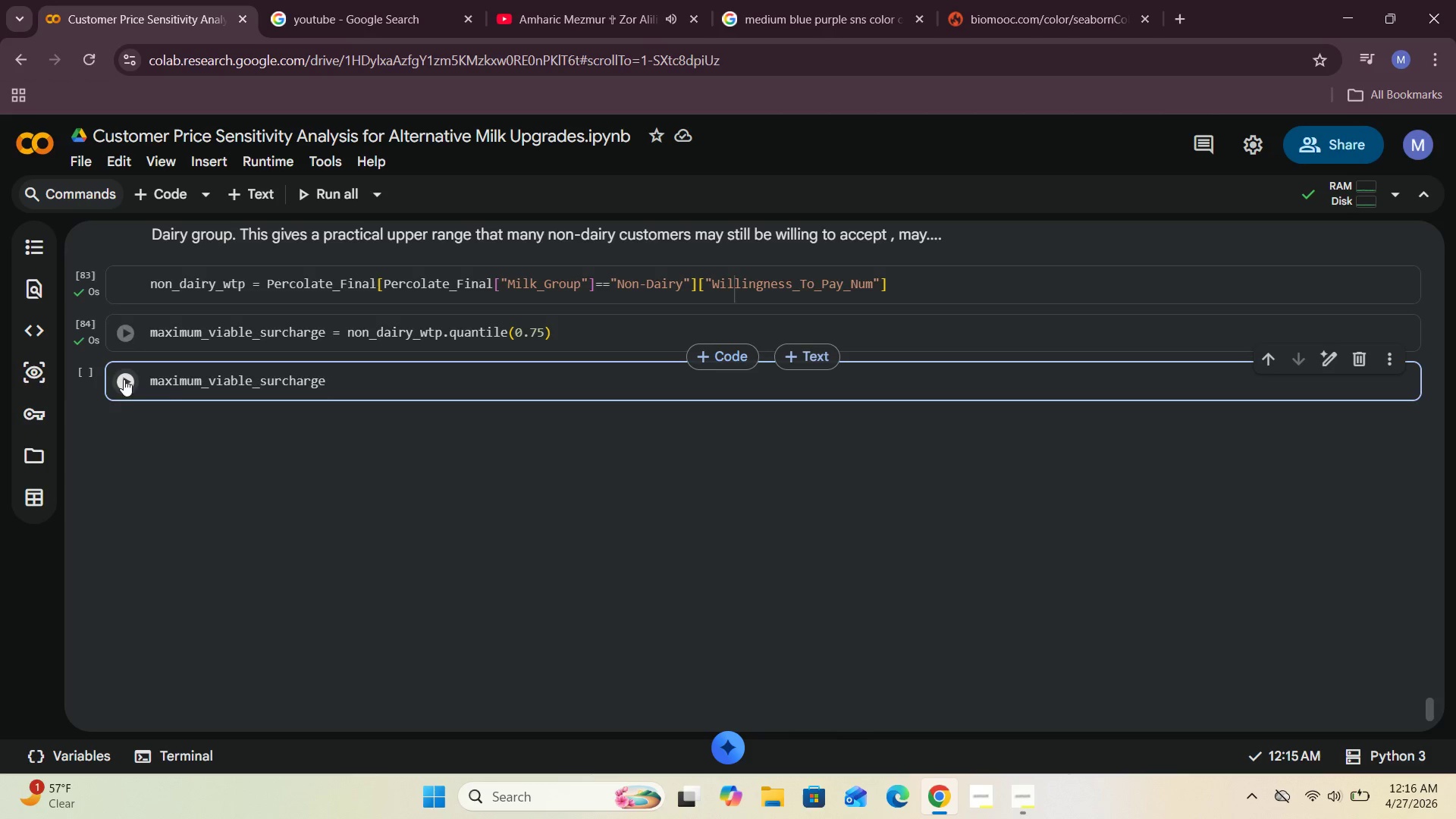 
left_click([129, 391])
 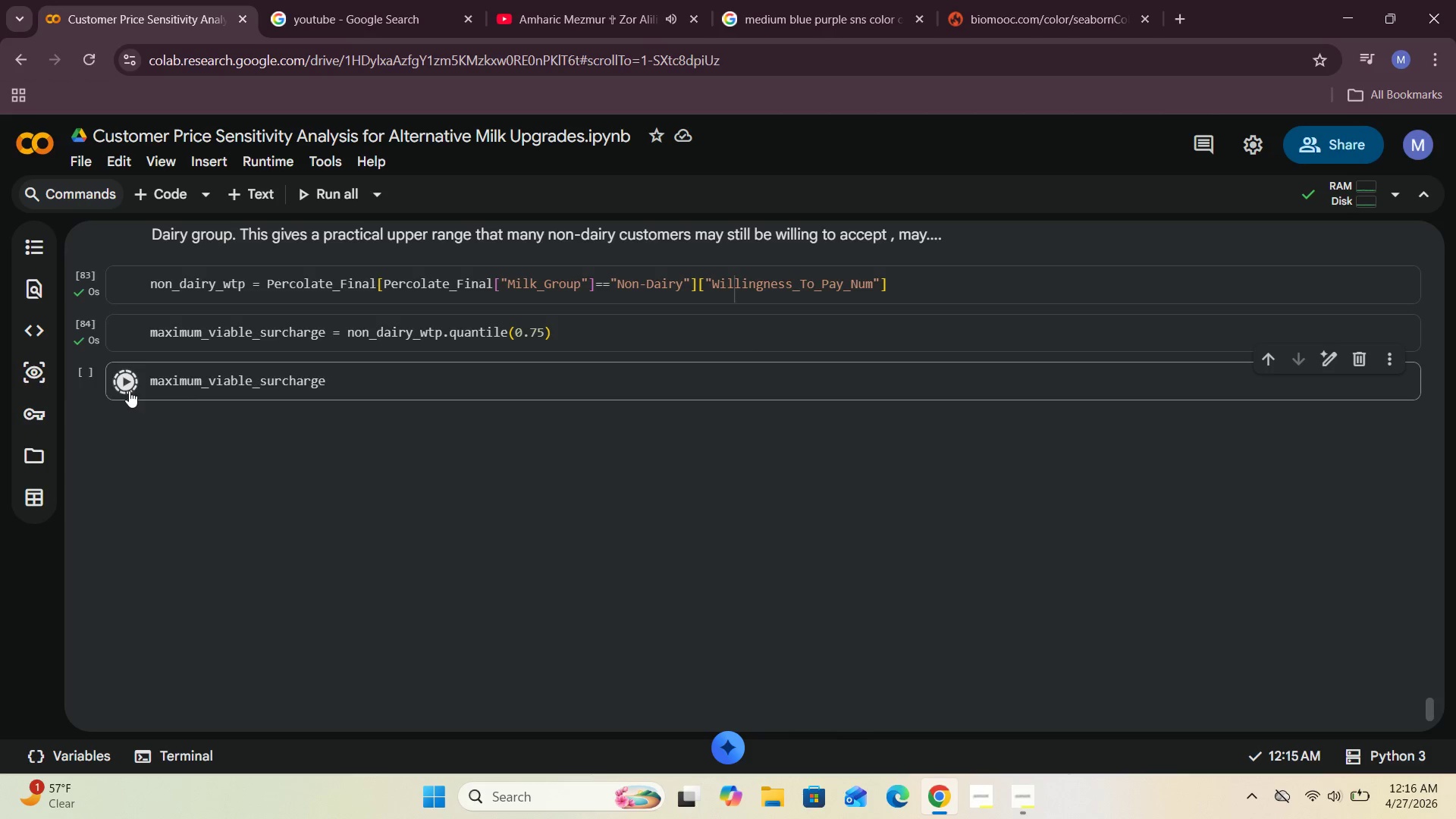 
mouse_move([234, 401])
 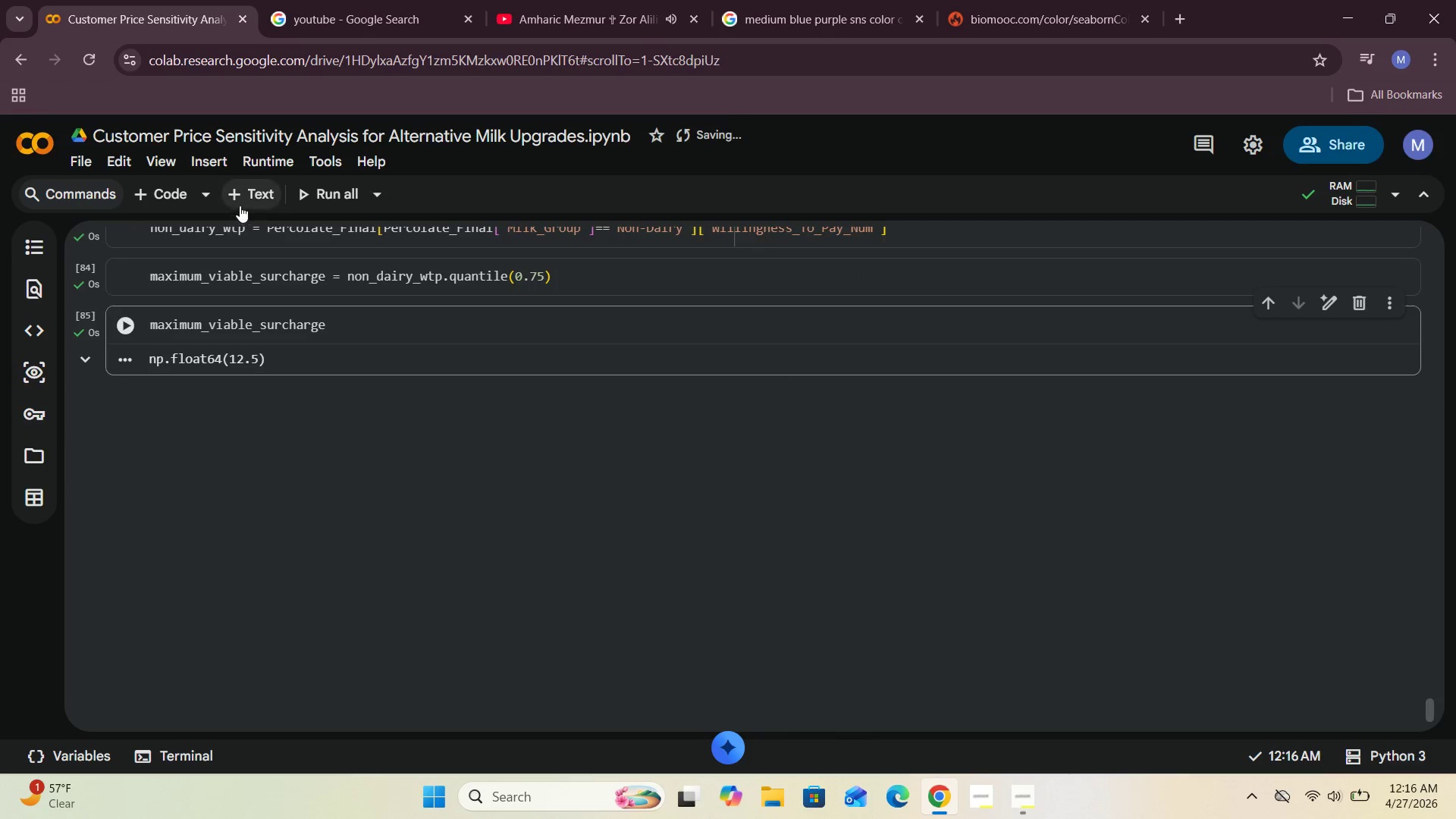 
left_click([240, 202])
 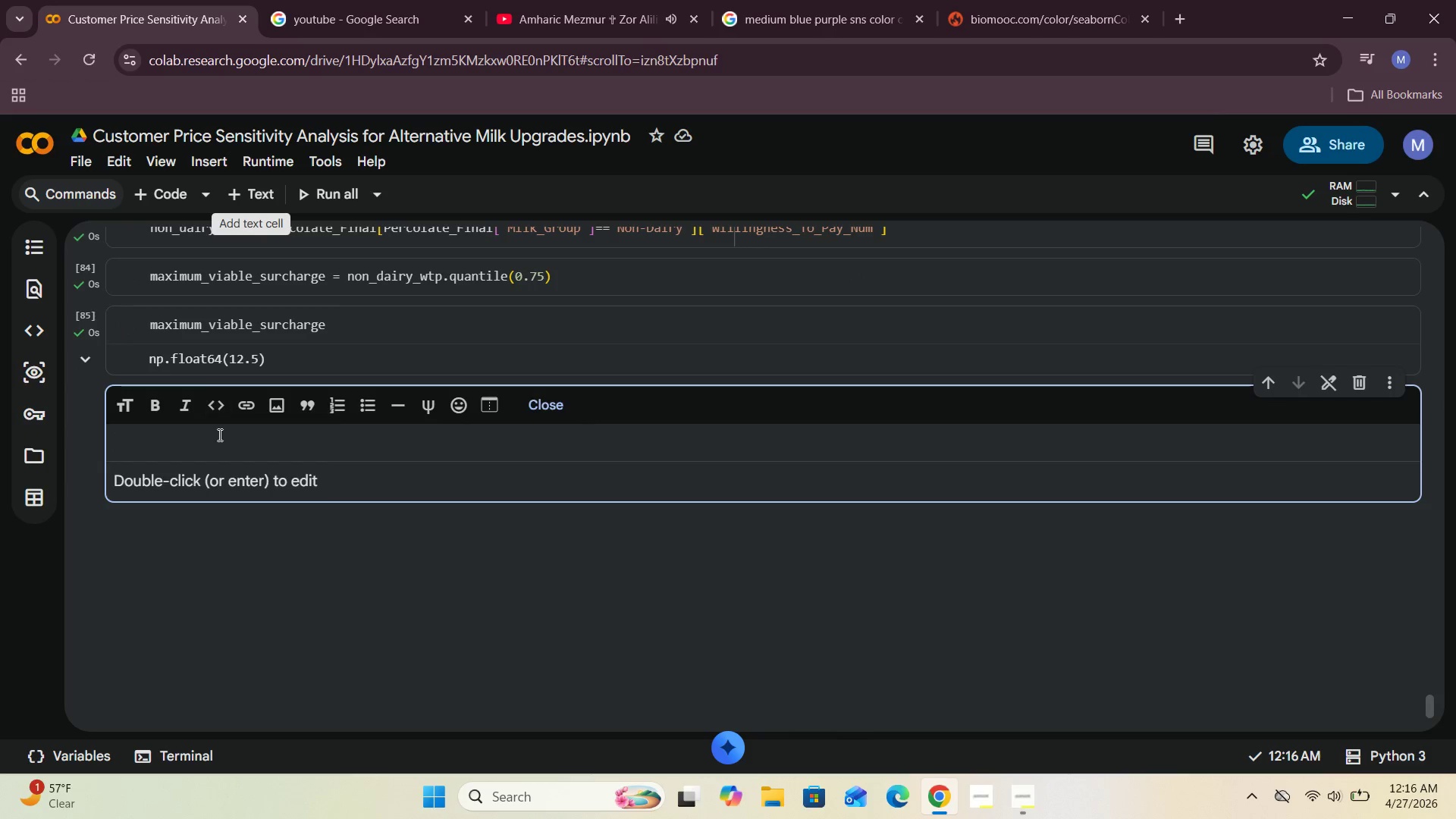 
left_click([218, 440])
 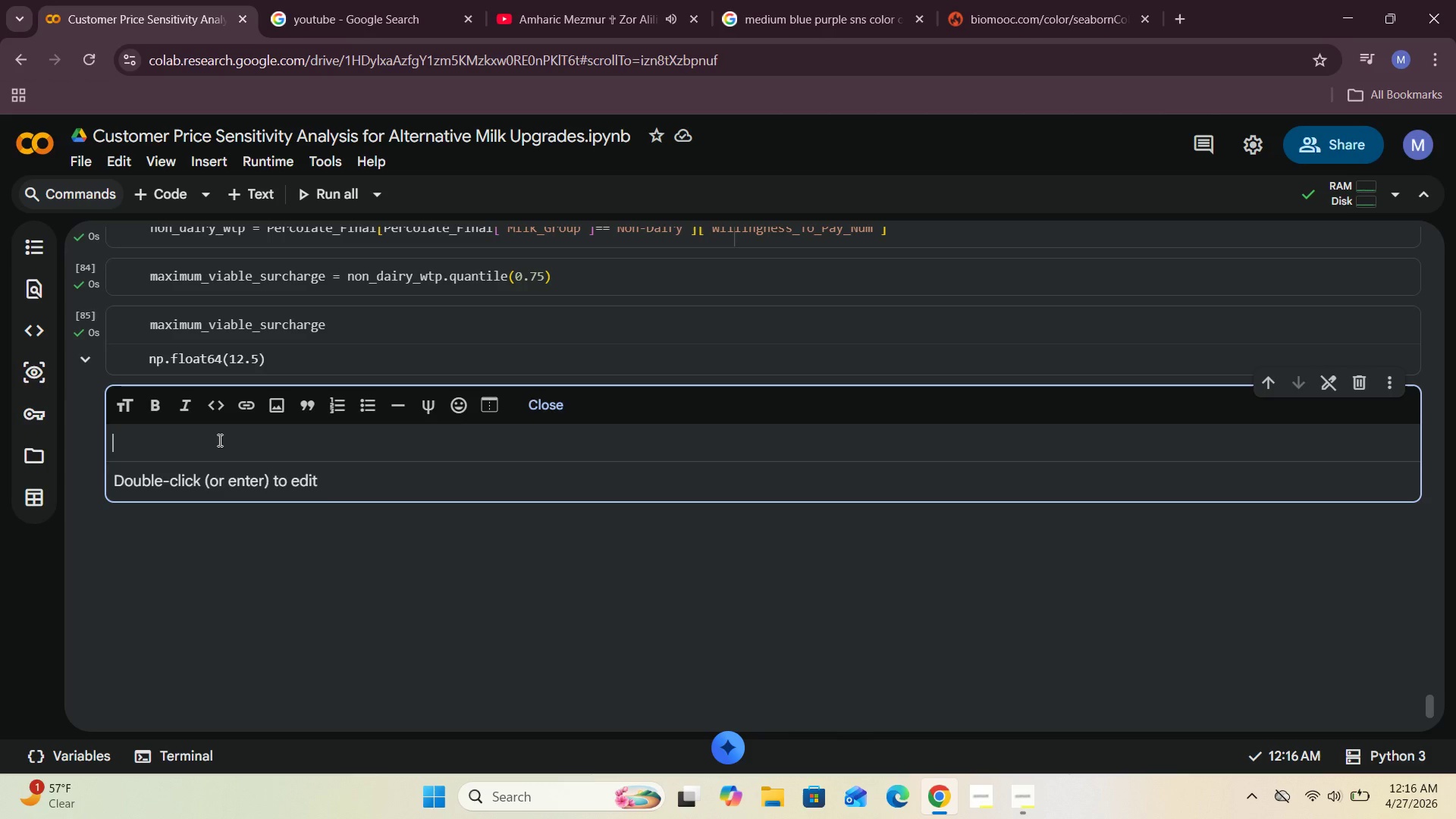 
type(Final Summary )
 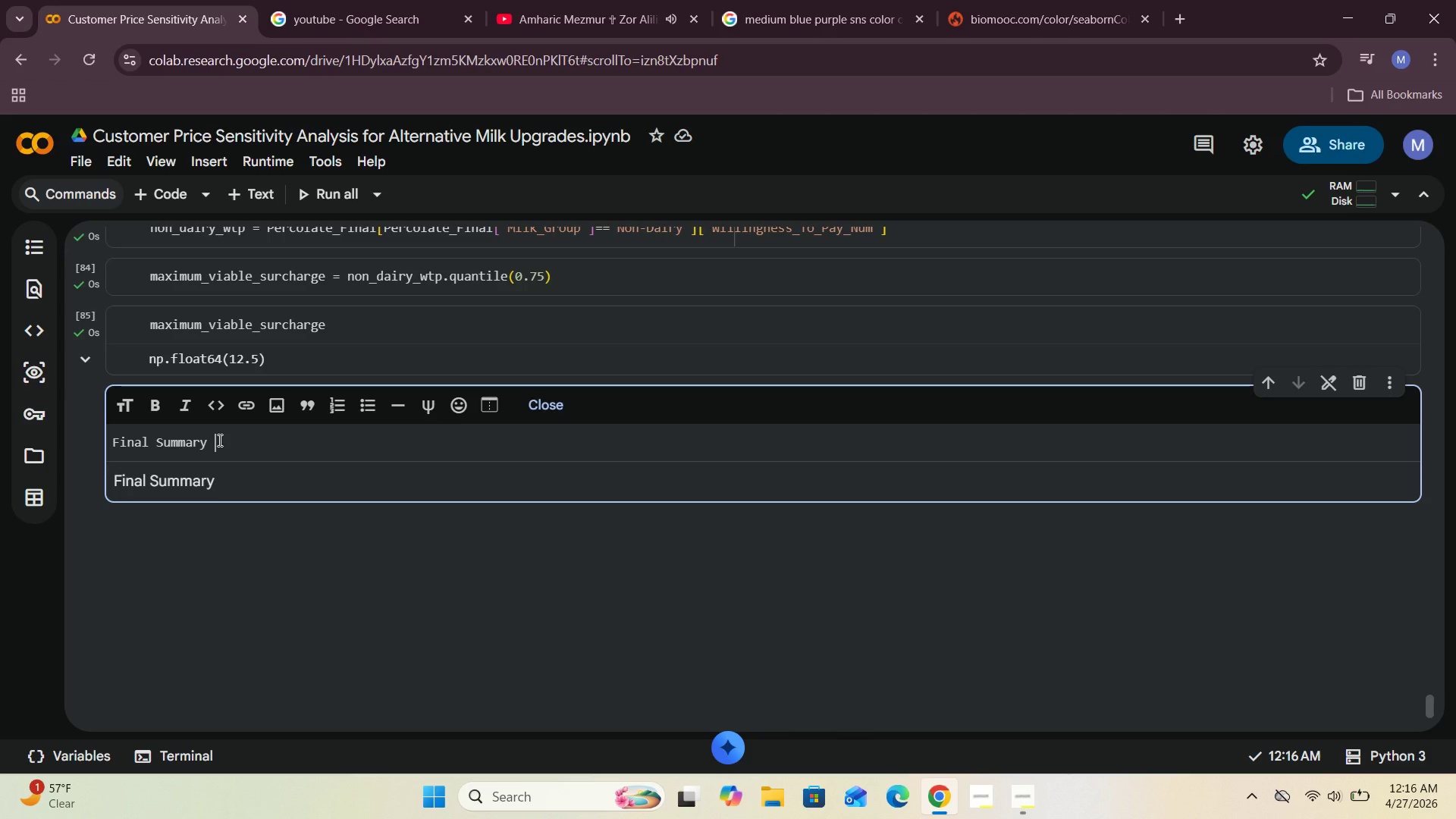 
key(Enter)
 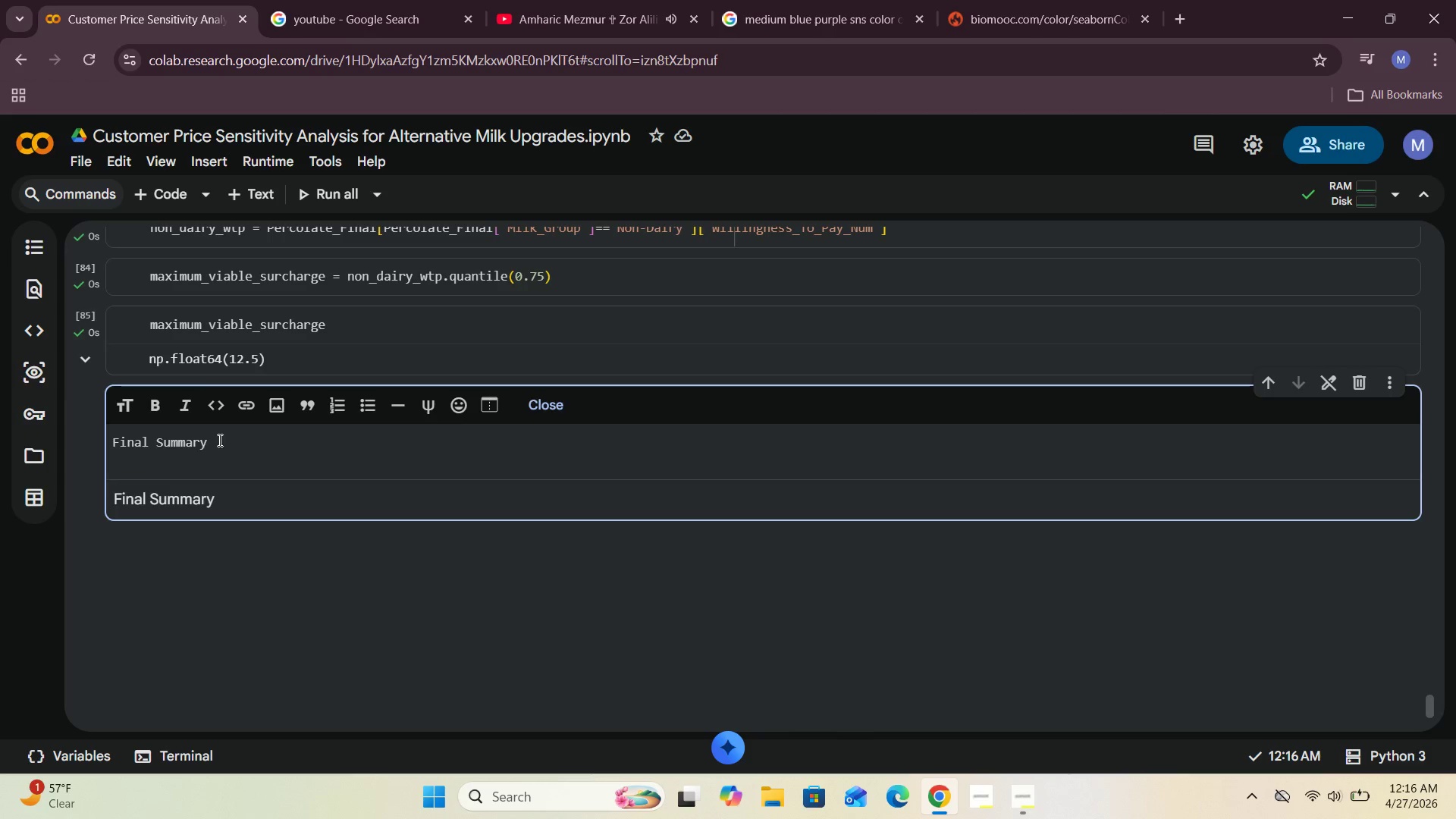 
key(Enter)
 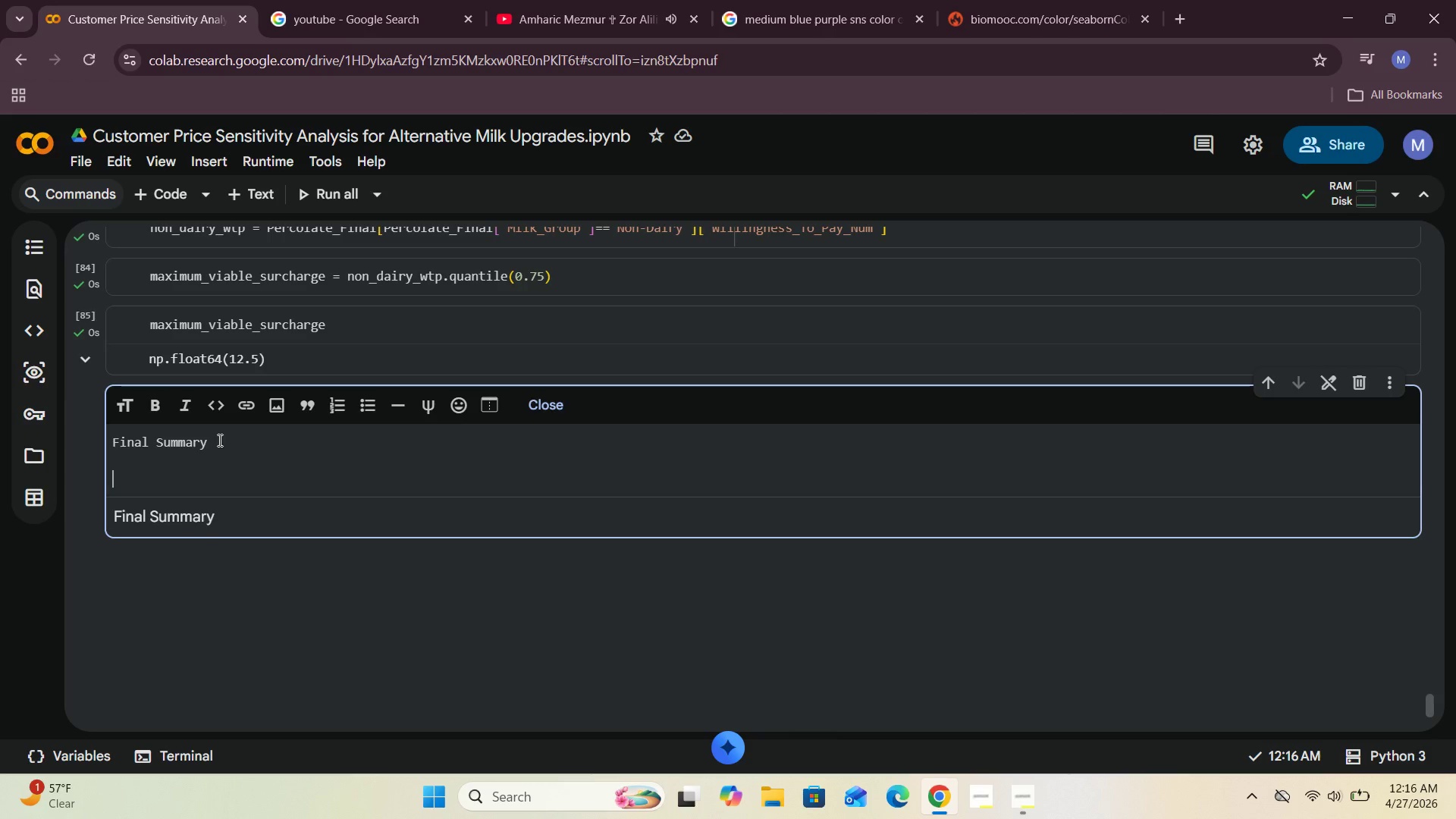 
type(I found that customers on the Non-Dairy group has)
key(Backspace)
type(d a slightly)
 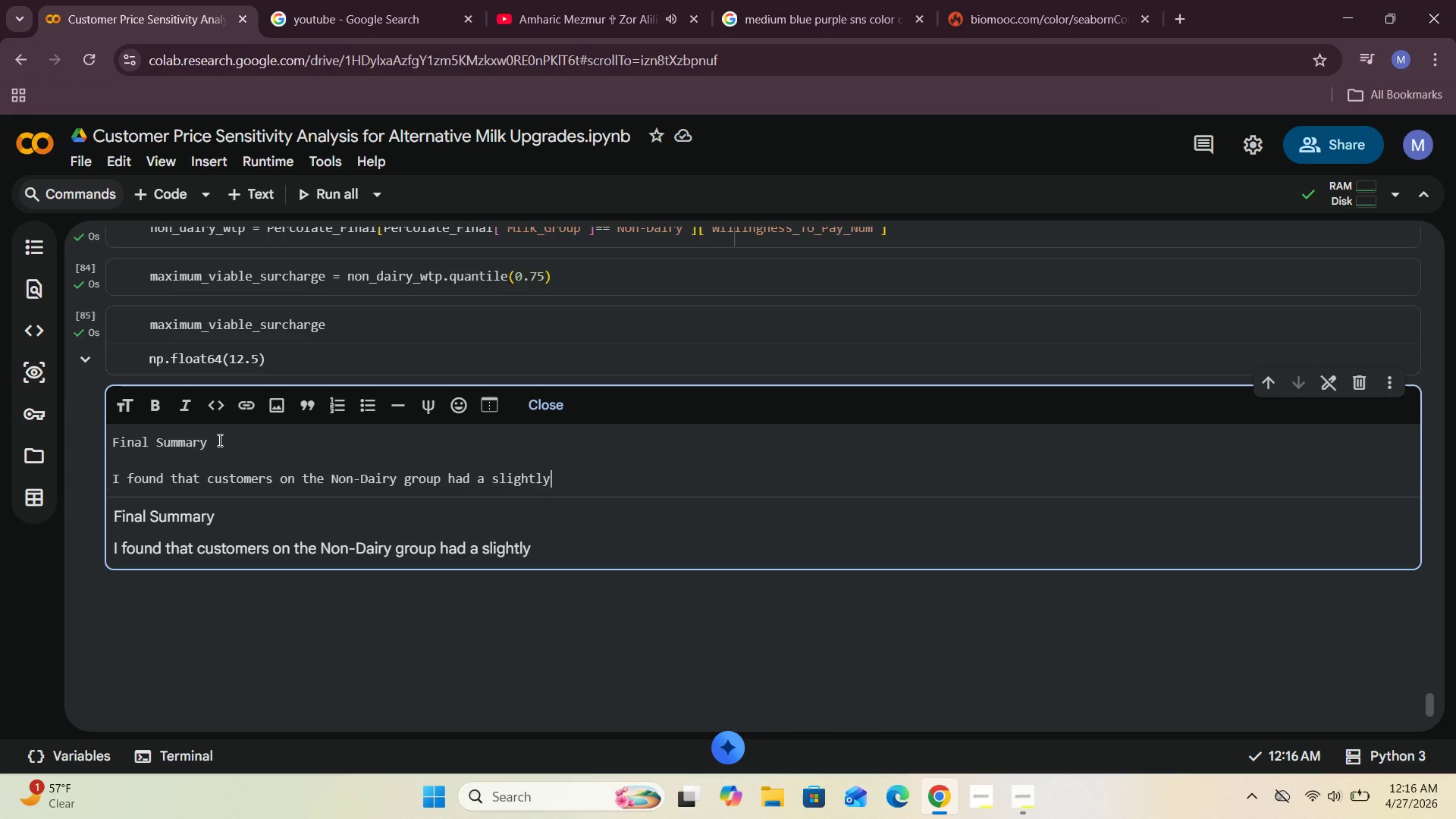 
type( higher average willingness)
 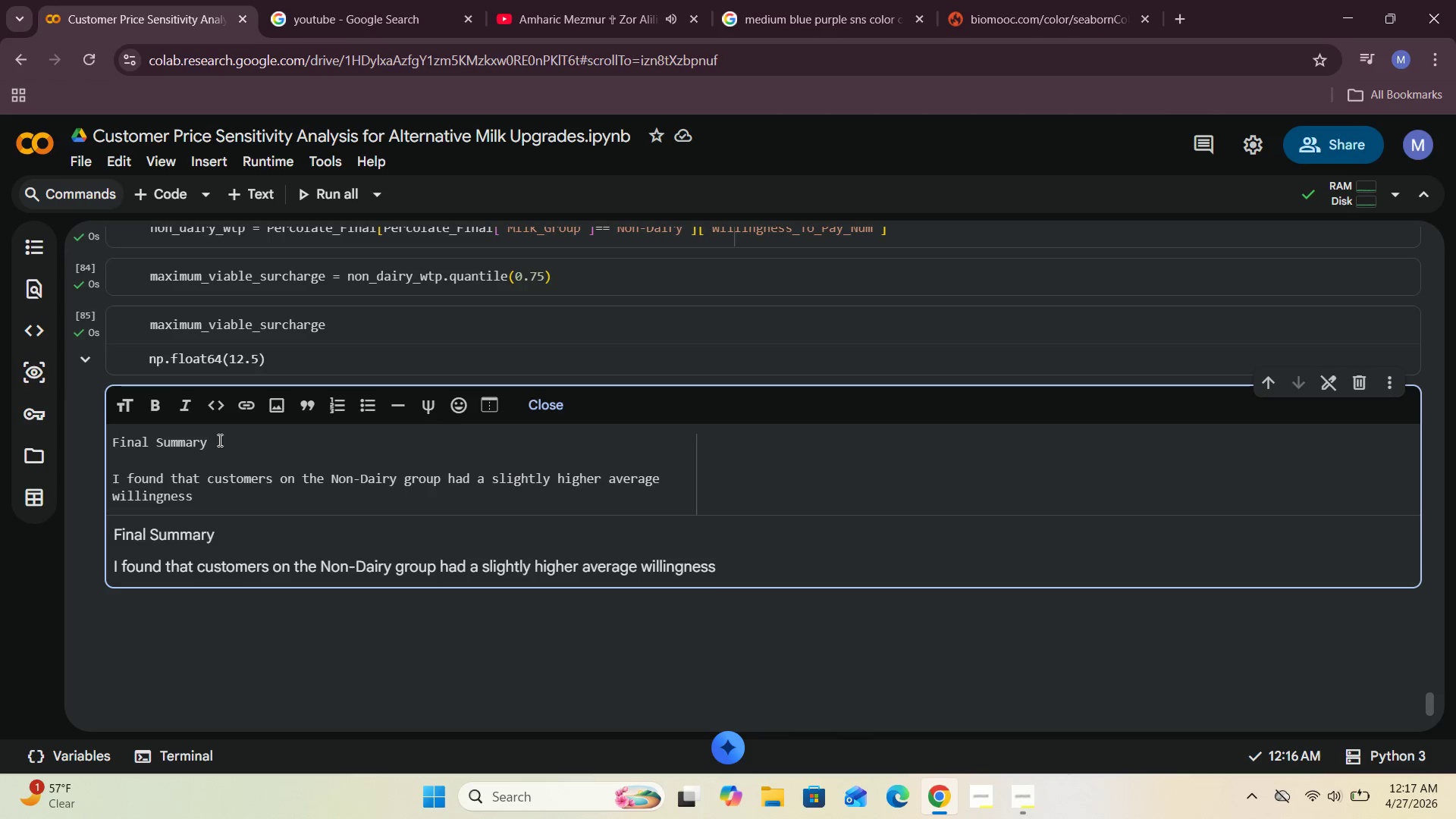 
type( to pay than customer)
 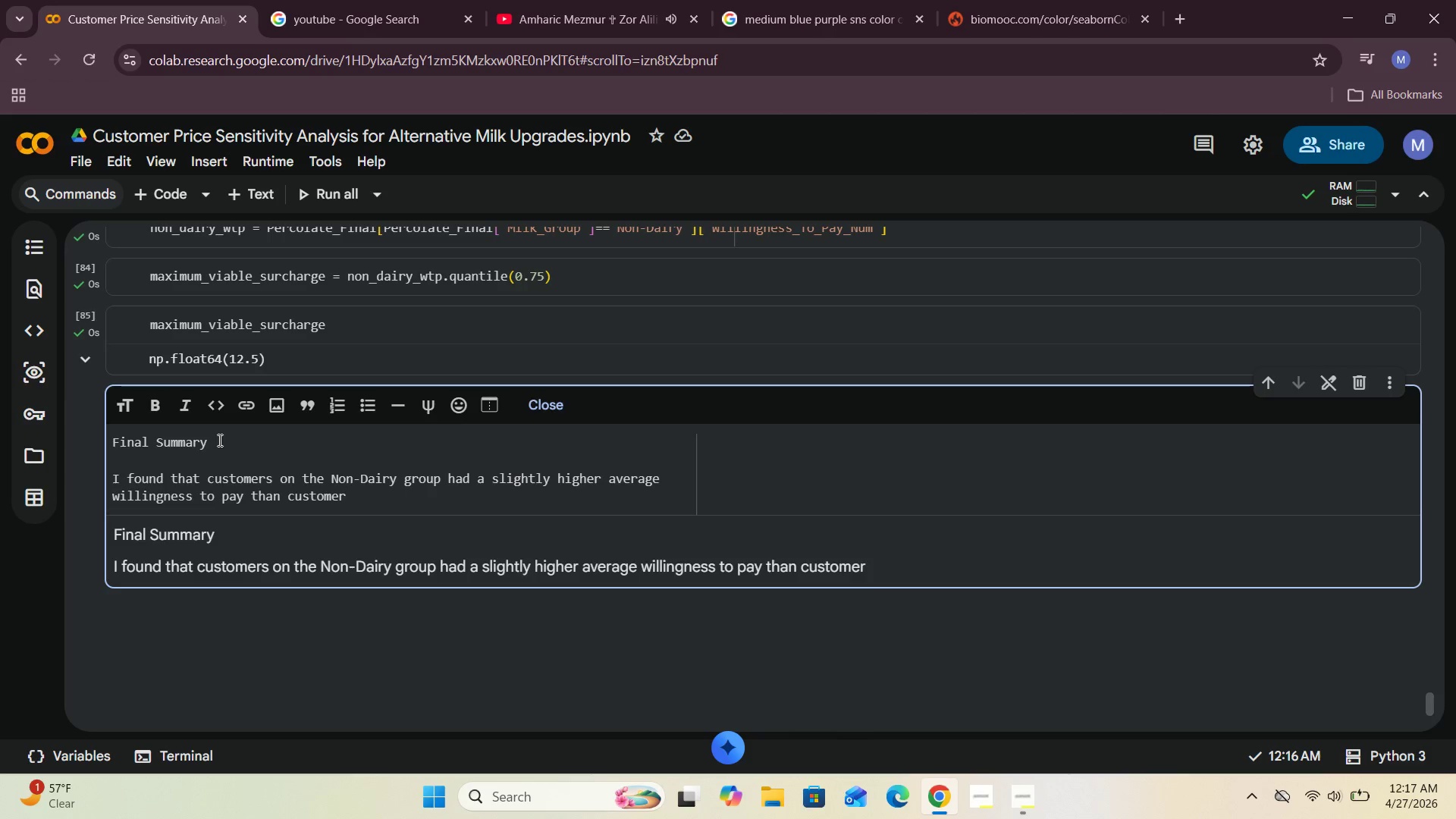 
type(s in the dairy group, although the differences was small .)
 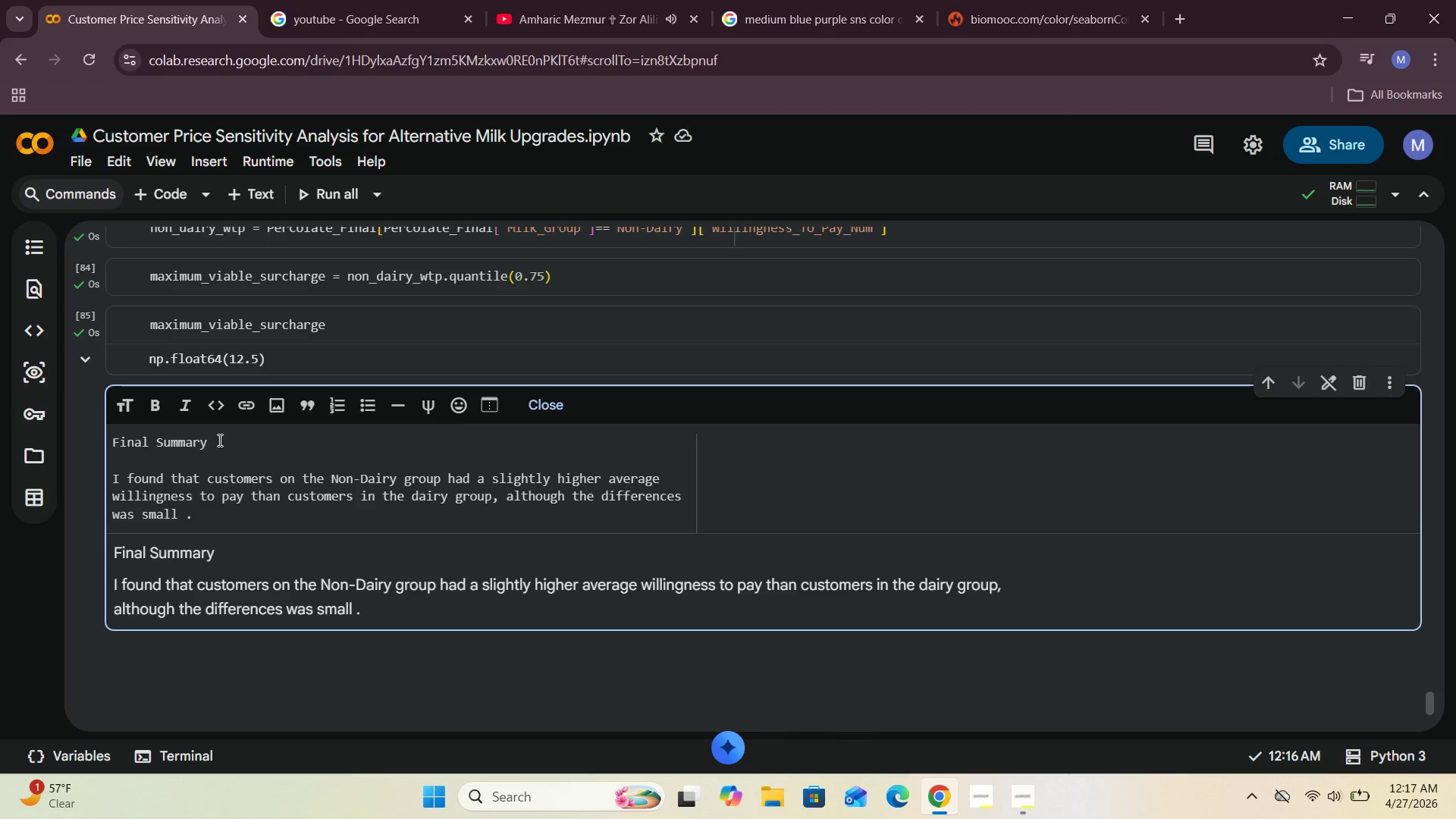 
wait(10.83)
 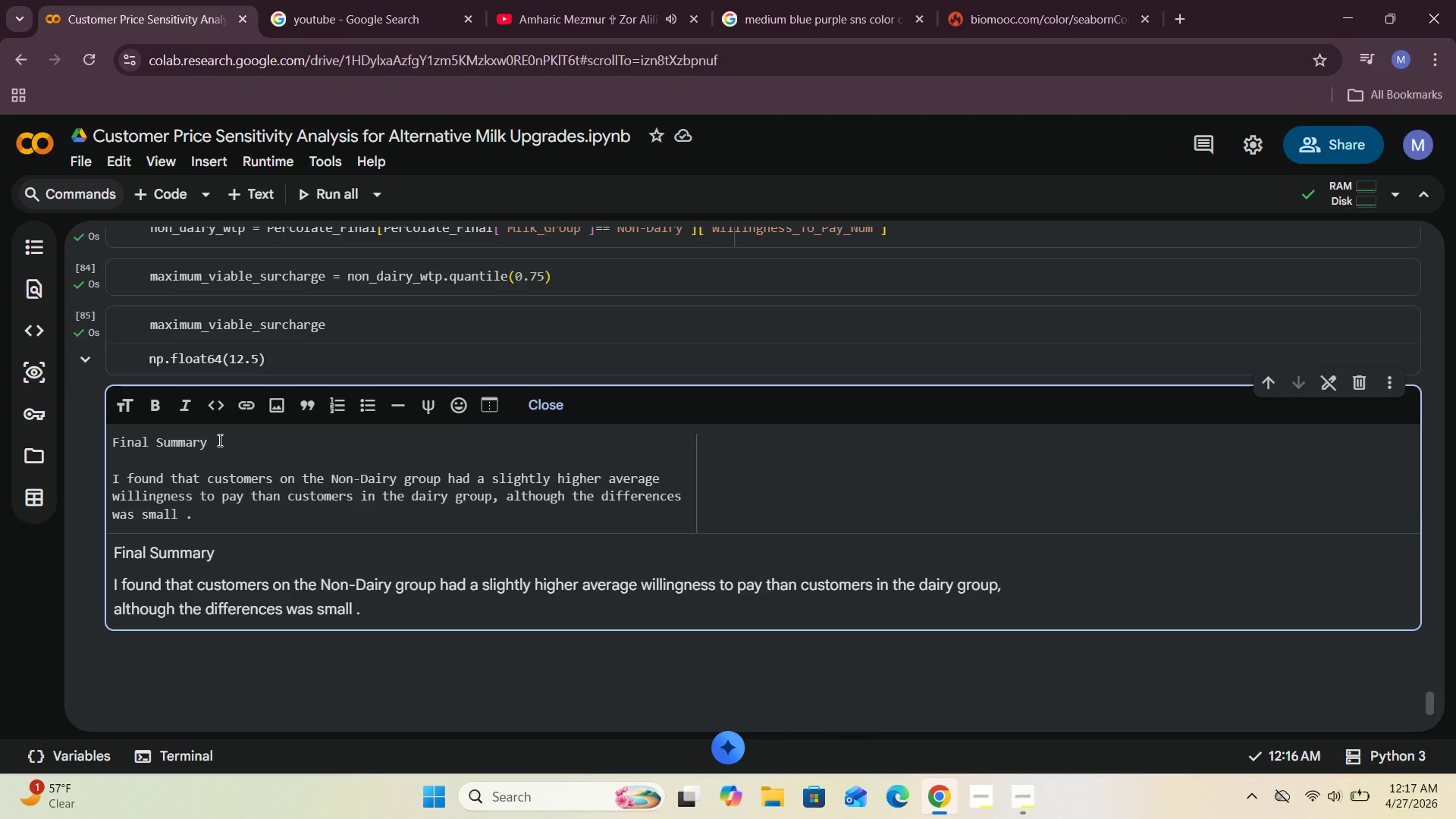 
key(Enter)
 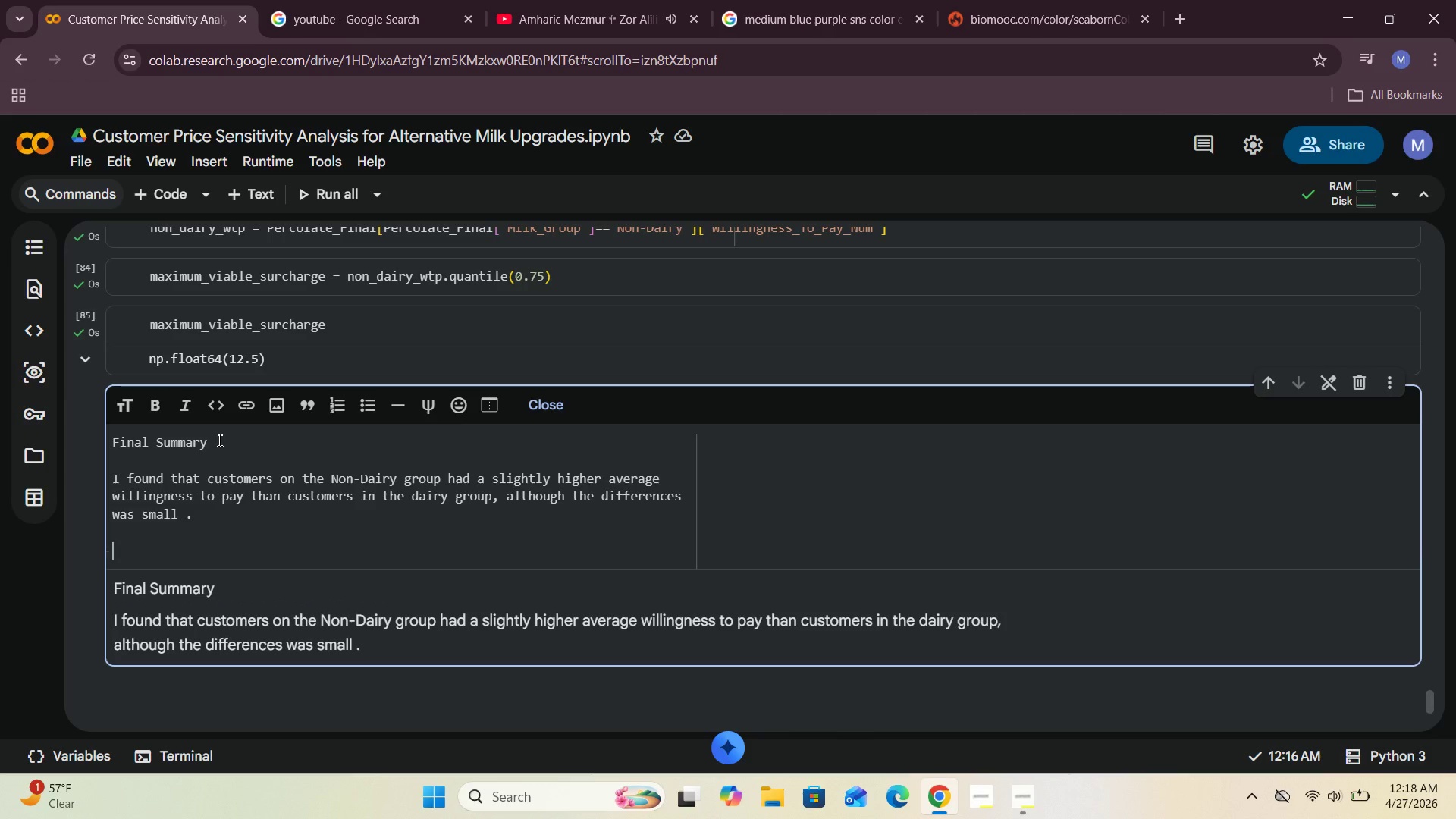 
key(Enter)
 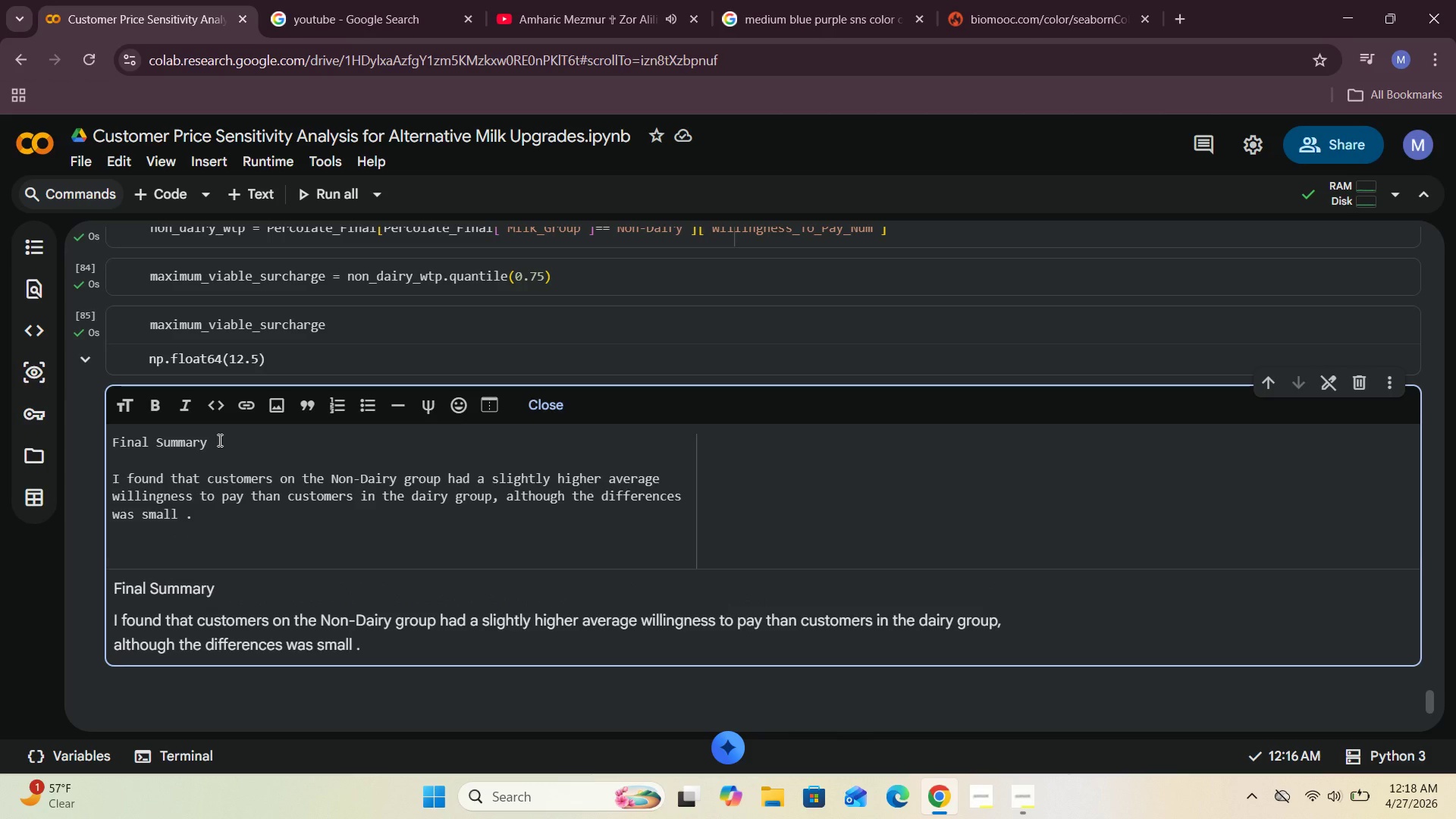 
type(Frm the age group analysis i found that the 25-34 yr)
key(Backspace)
type(ears old group was the largest age group for au)
key(Backspace)
key(Backspace)
type(oat d)
key(Backspace)
type(milk)
 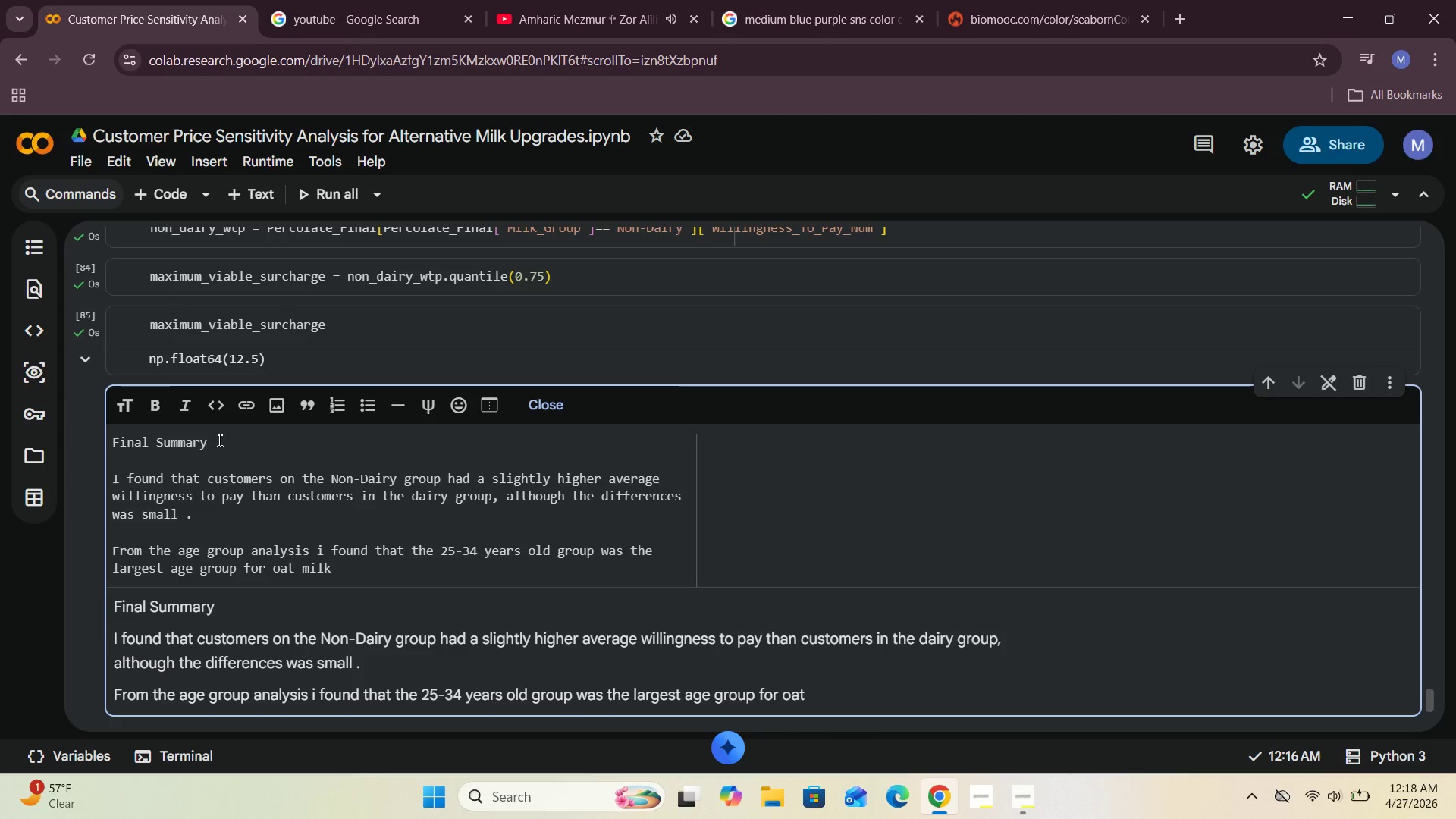 
wait(10.38)
 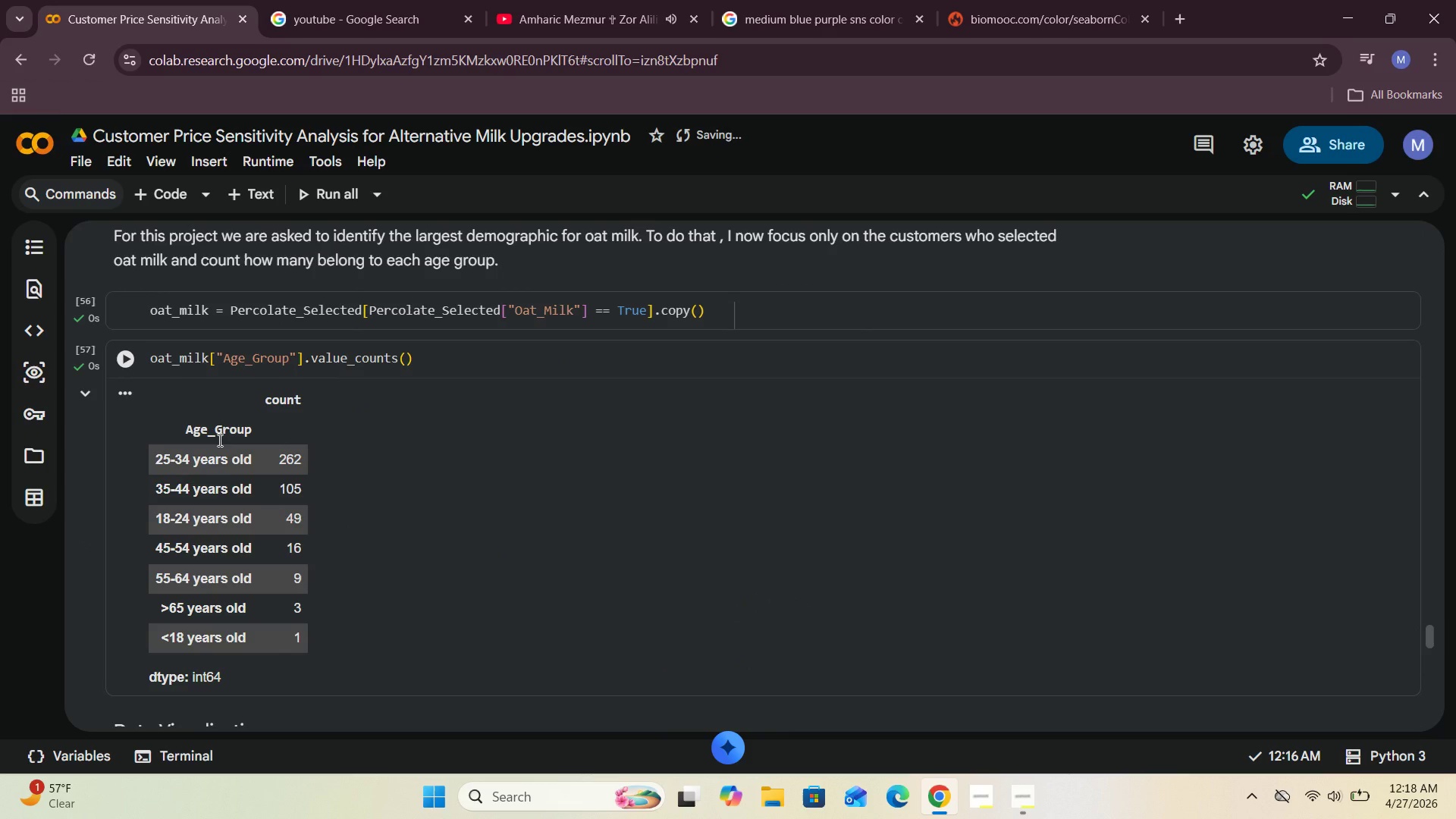 
left_click([114, 276])
 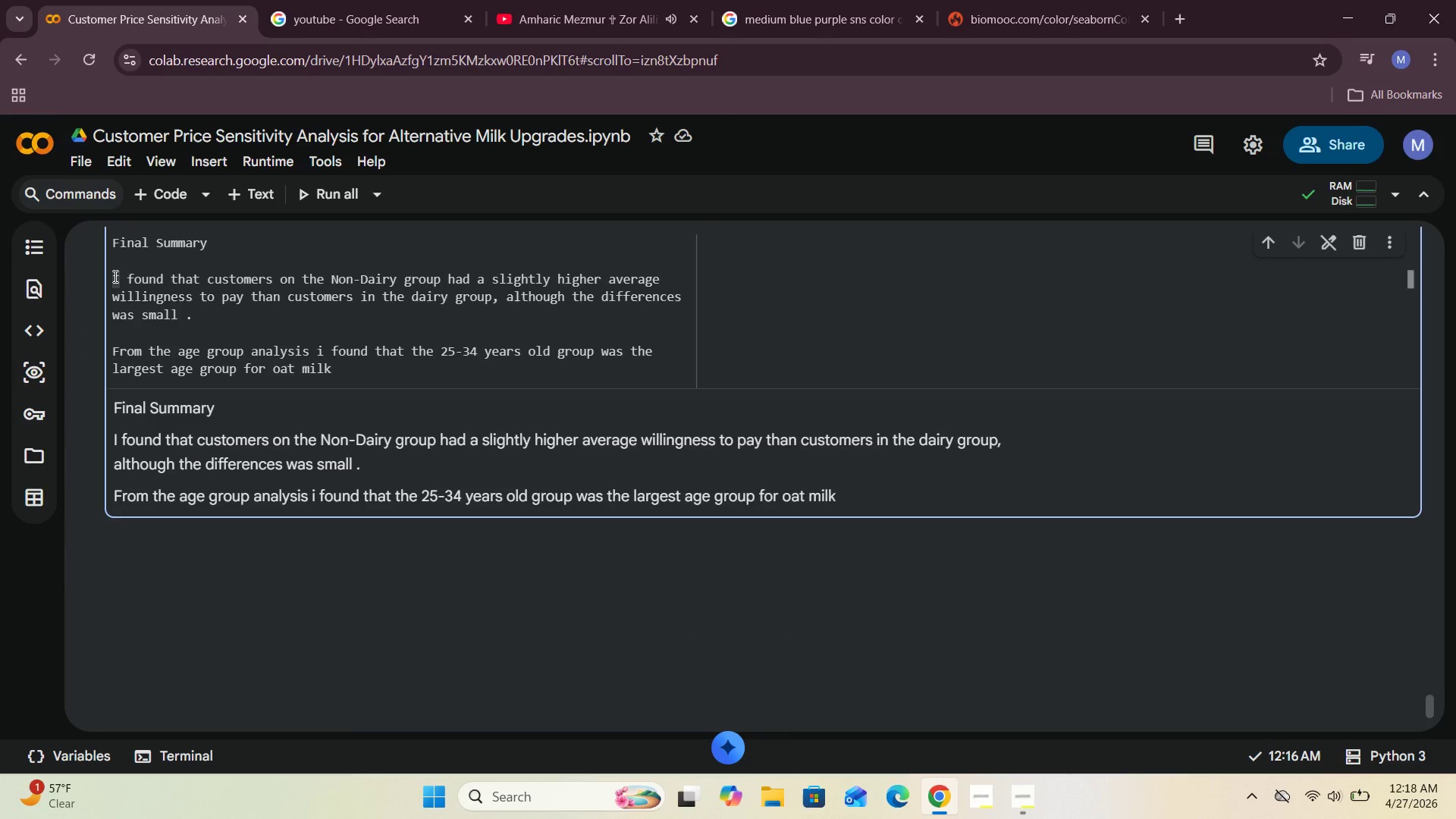 
key(Minus)
 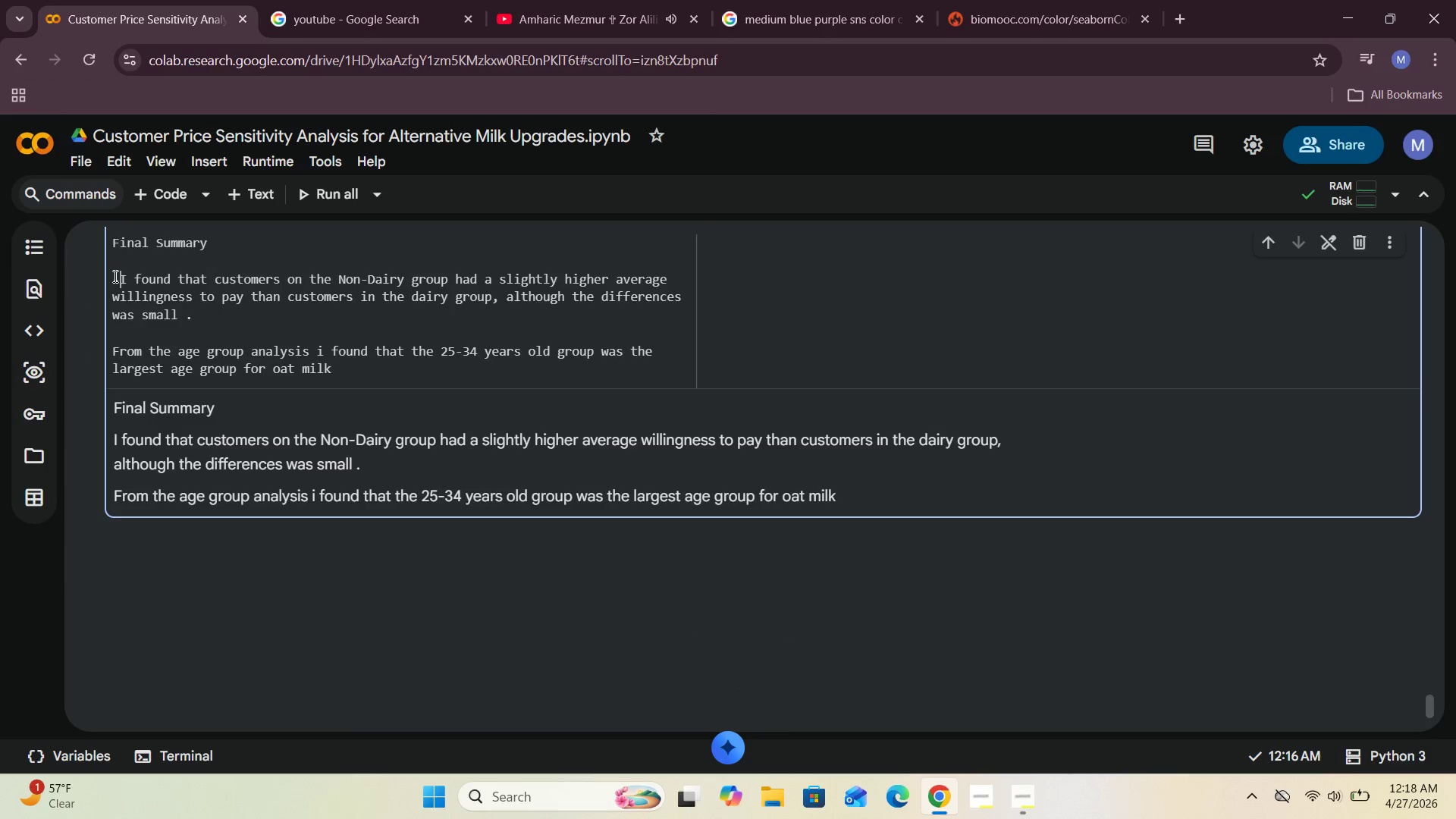 
key(Space)
 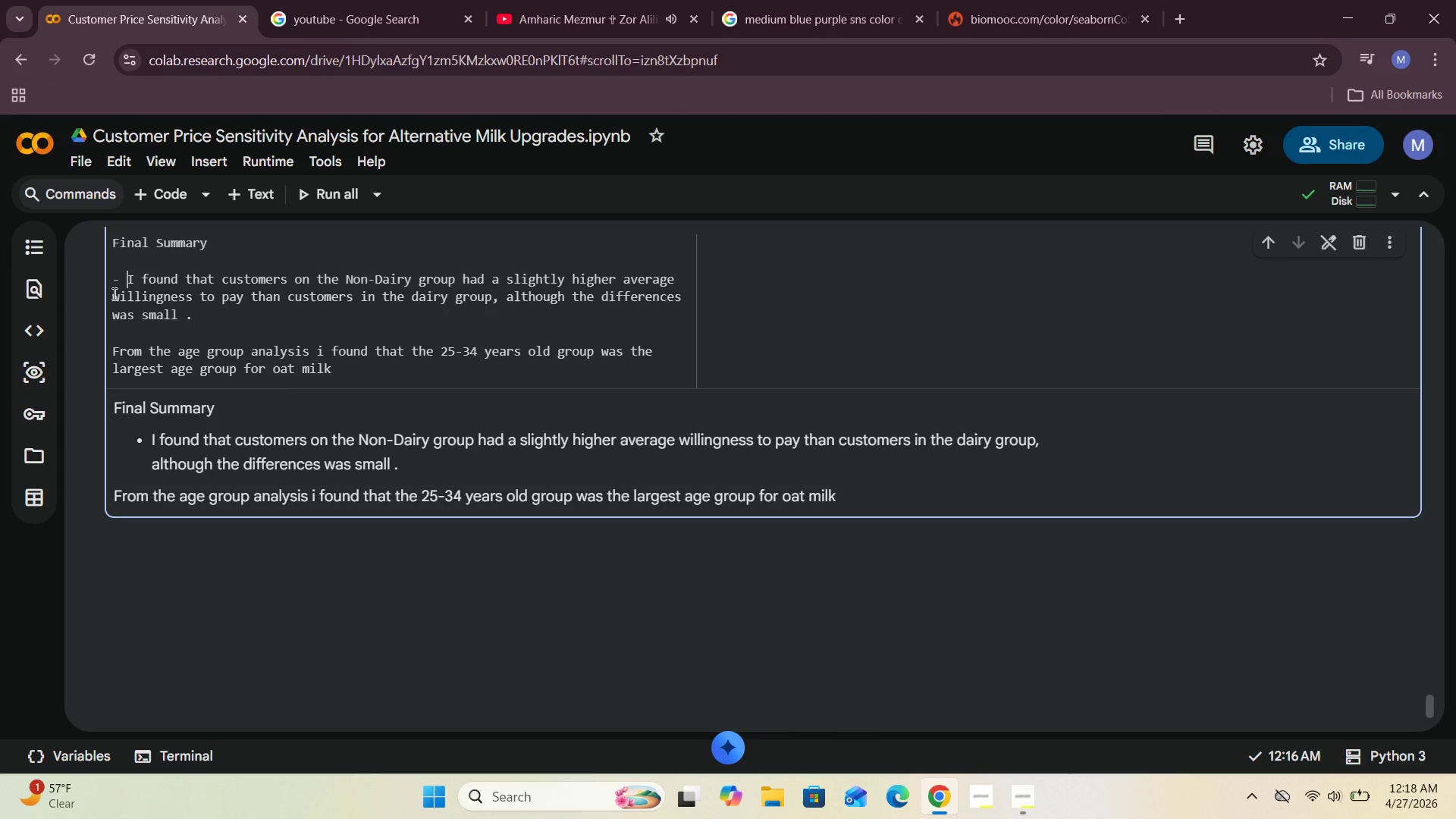 
left_click([112, 297])
 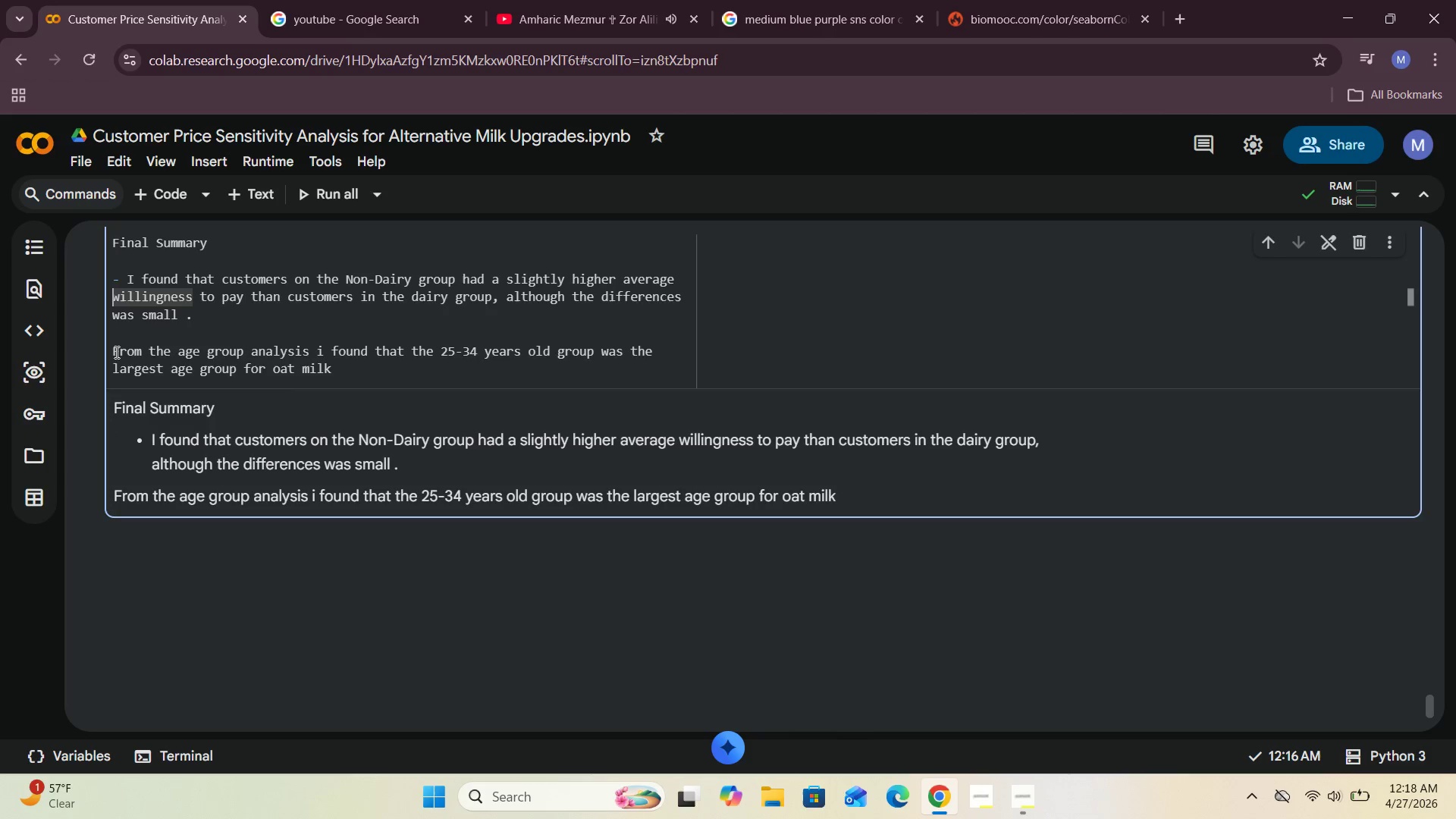 
left_click([113, 351])
 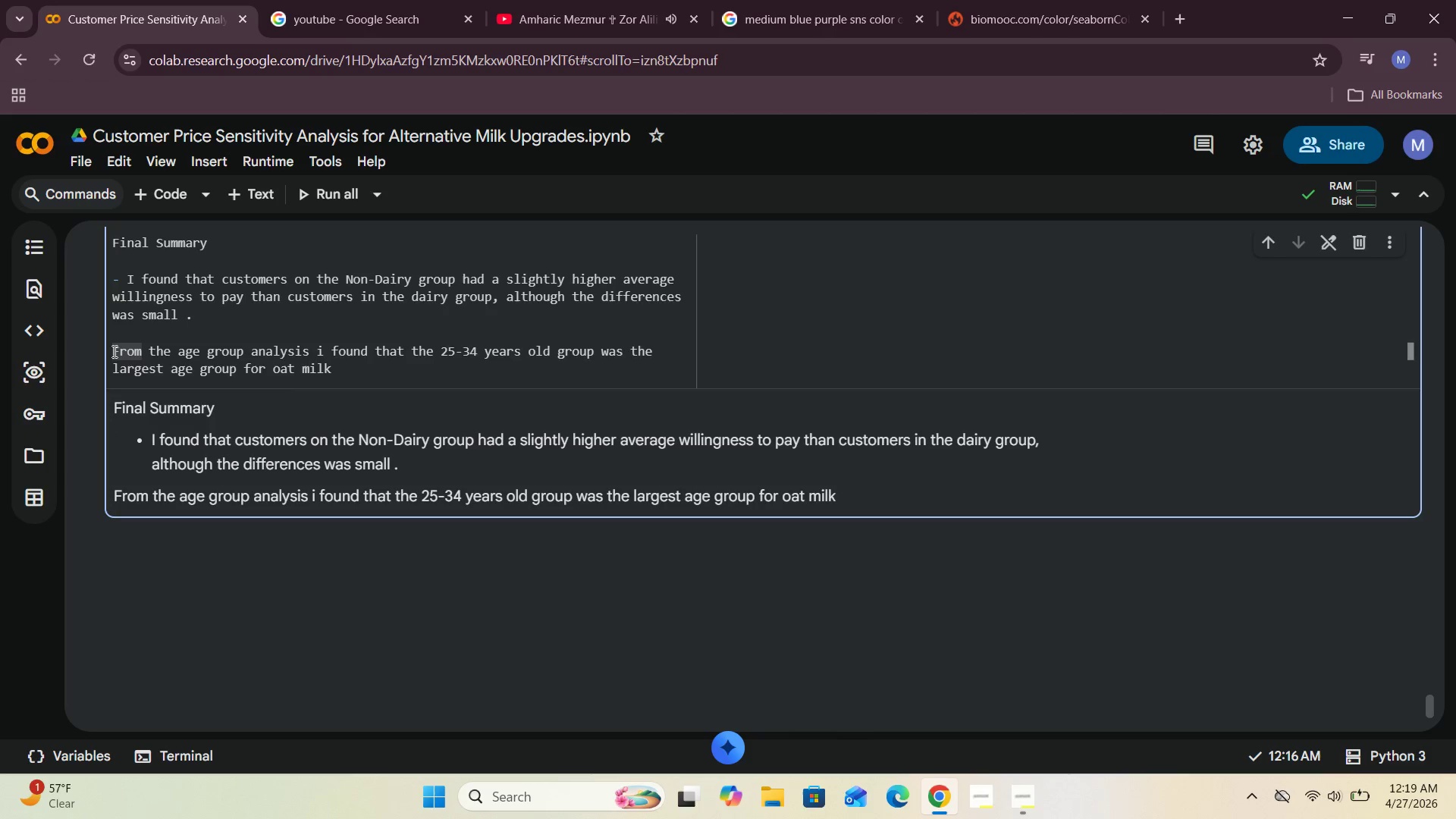 
key(Minus)
 